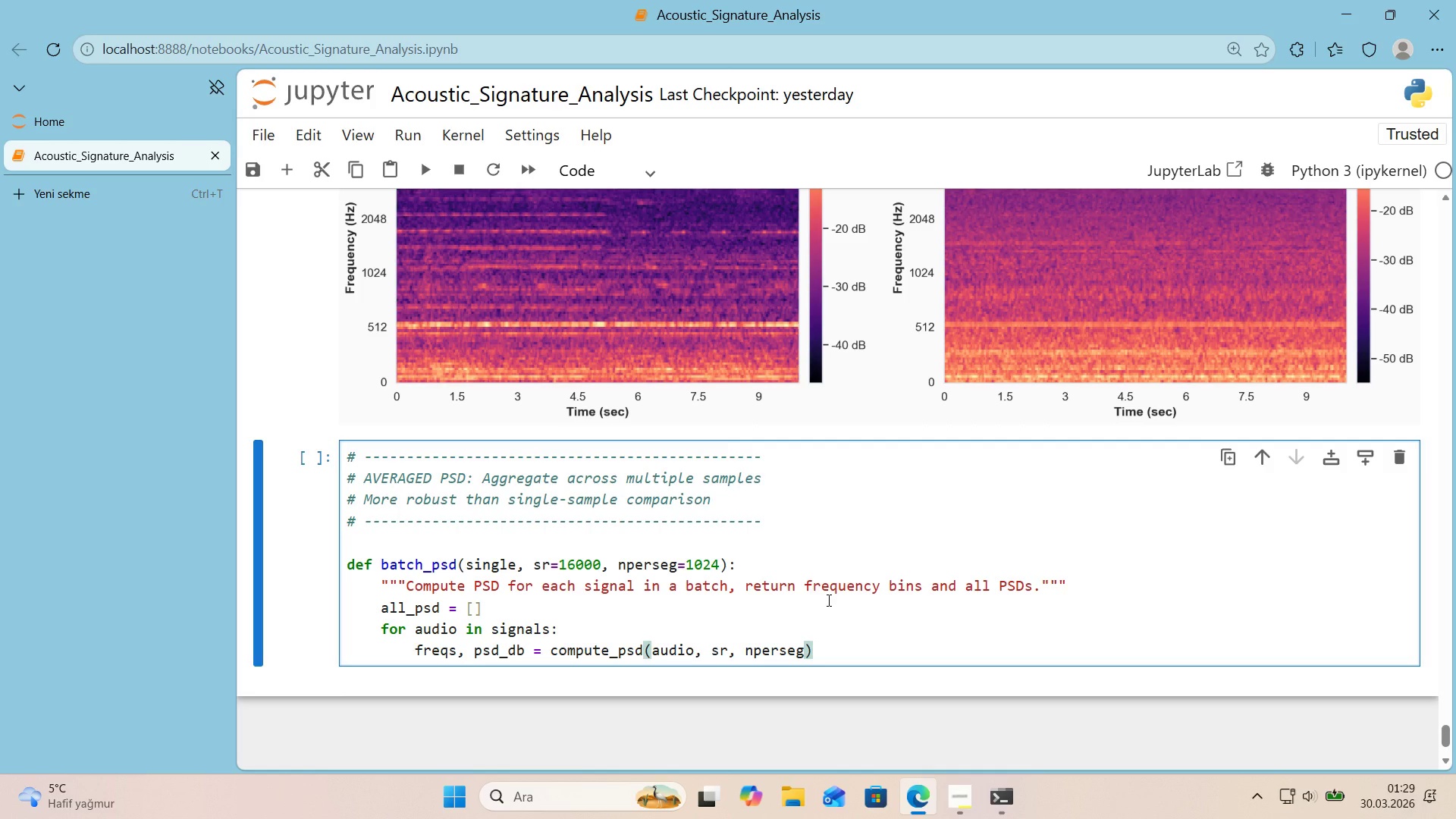 
hold_key(key=ShiftRight, duration=0.58)
 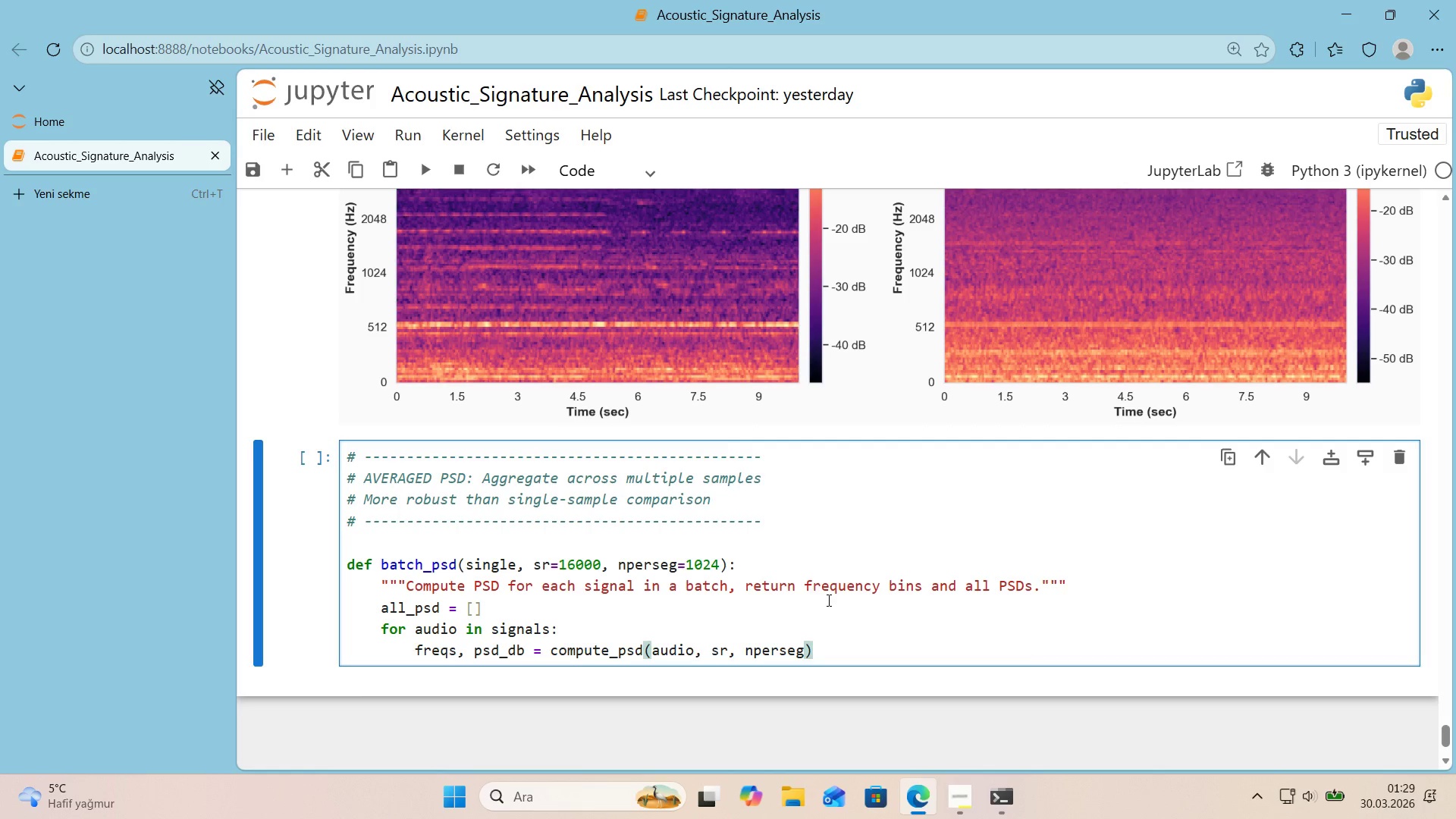 
key(Enter)
 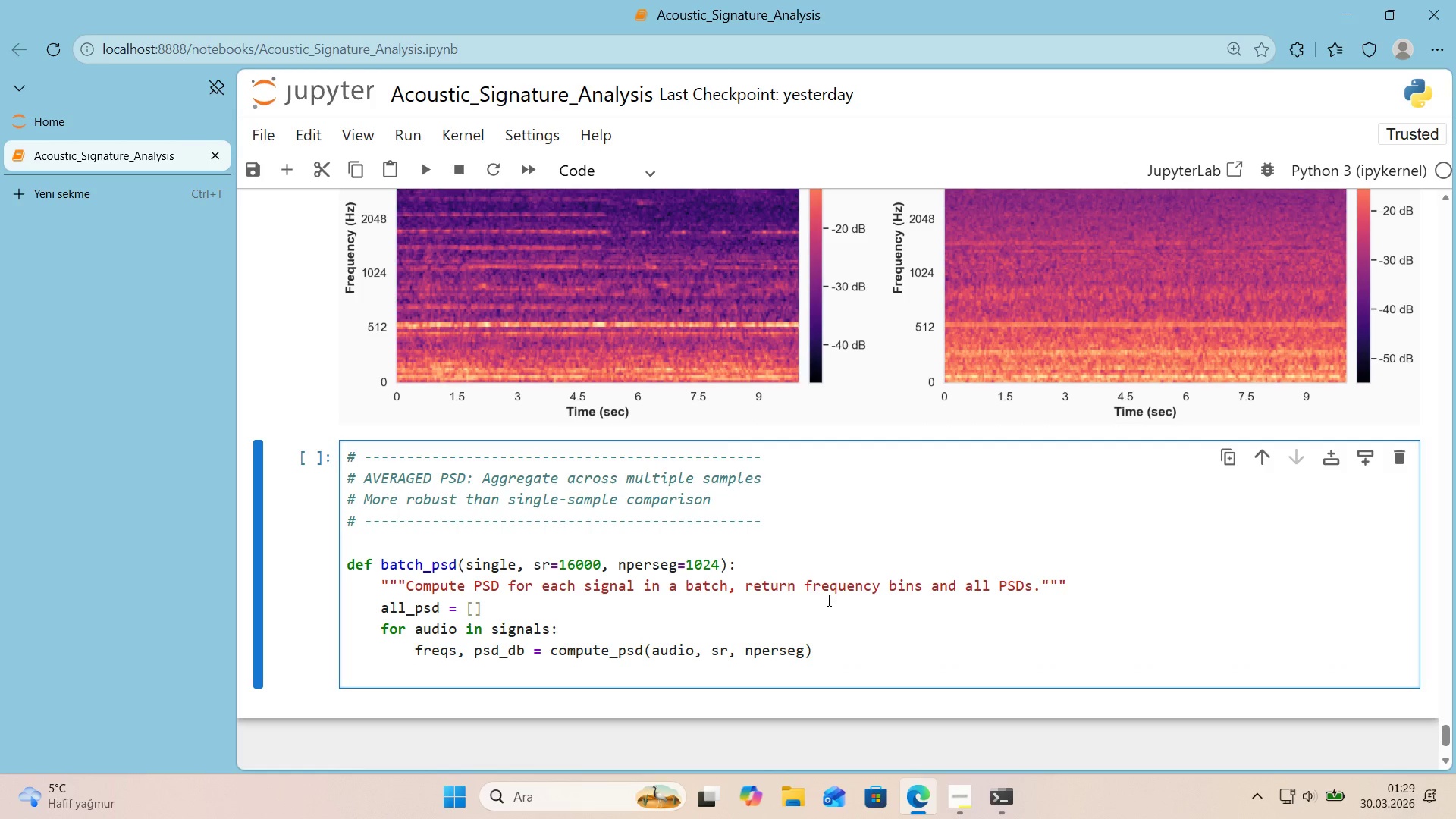 
type(all_psd.append*()
 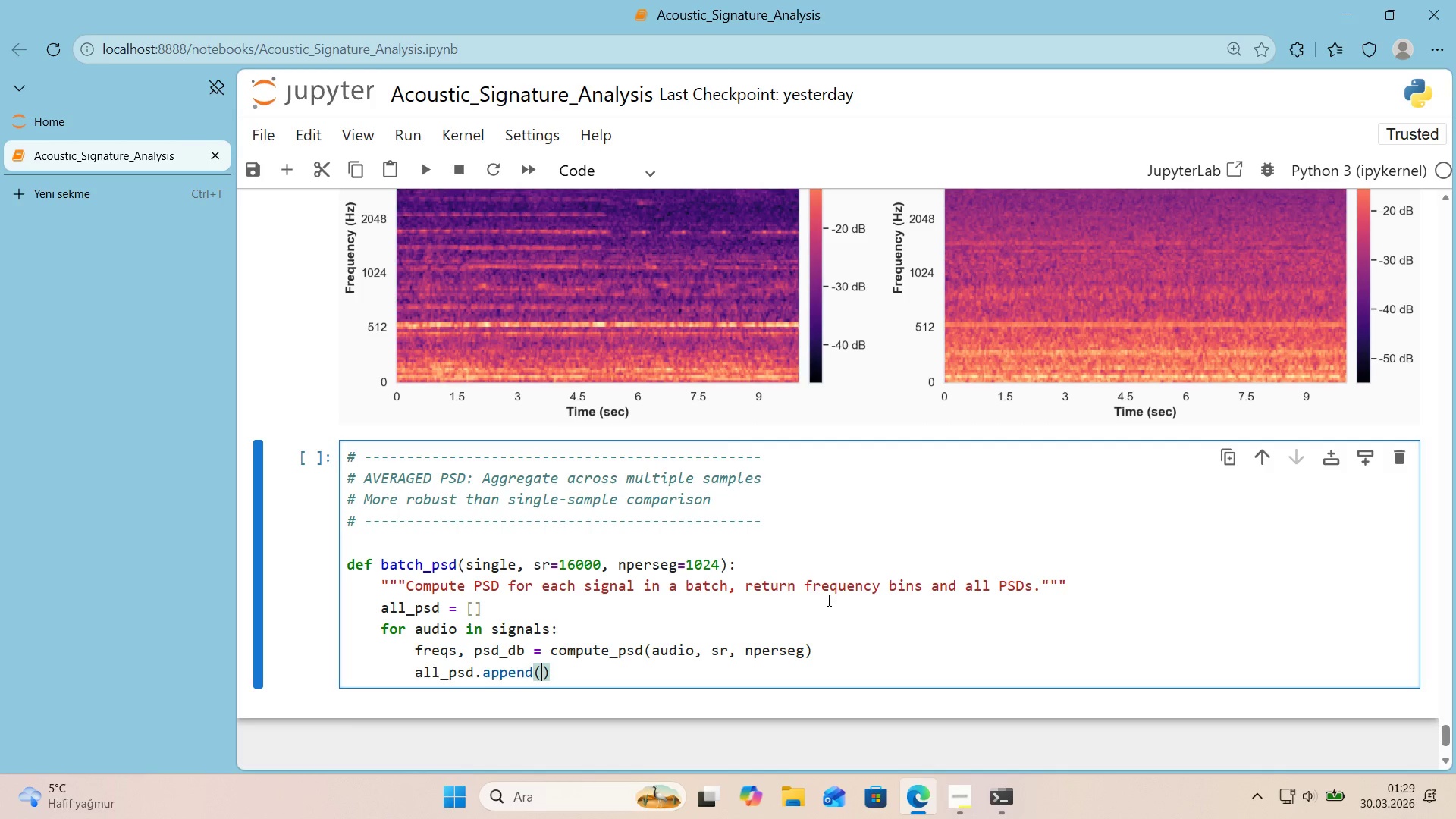 
 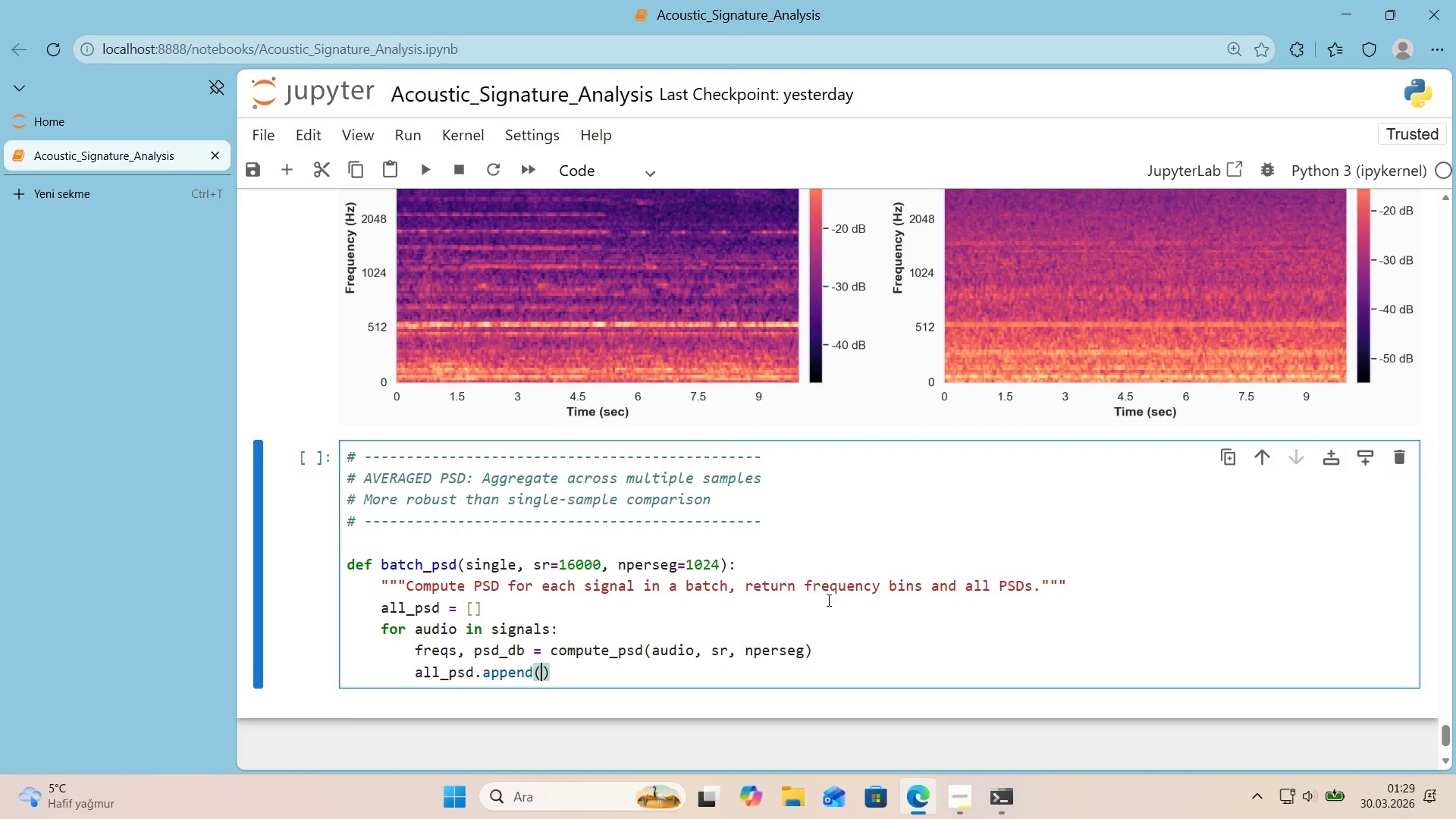 
key(ArrowLeft)
 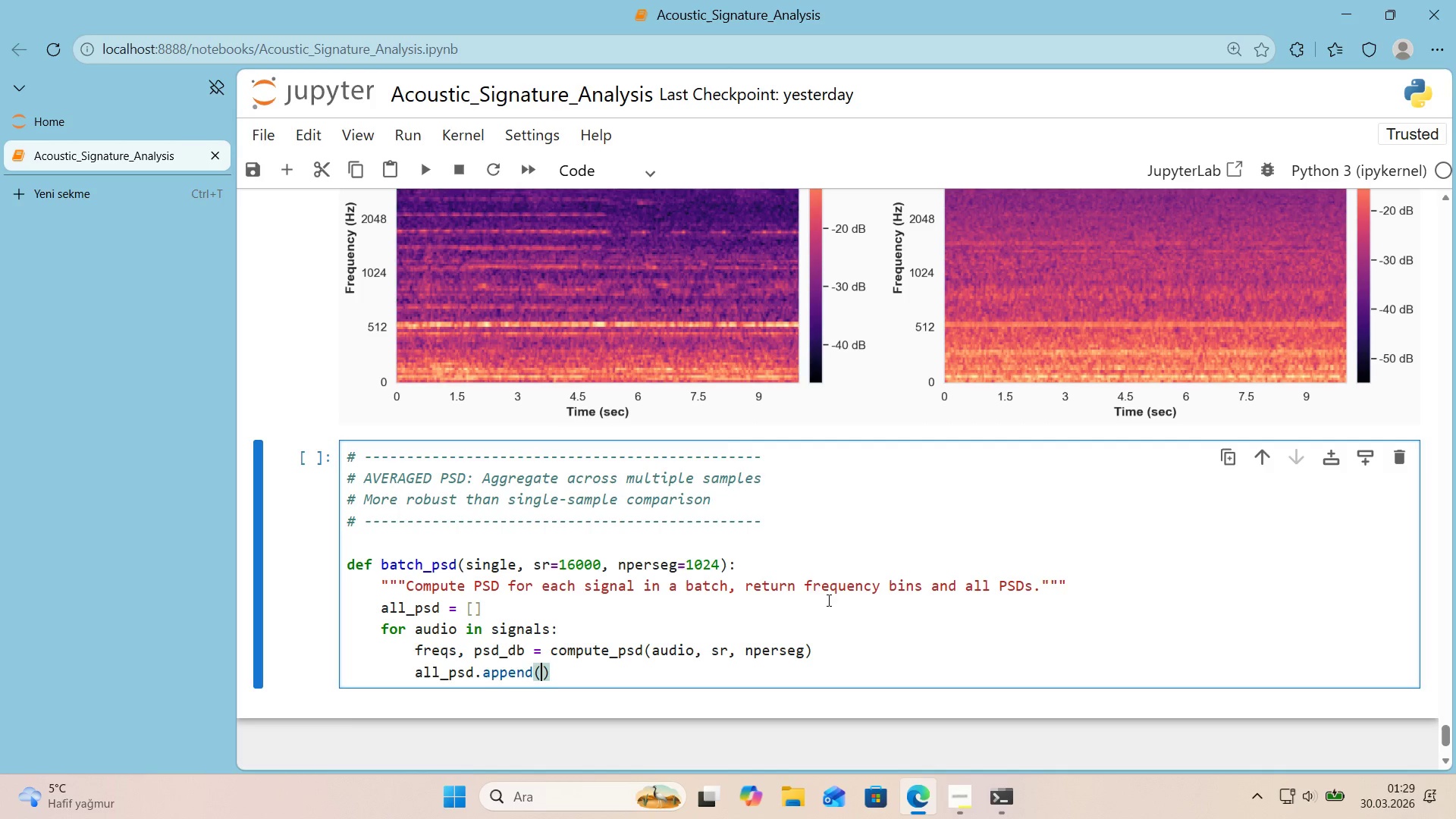 
type(psd,_)
key(Backspace)
key(Backspace)
type(_db)
 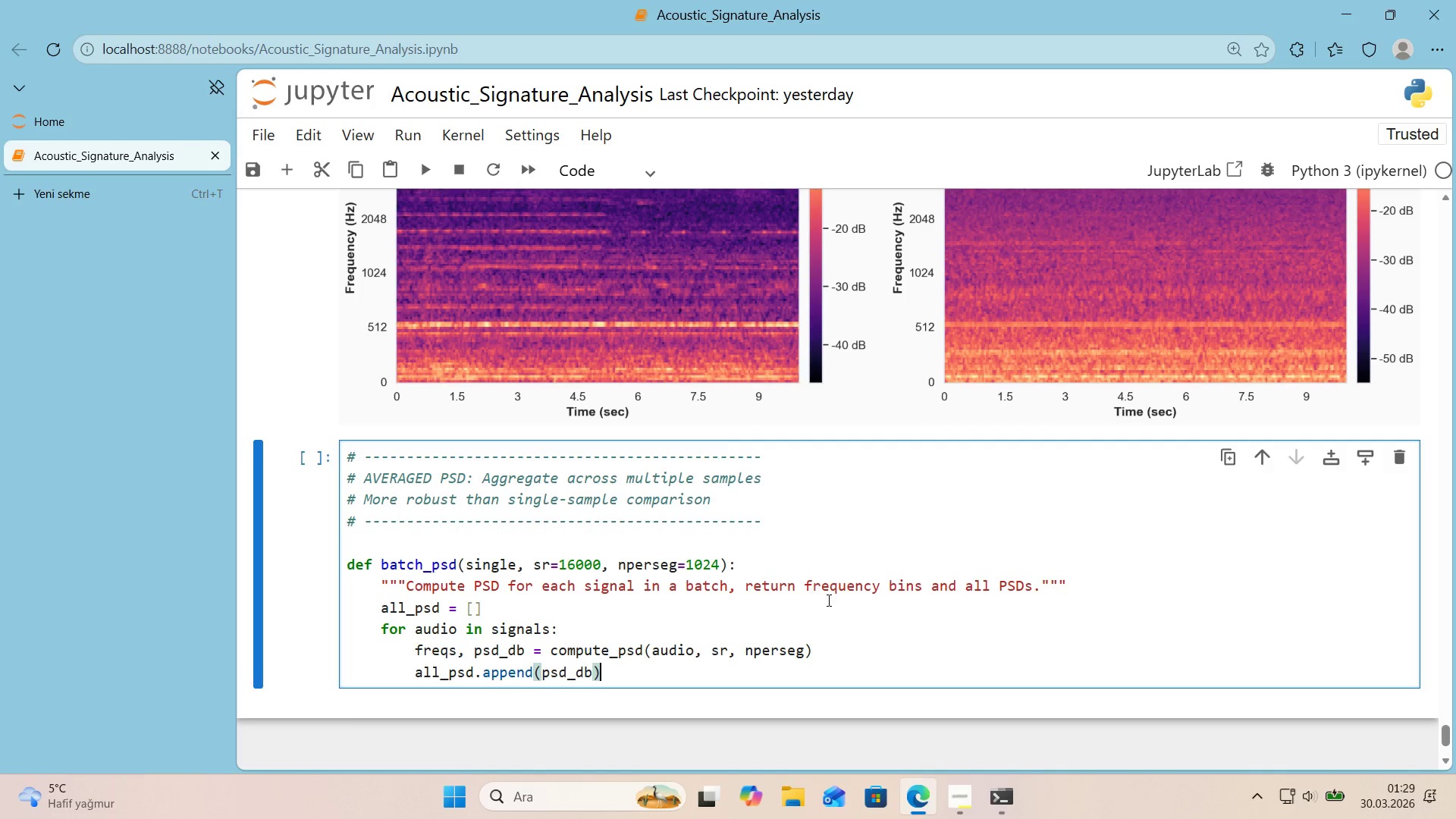 
 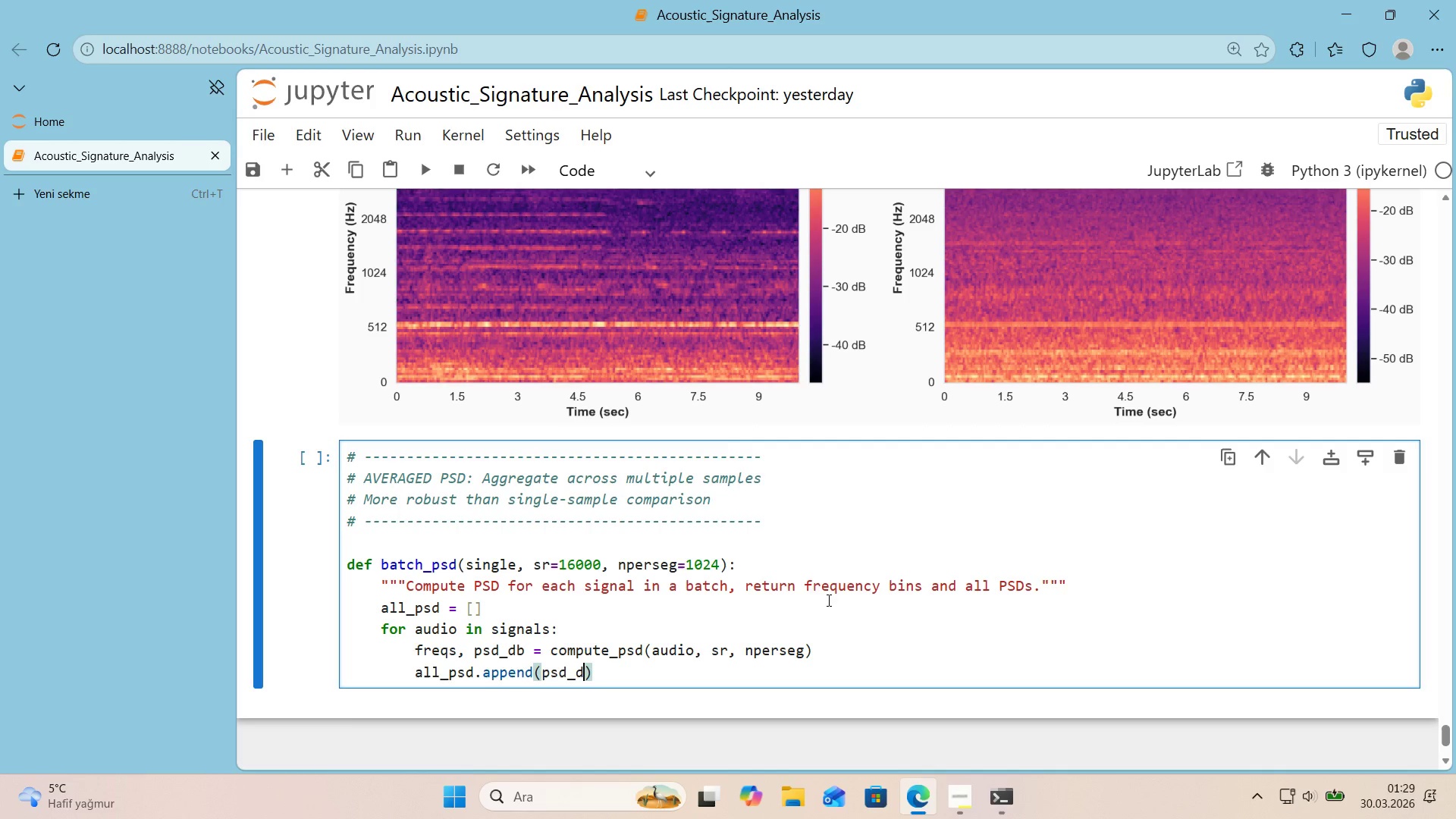 
key(ArrowRight)
 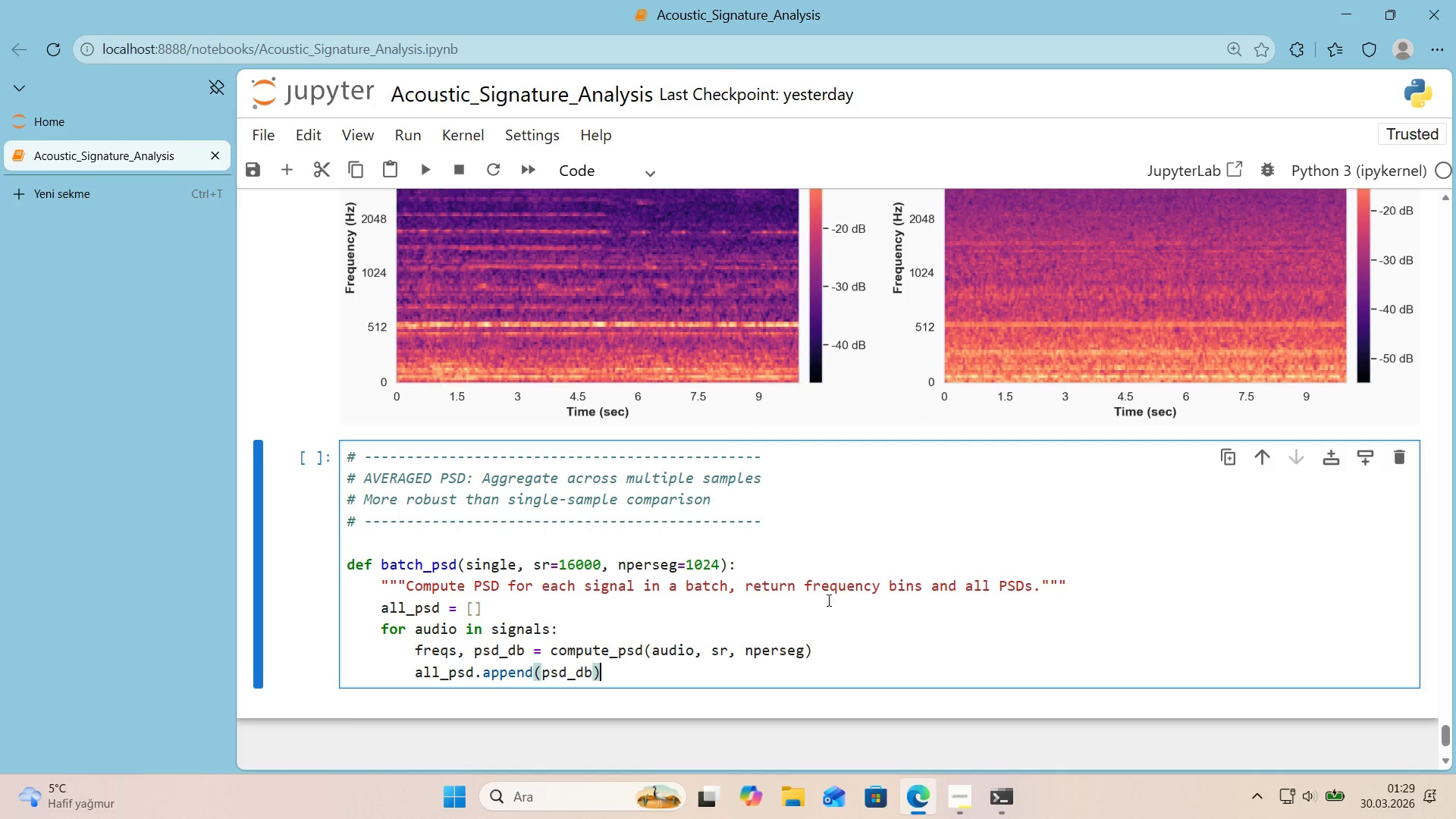 
key(Enter)
 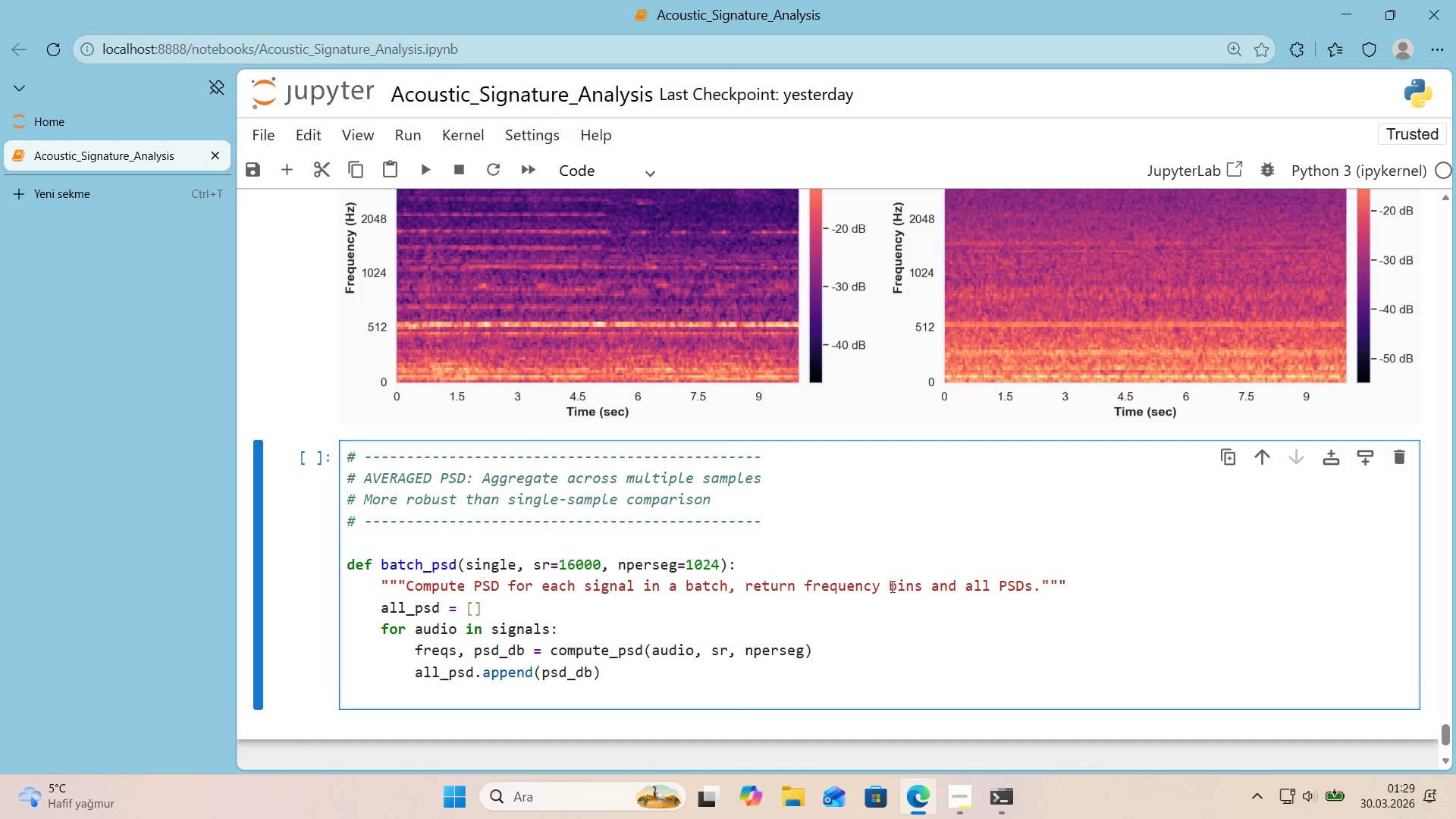 
scroll: coordinate [966, 598], scroll_direction: down, amount: 1.0
 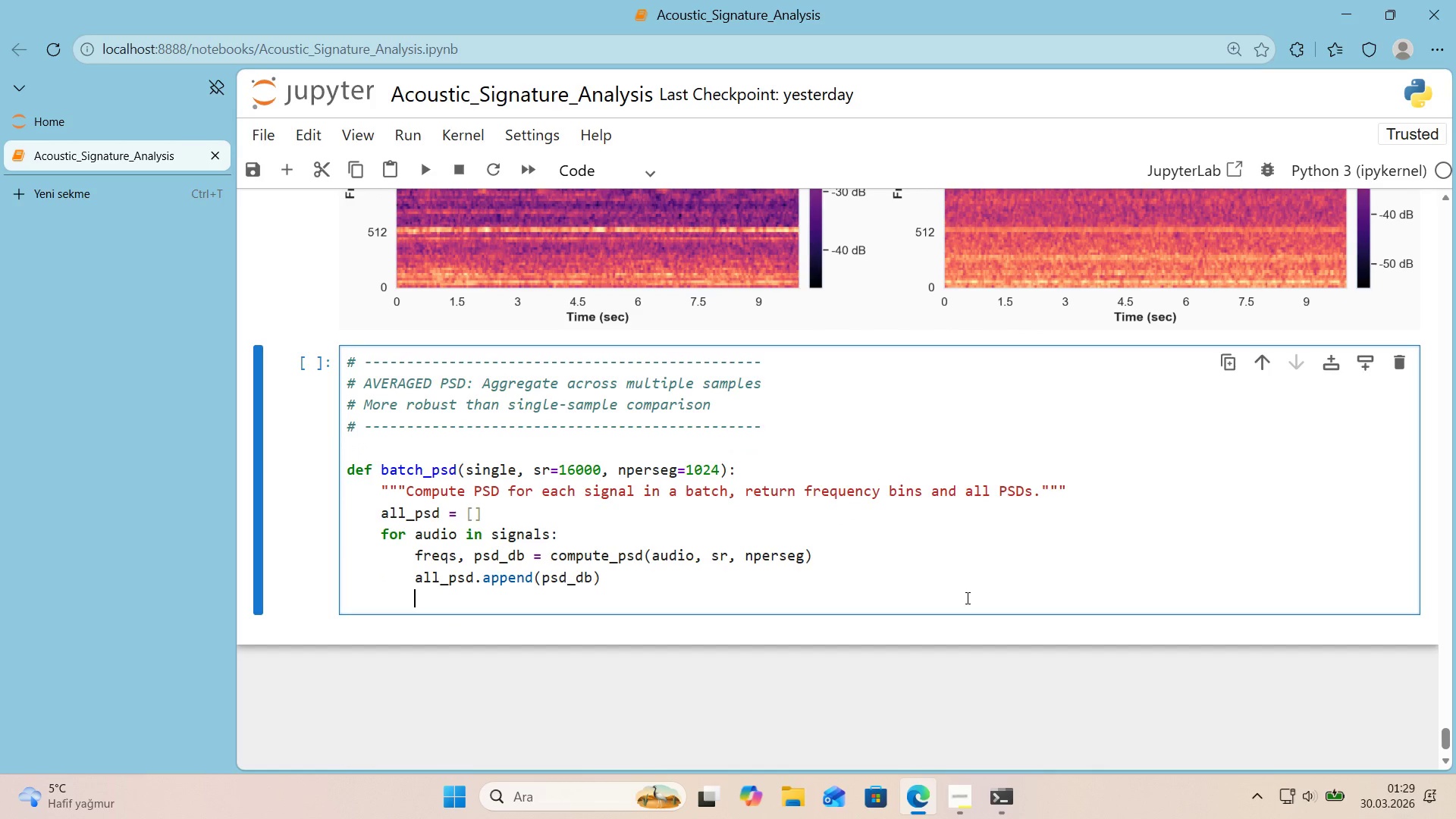 
key(Backspace)
type(return freqs, np.array*()
 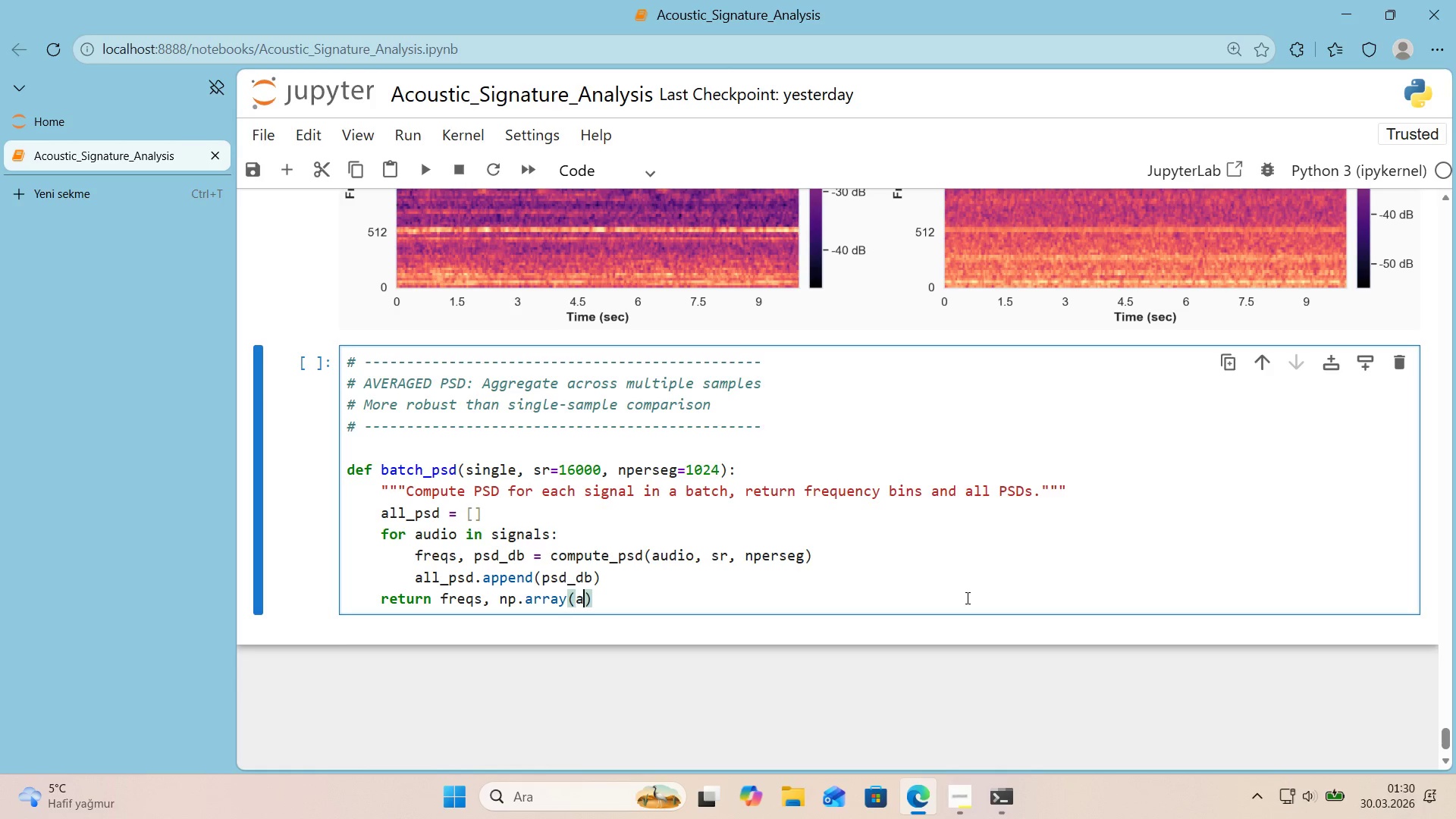 
 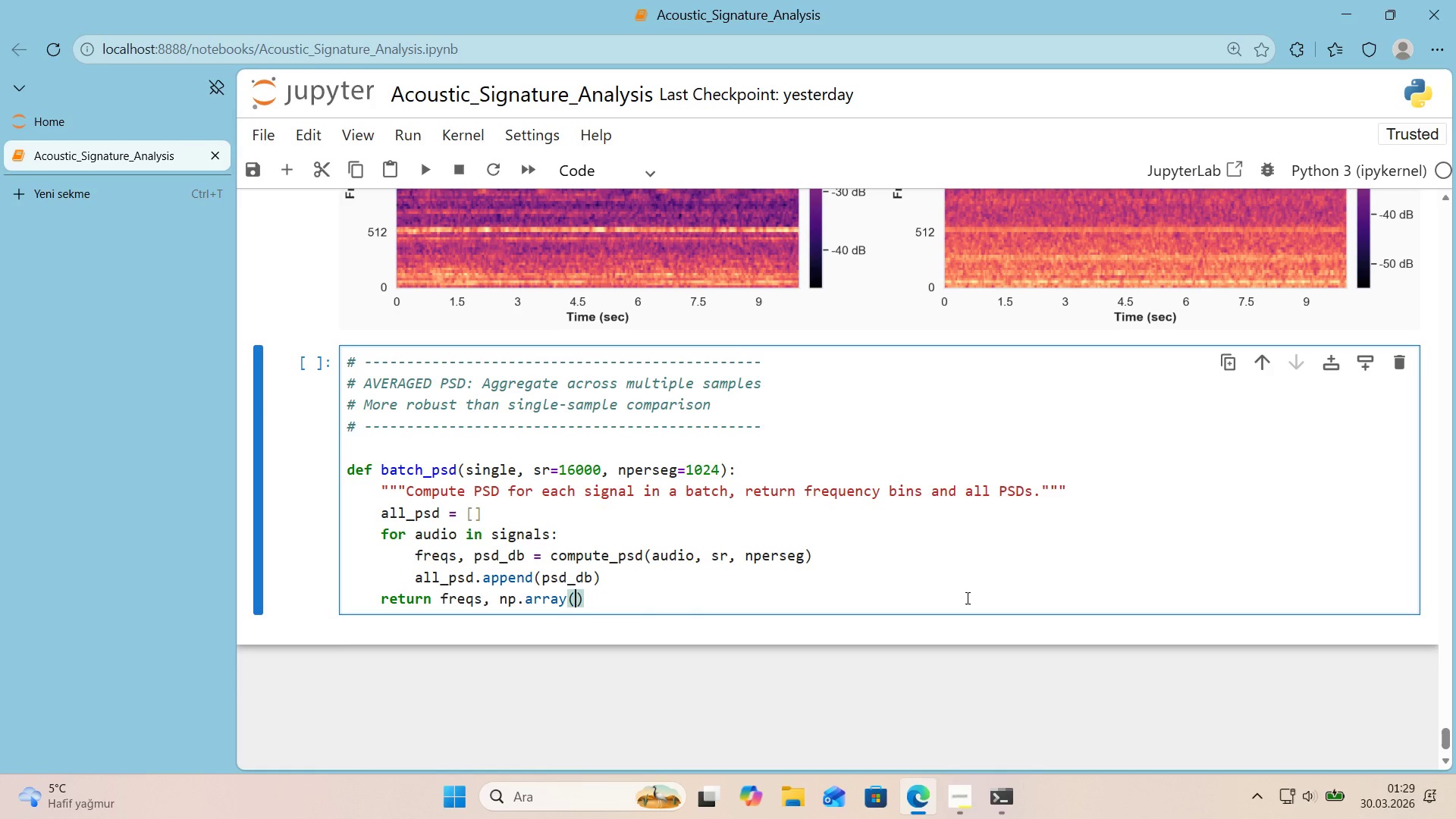 
key(ArrowLeft)
 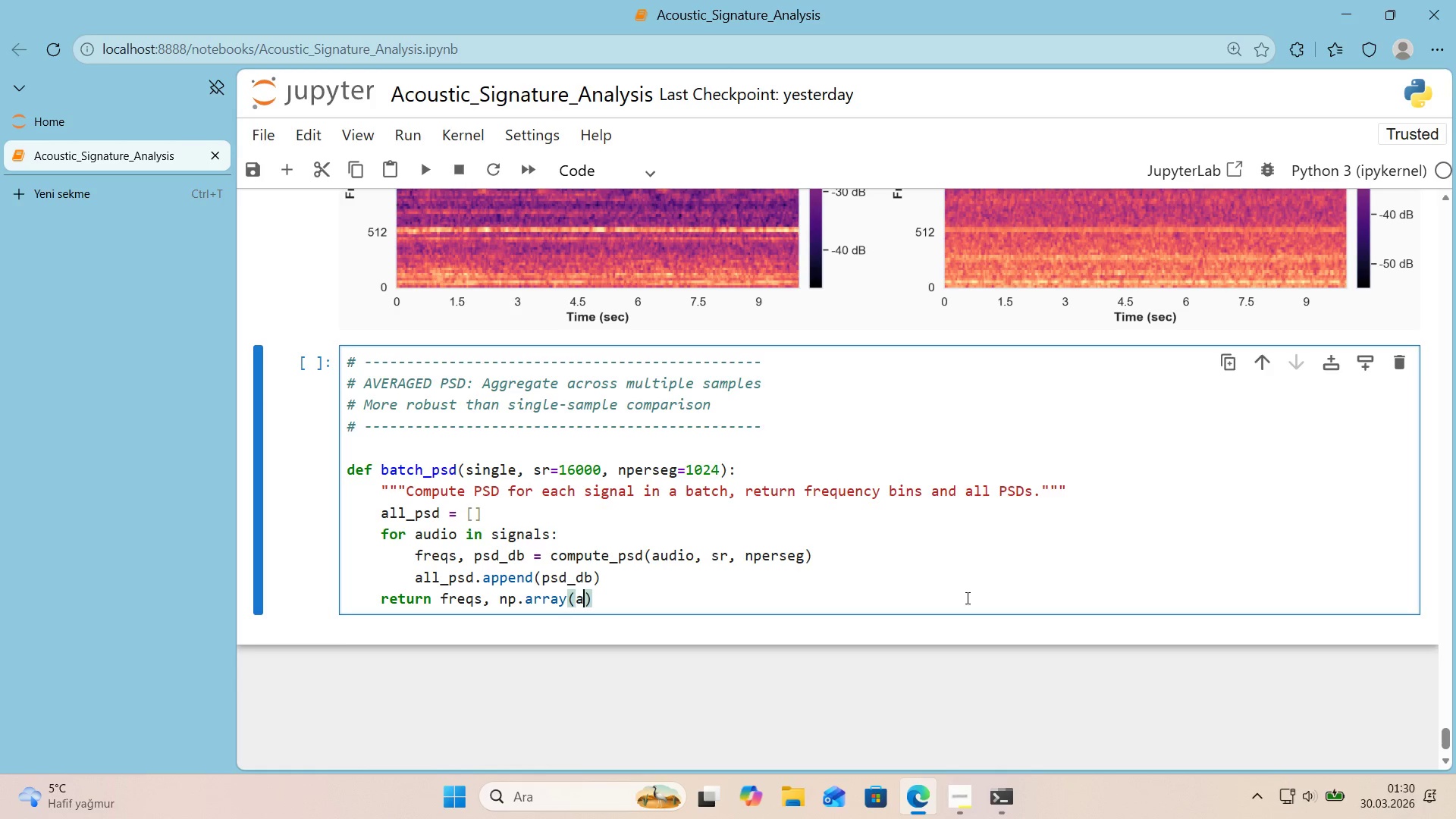 
type(all_psd)
 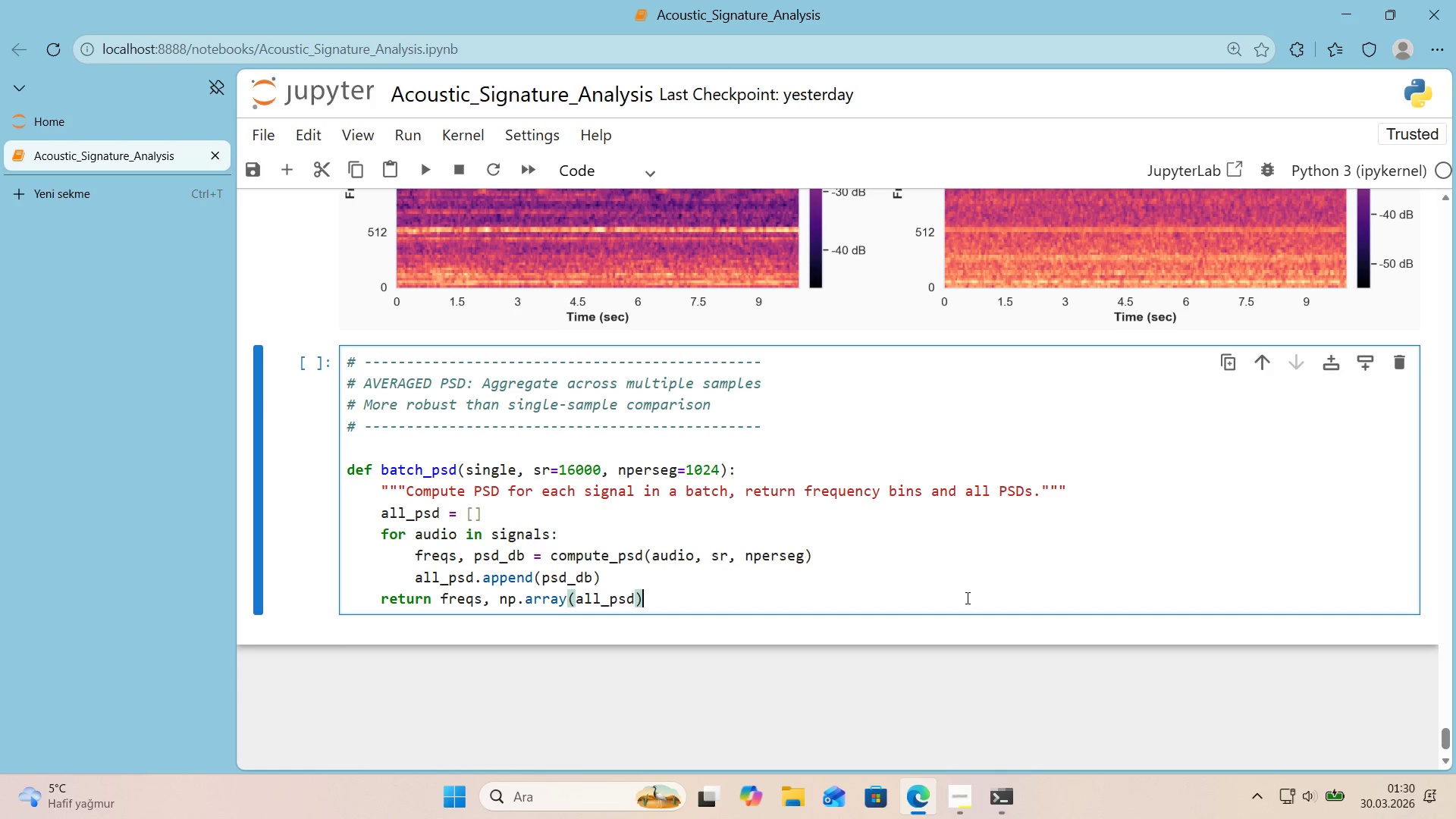 
 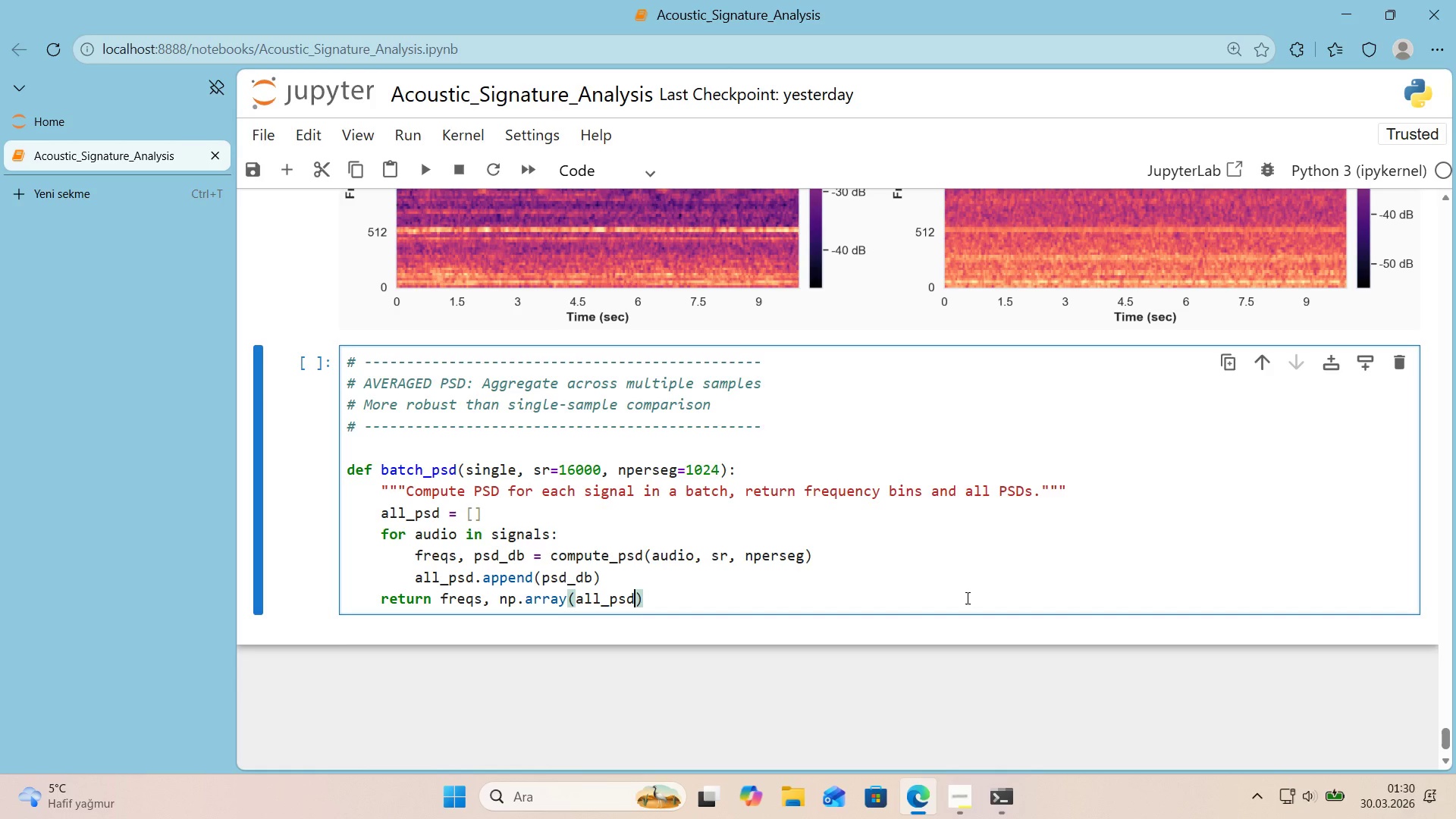 
key(ArrowRight)
 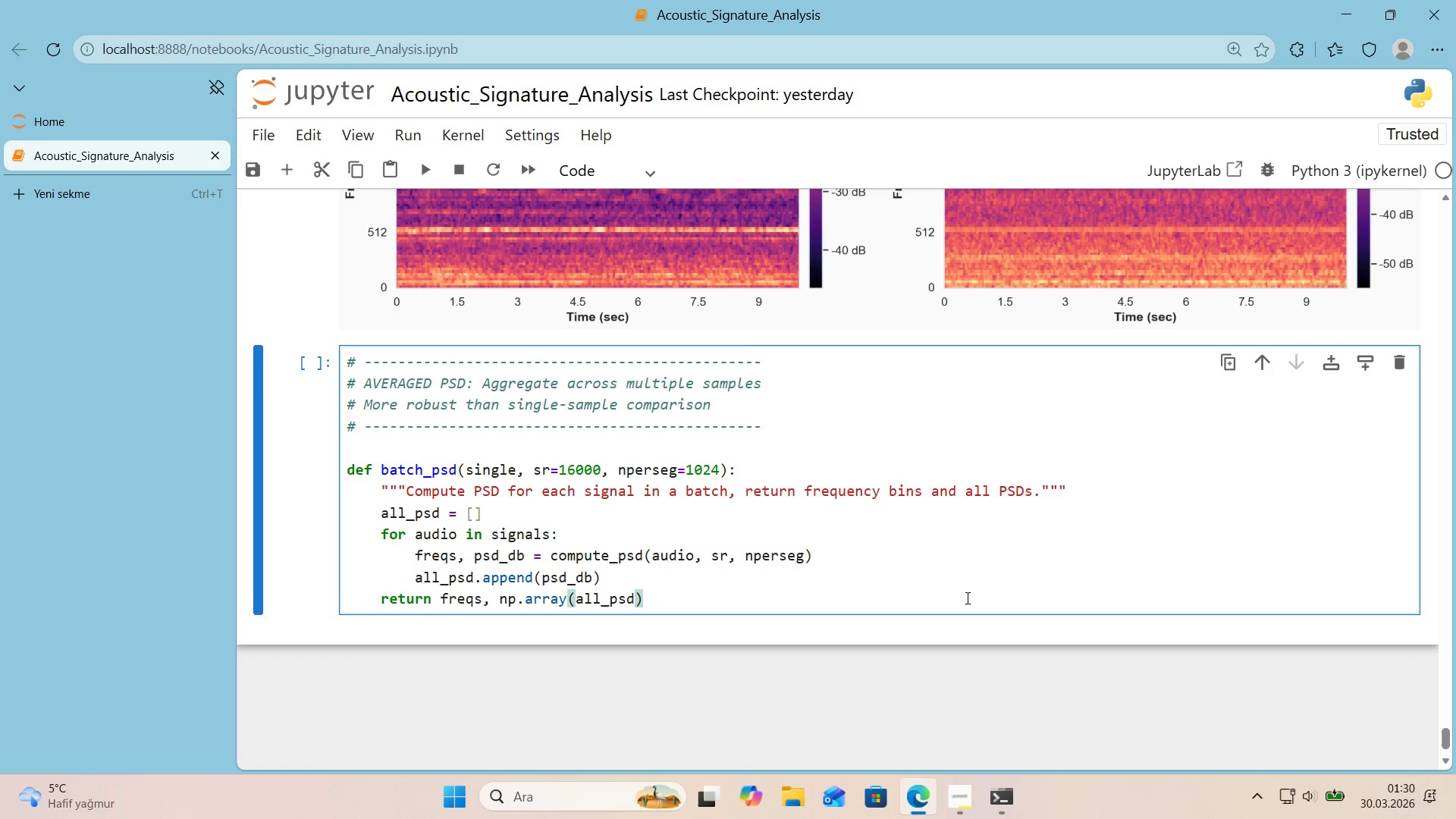 
key(Enter)
 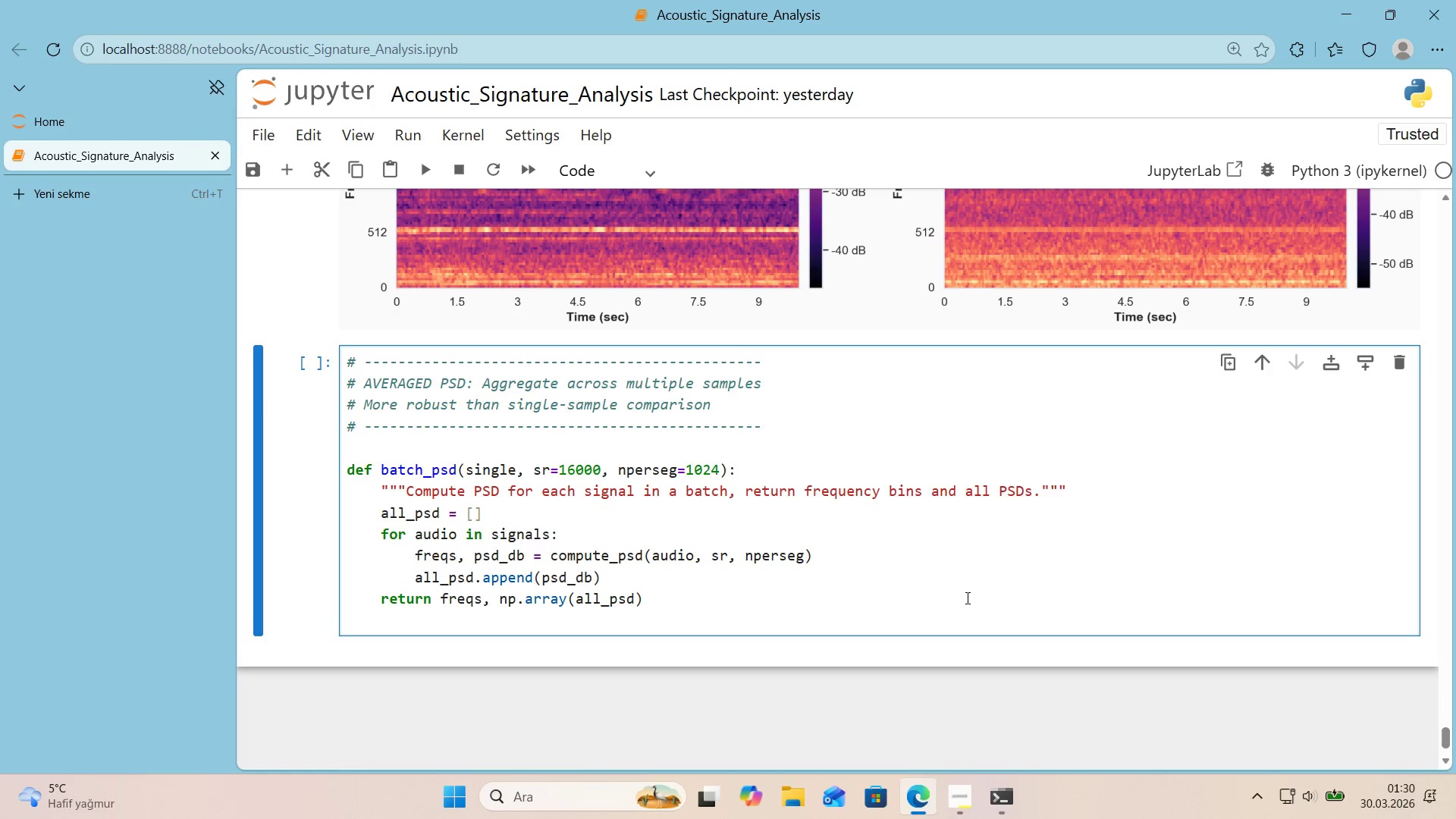 
key(Enter)
 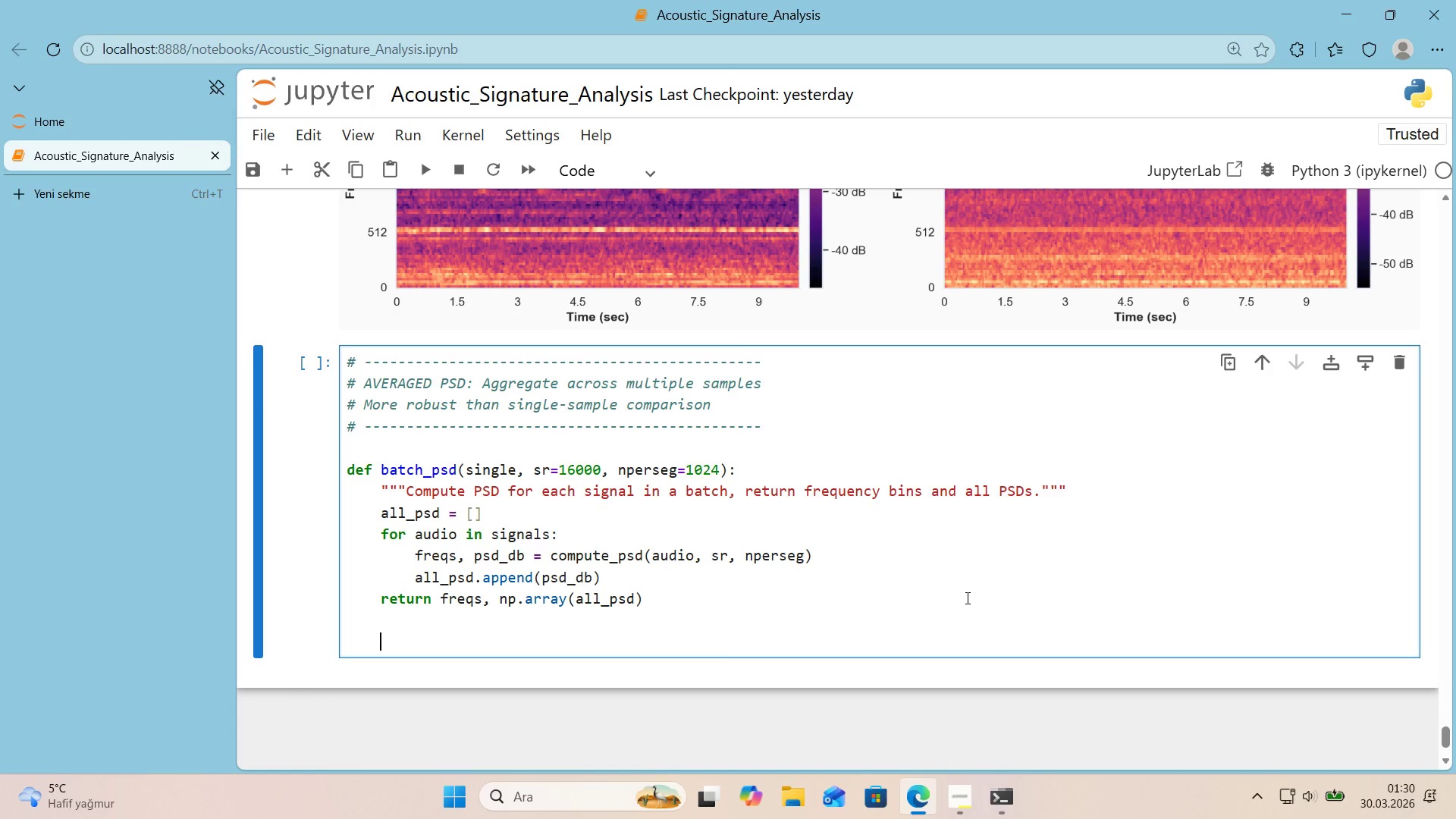 
key(Backspace)
 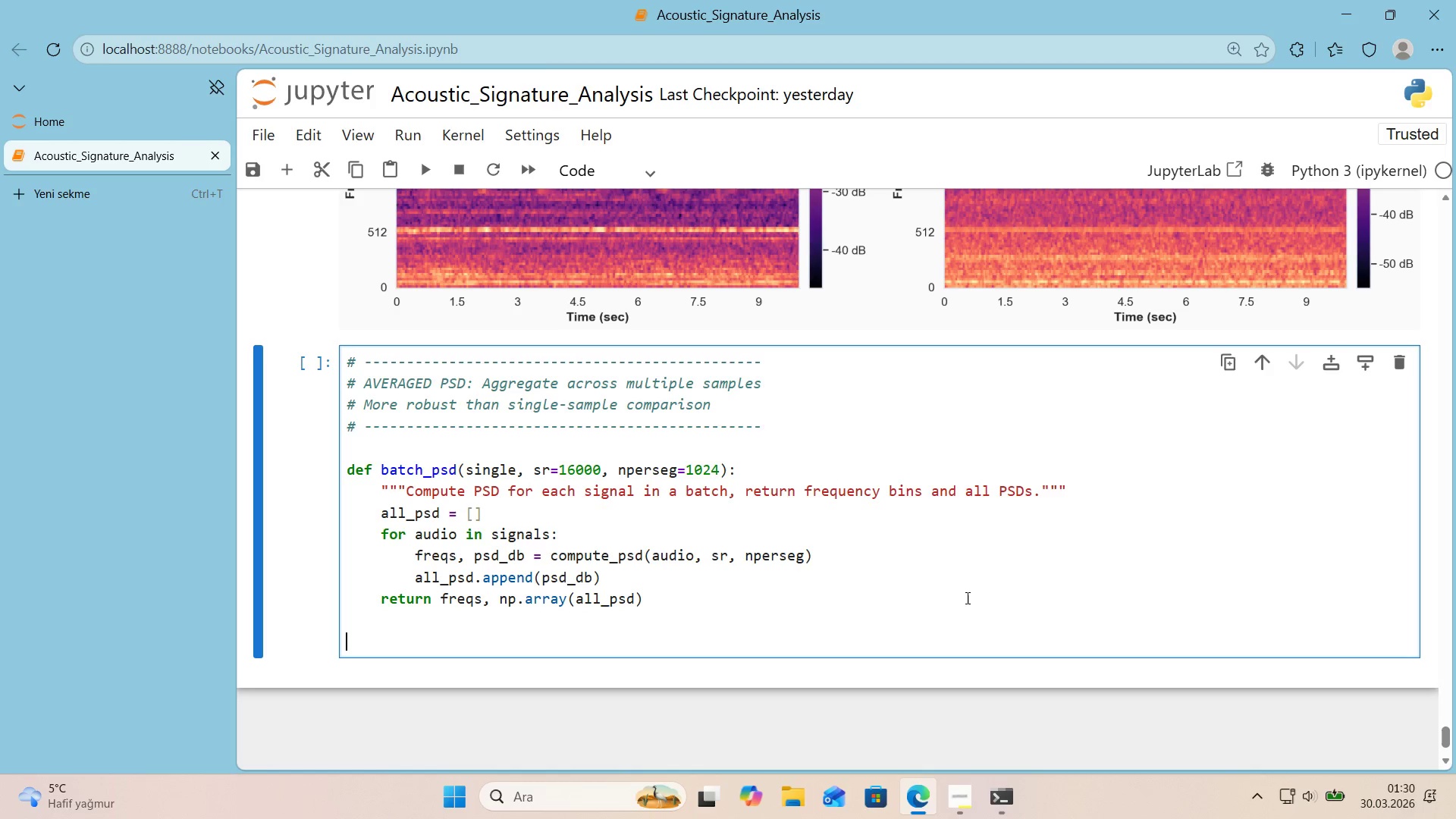 
key(Alt+Control+3)
 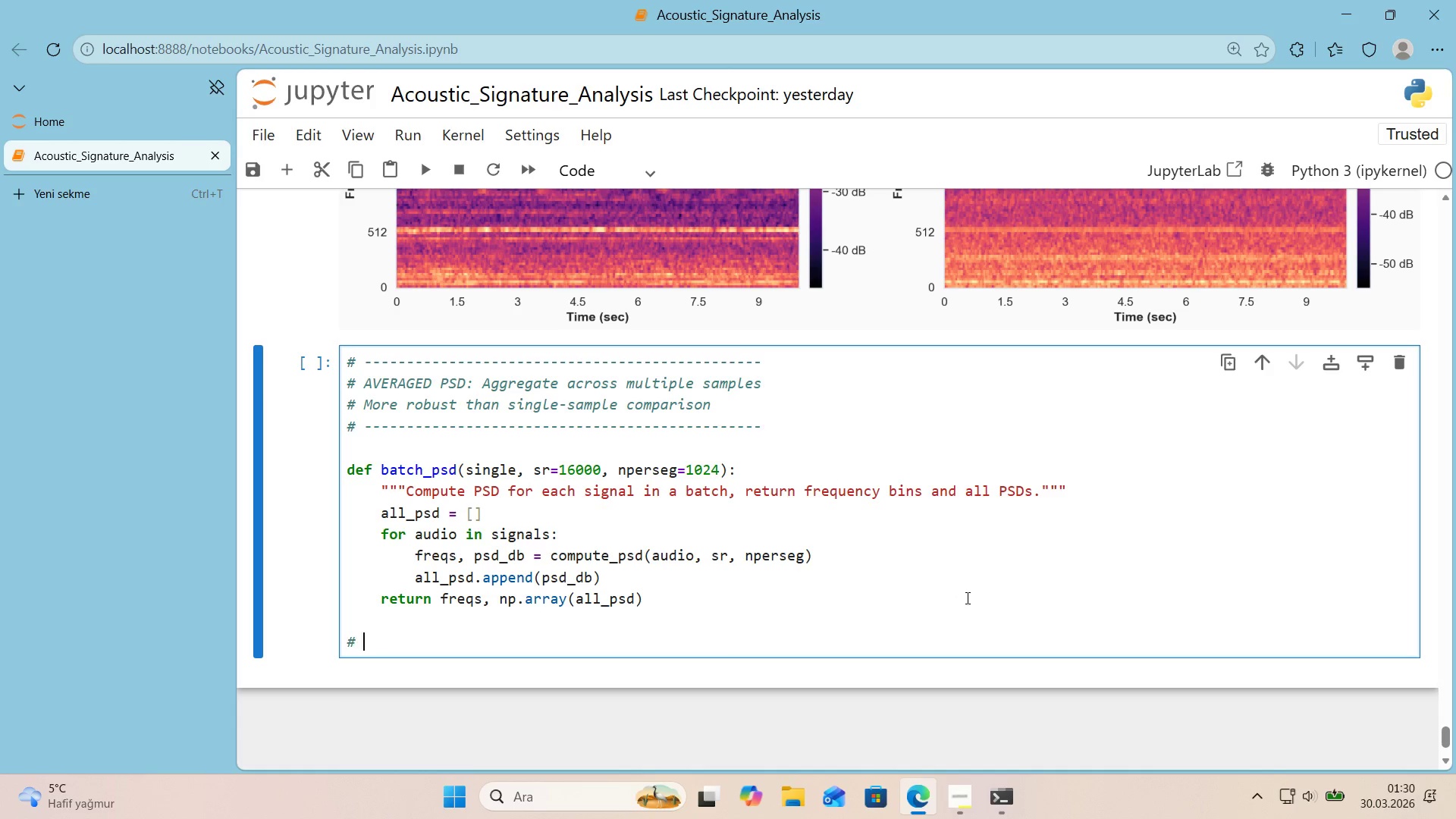 
type( Compute batch PSD)
 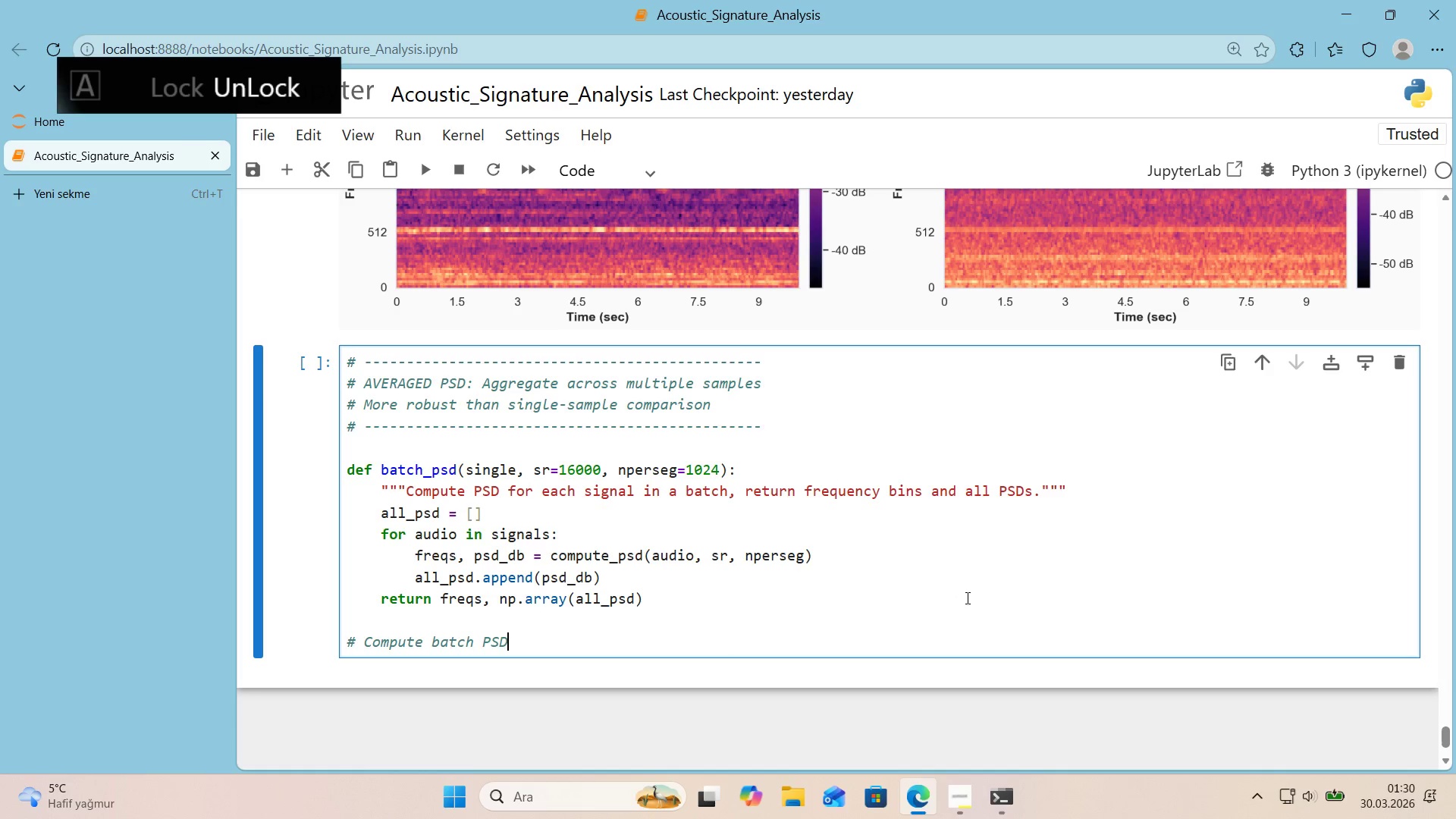 
key(Enter)
 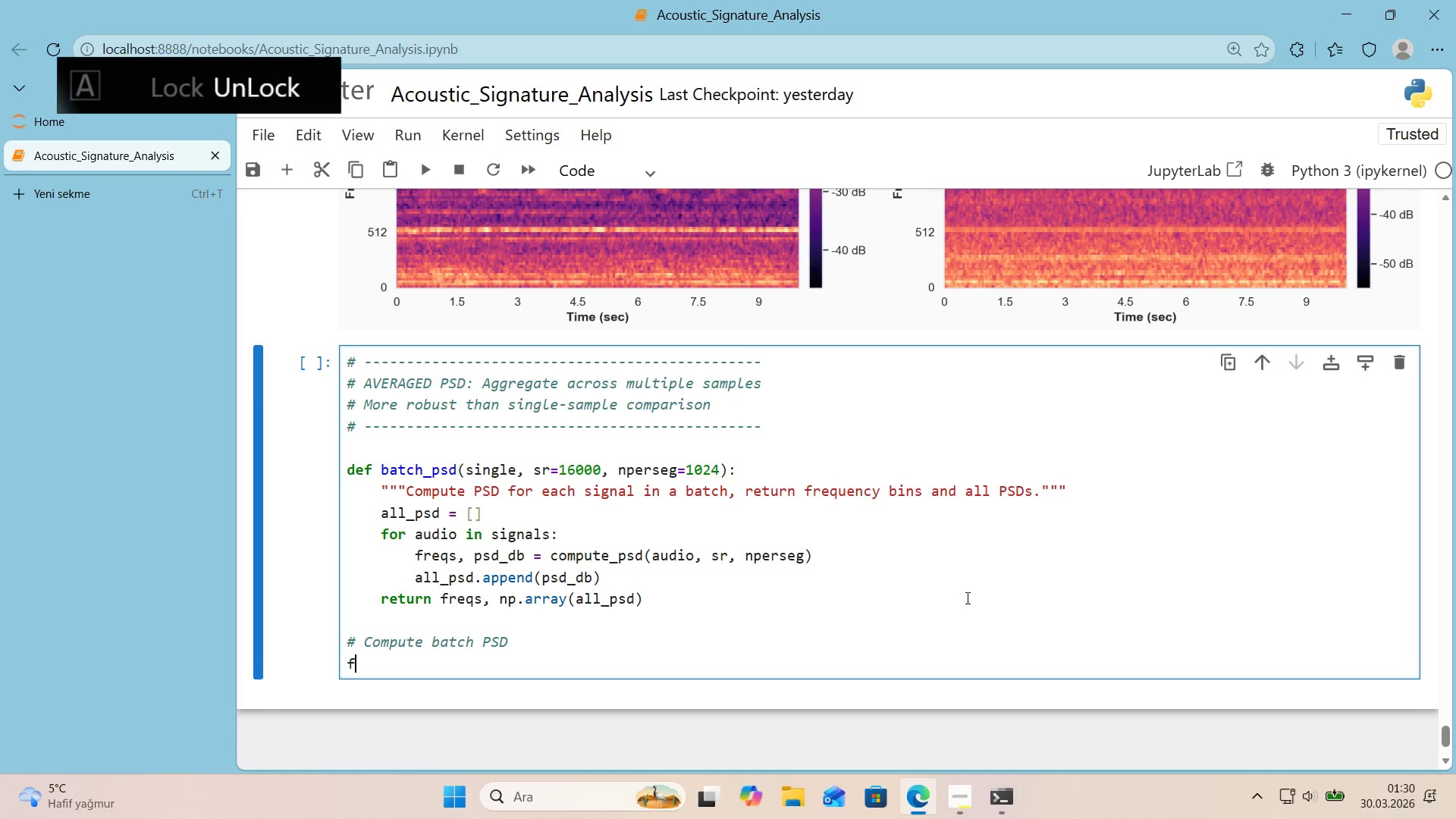 
type(freqs, normal_psd_batch)
 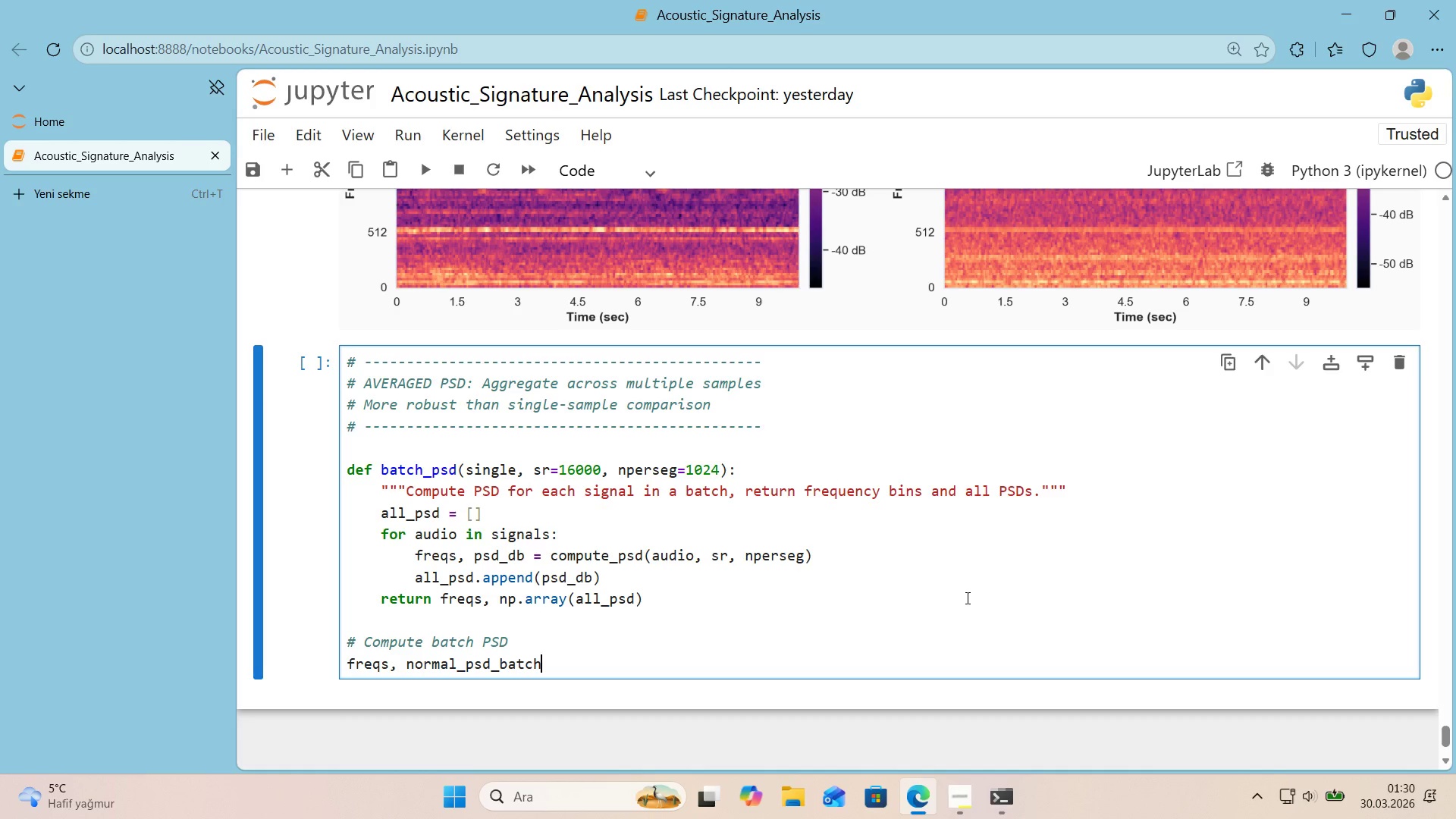 
type( ) batch_psd*()
 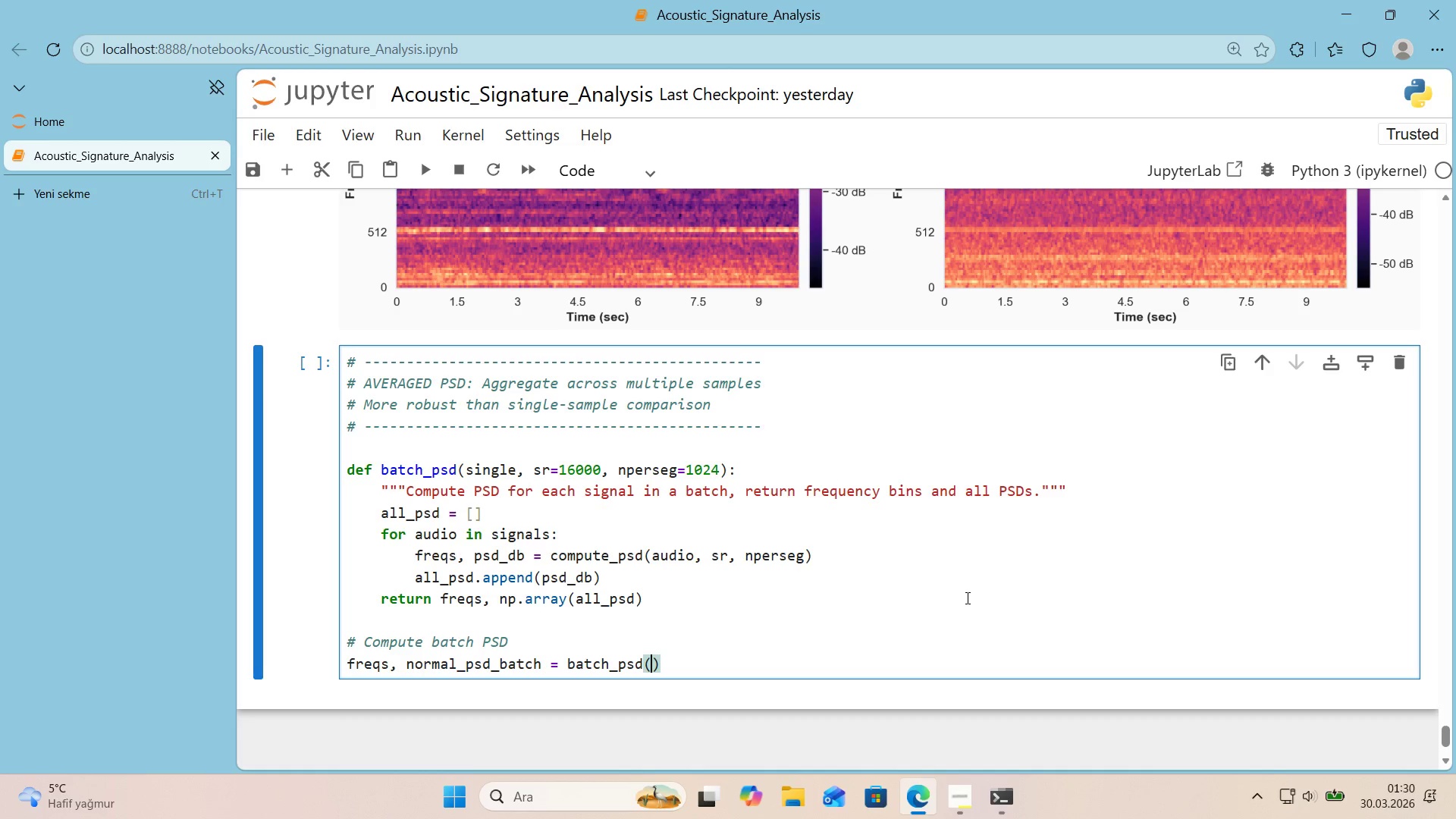 
 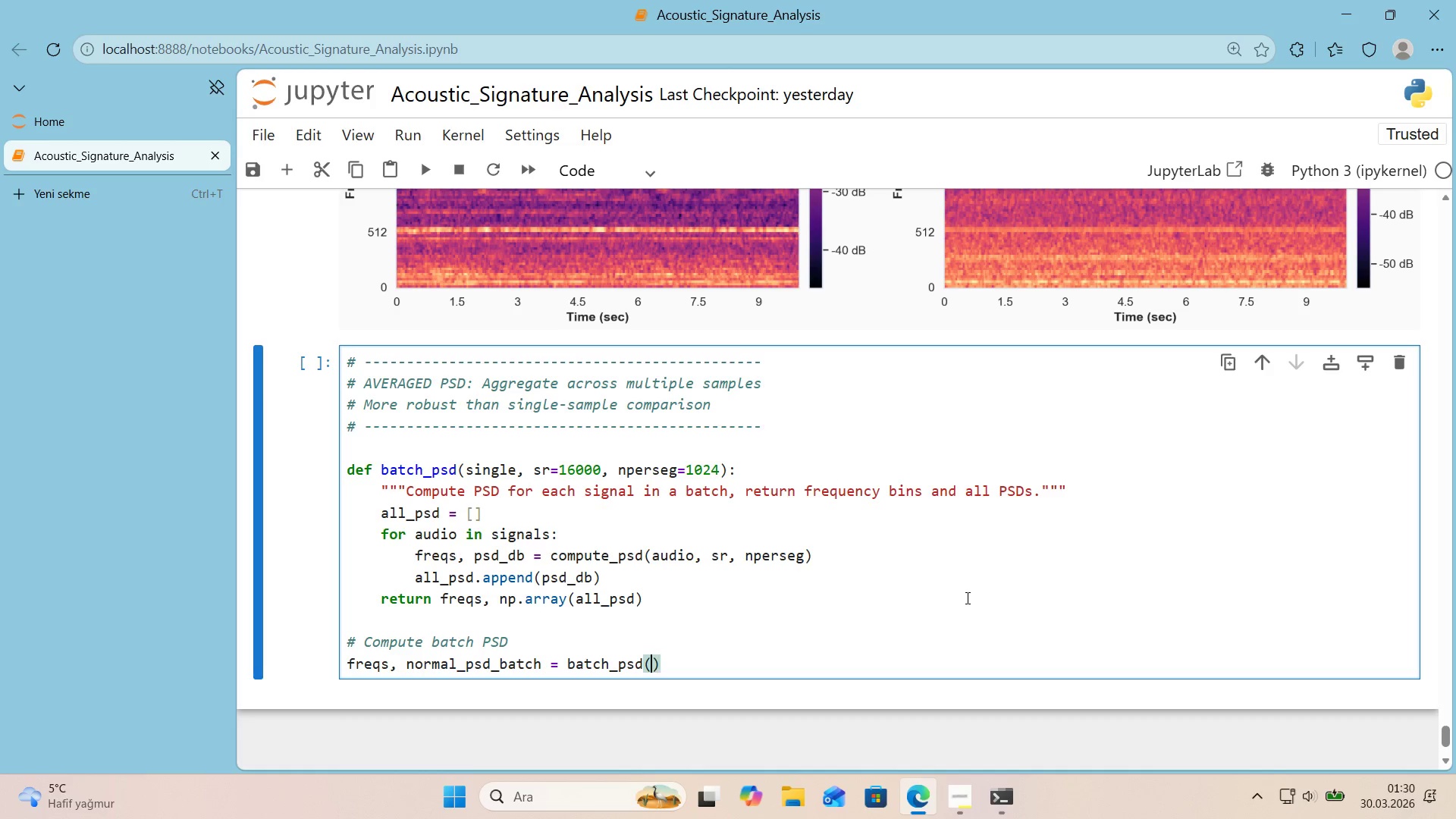 
key(ArrowLeft)
 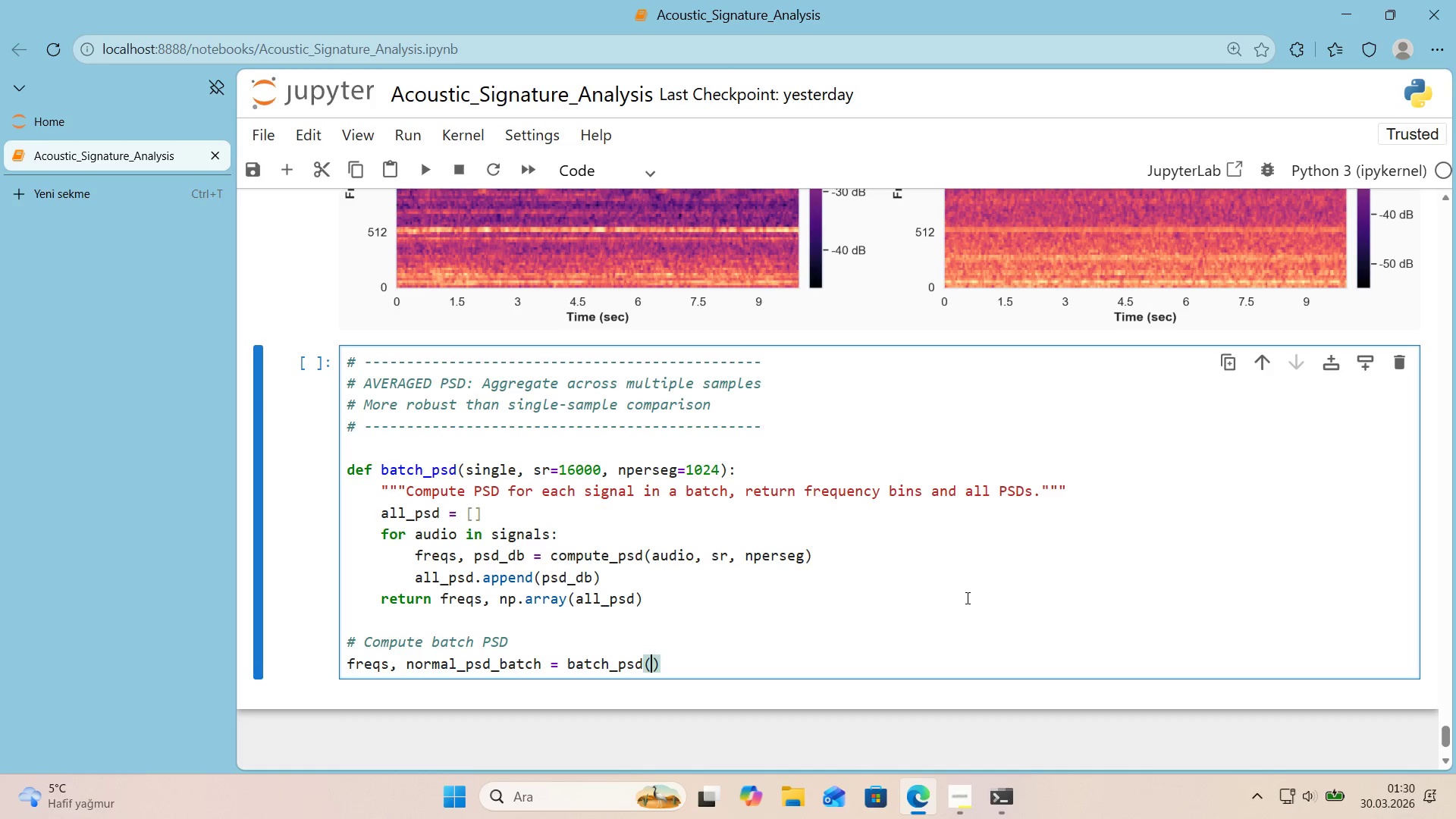 
type(normal_s'gnals)
 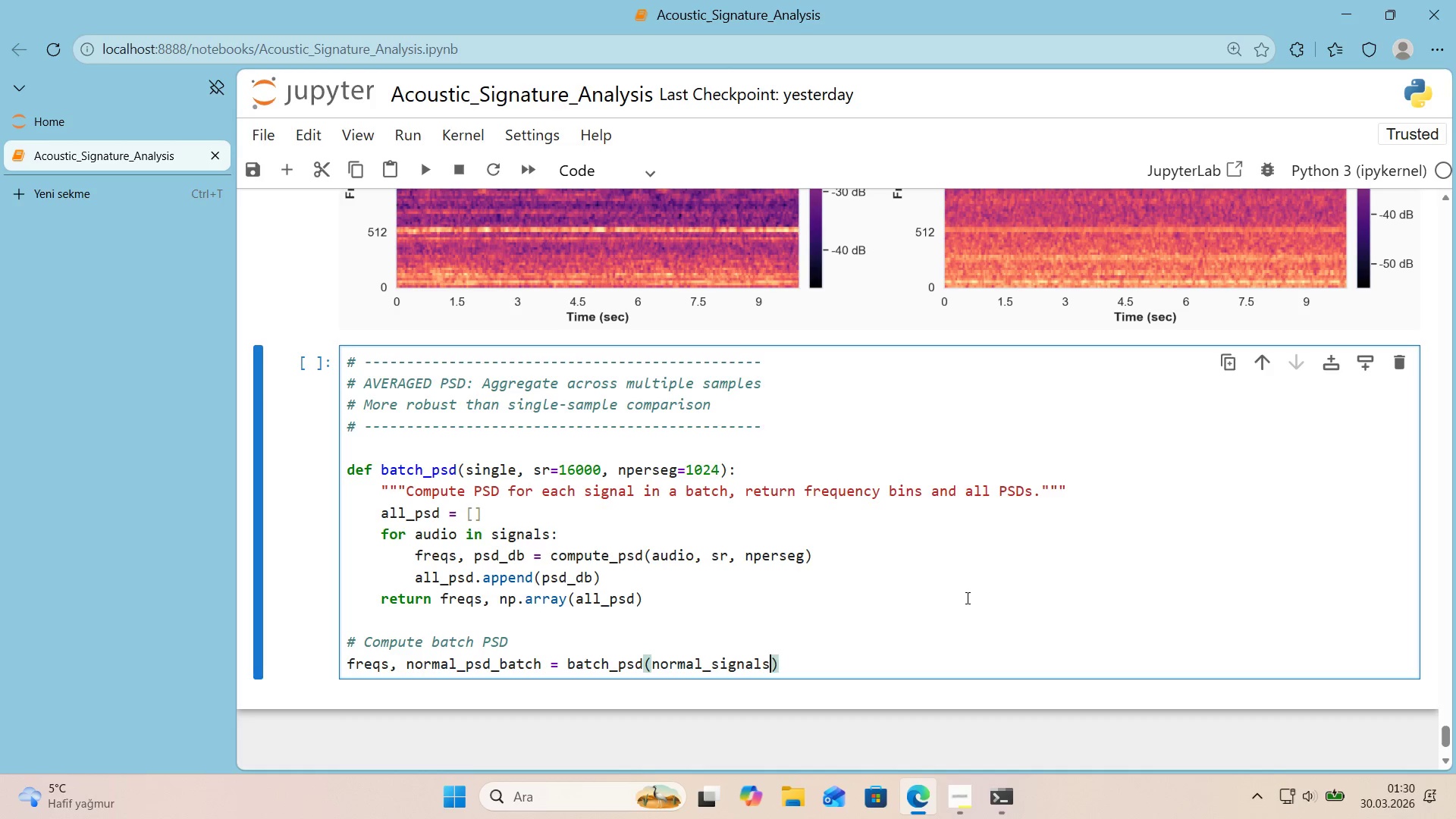 
 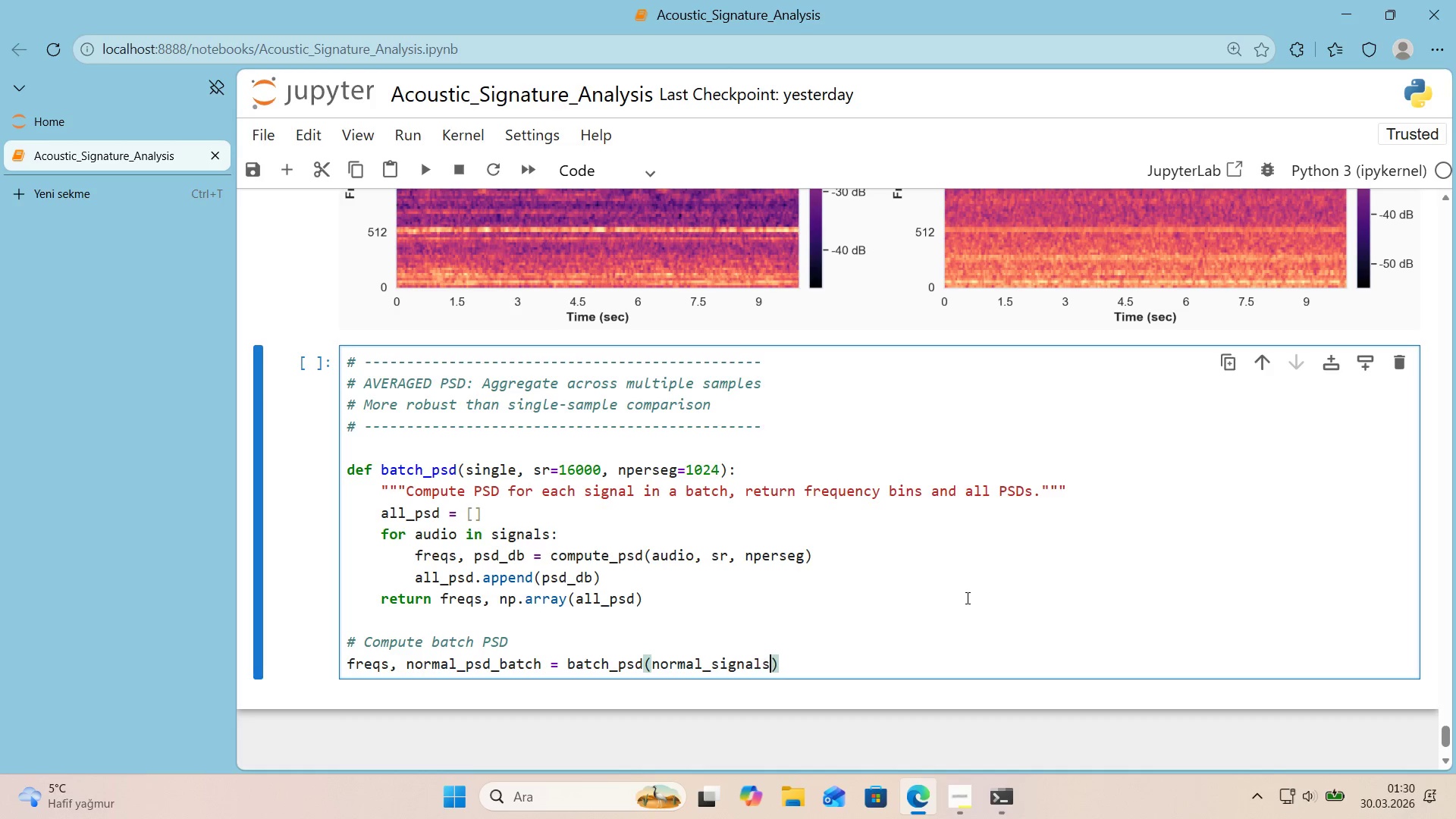 
key(ArrowRight)
 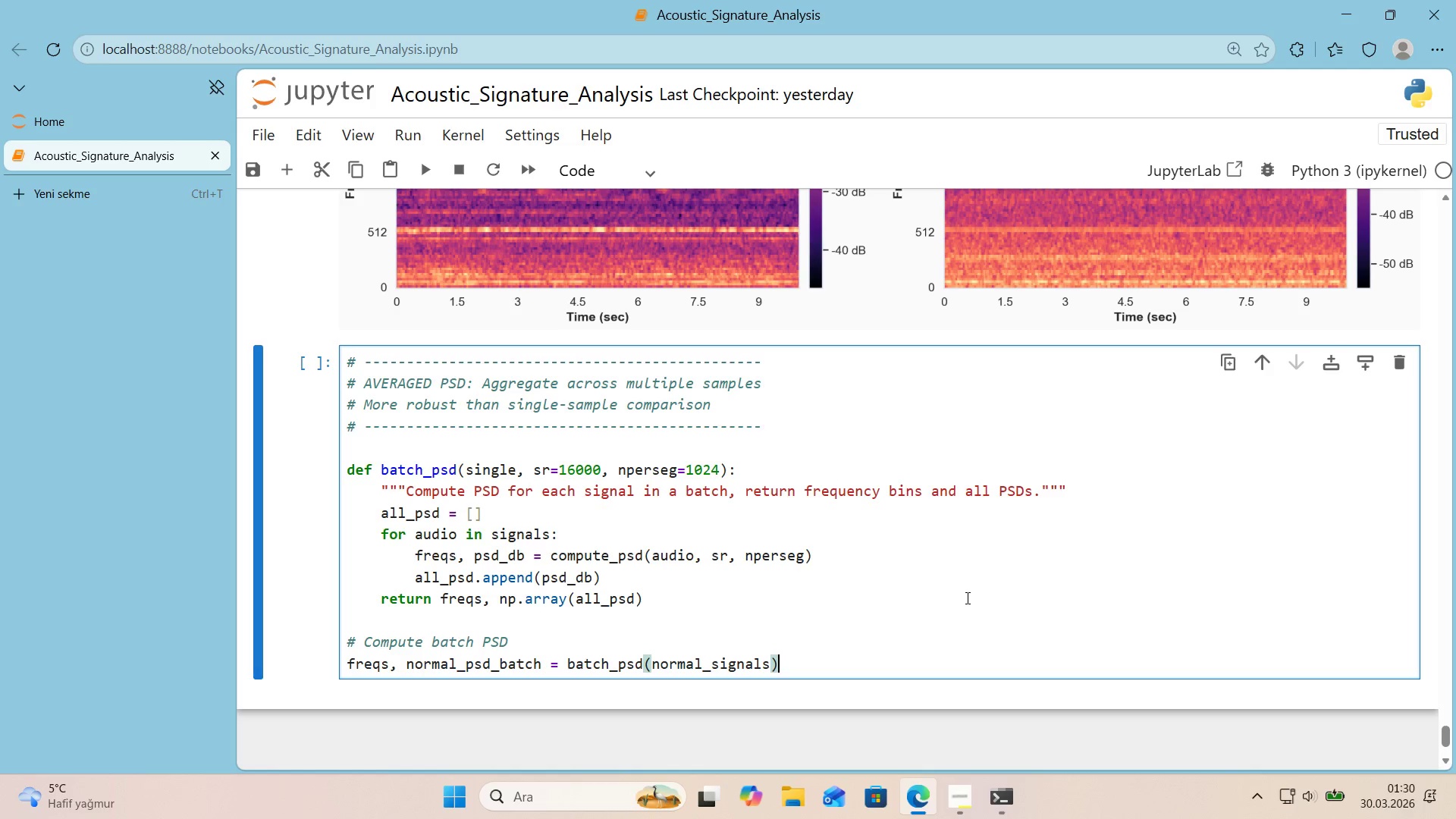 
key(Enter)
 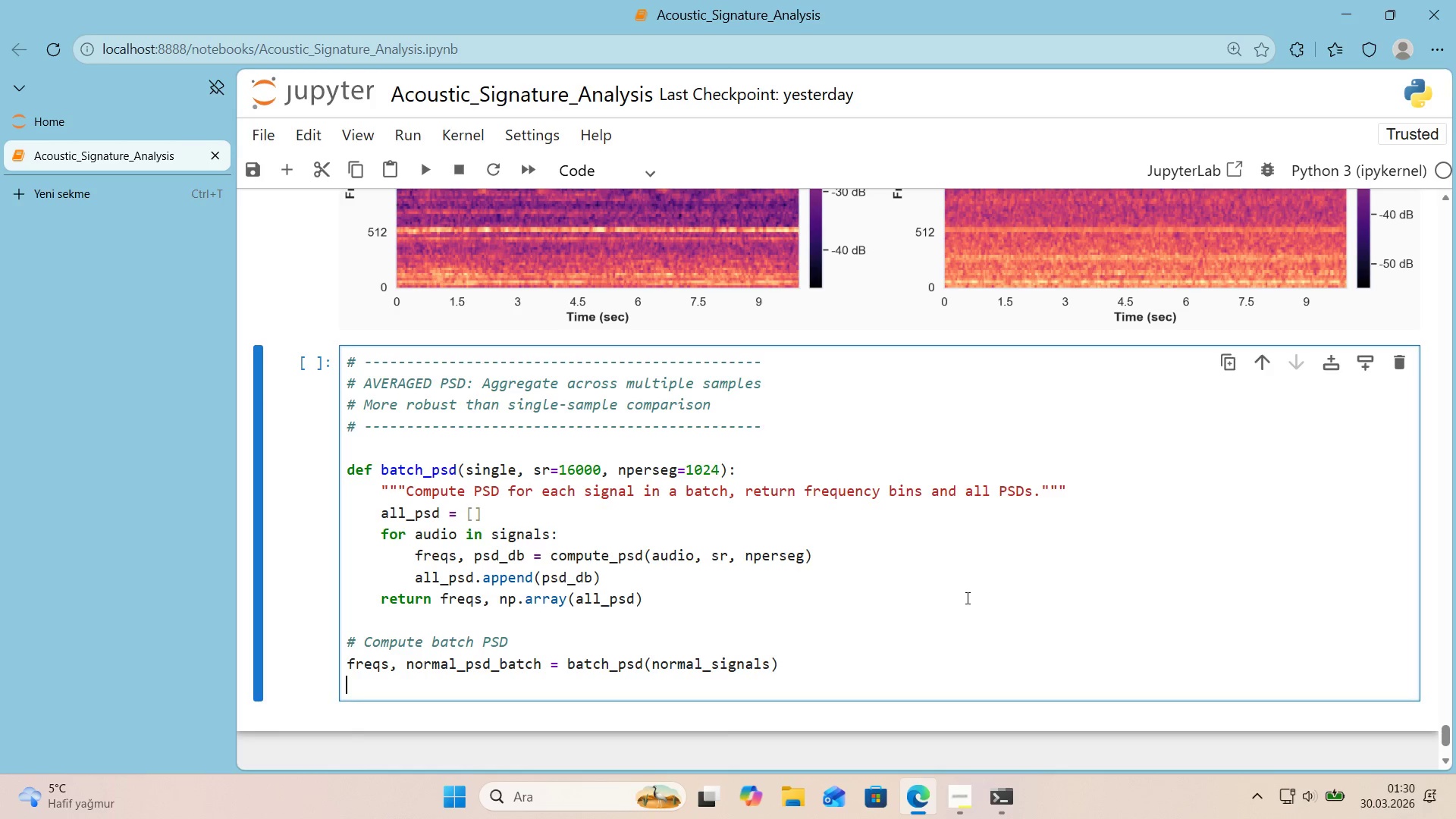 
key(Shift+Minus)
 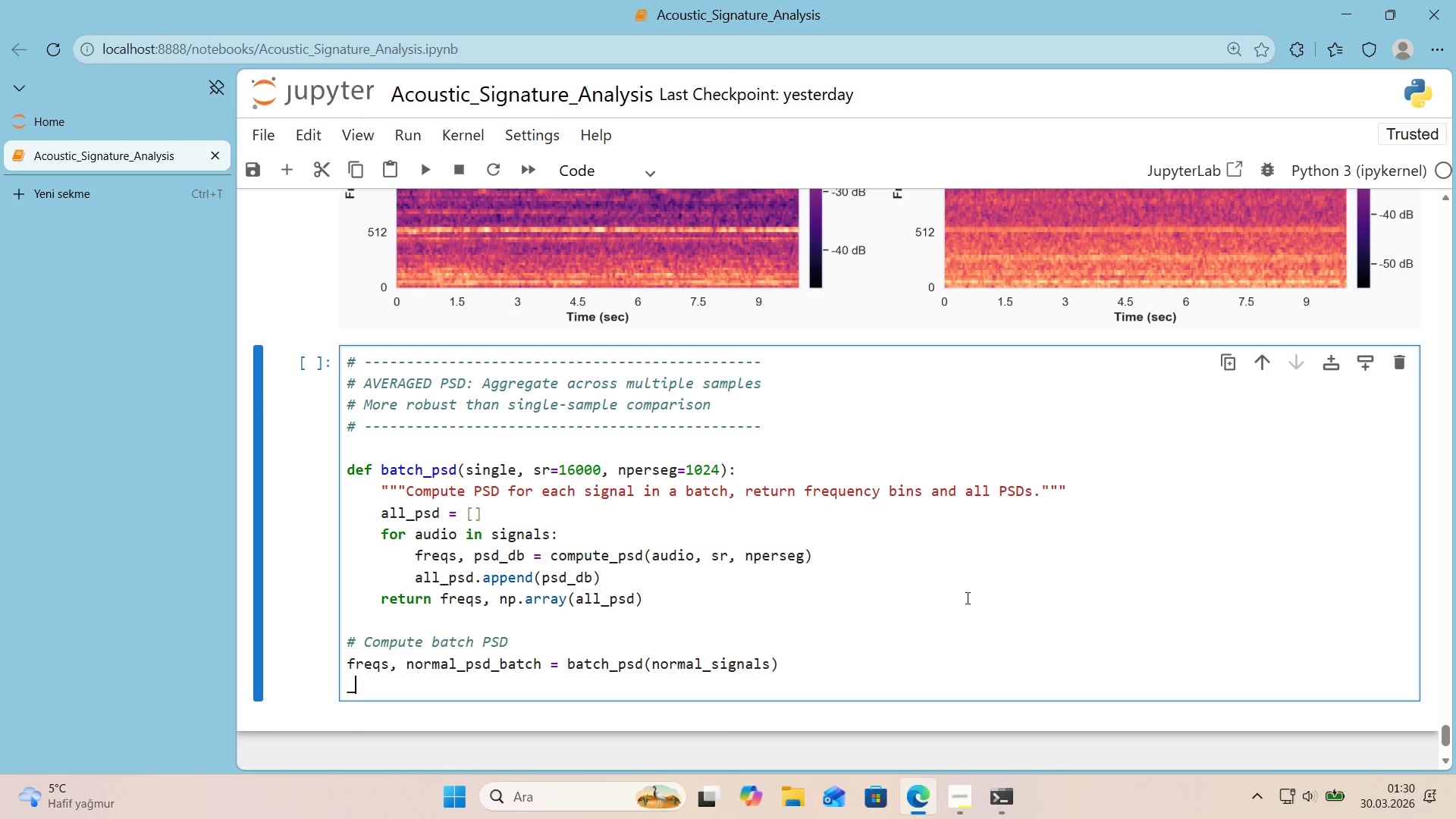 
key(Comma)
 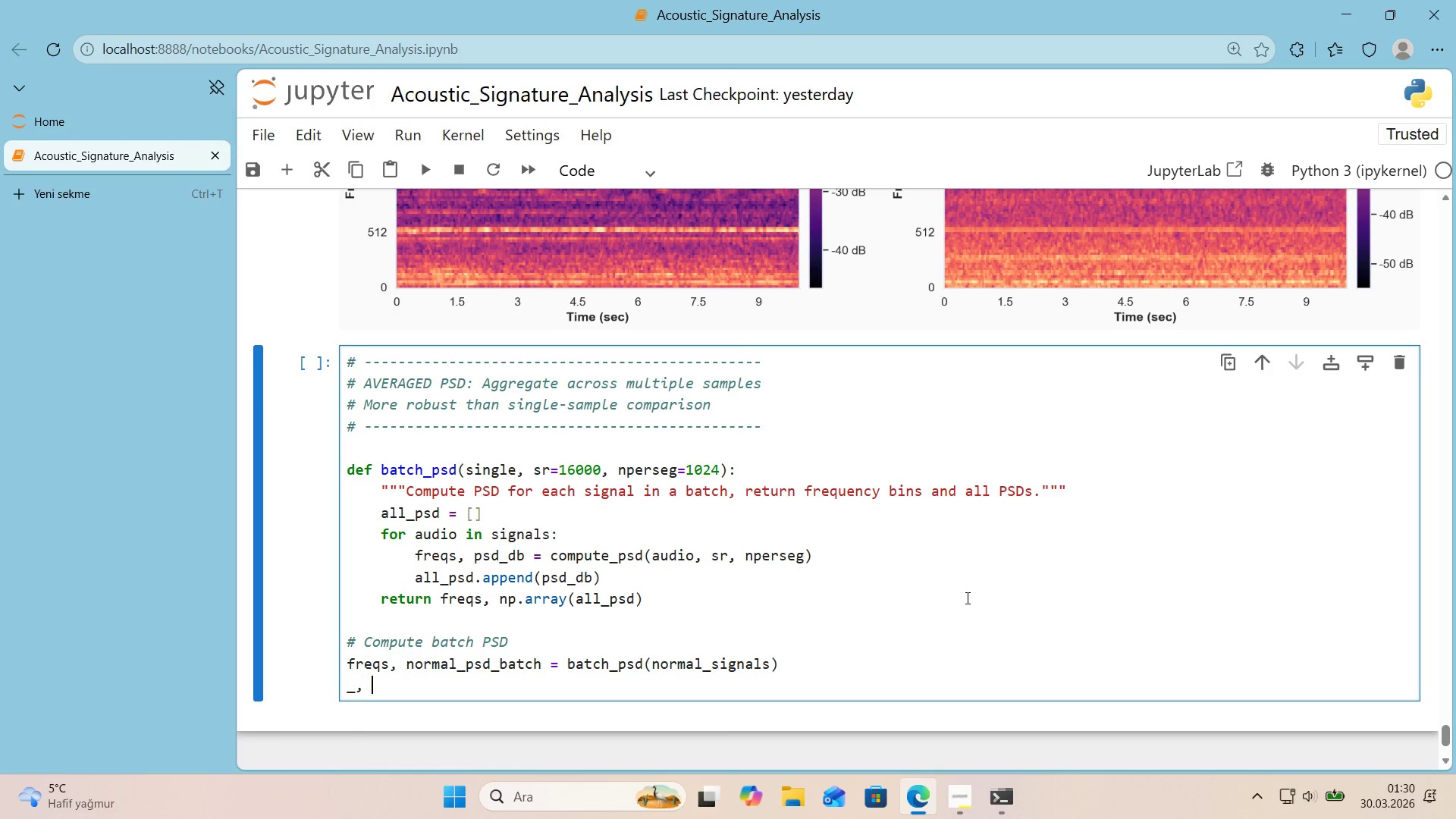 
key(Space)
 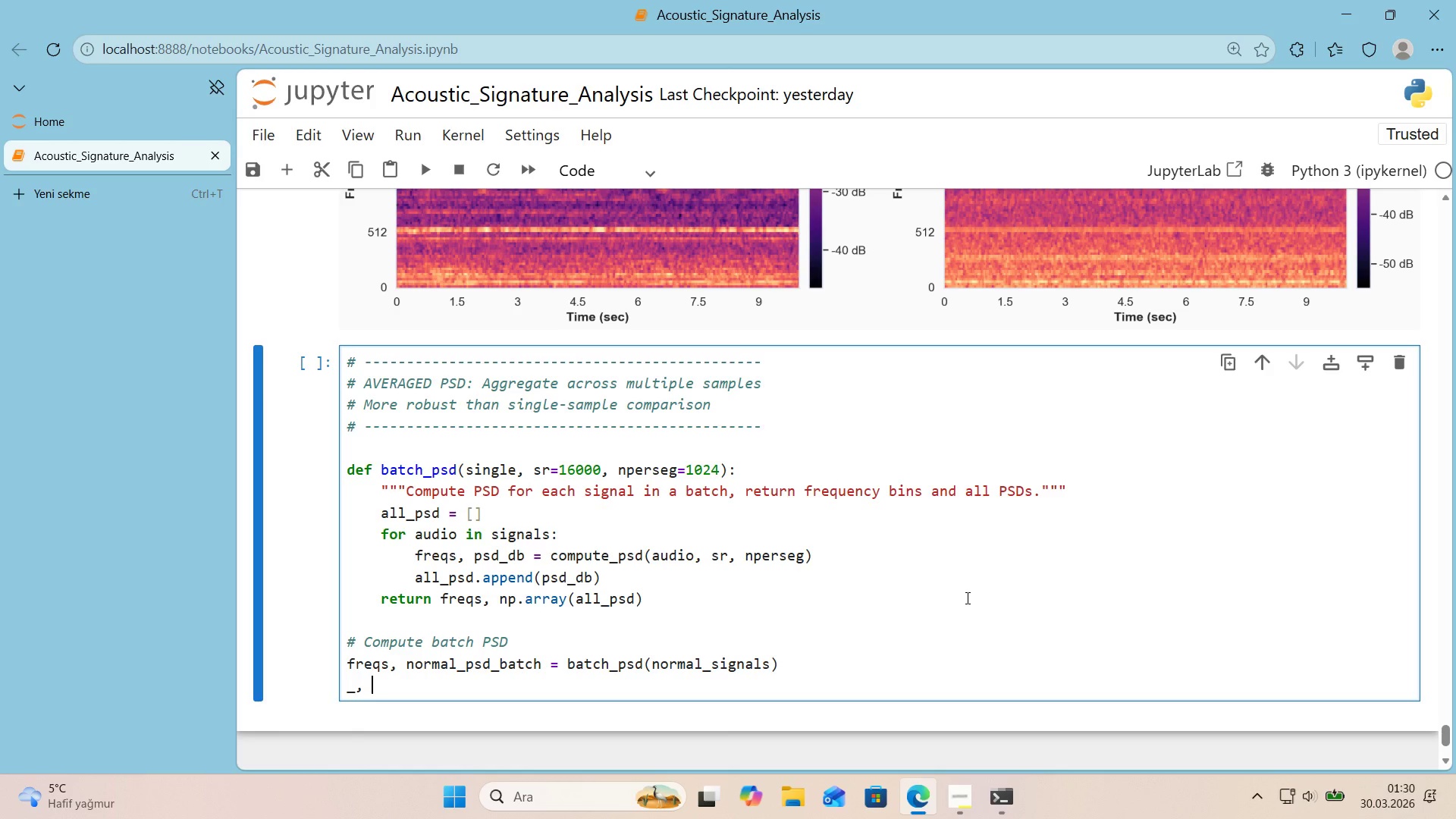 
wait(6.91)
 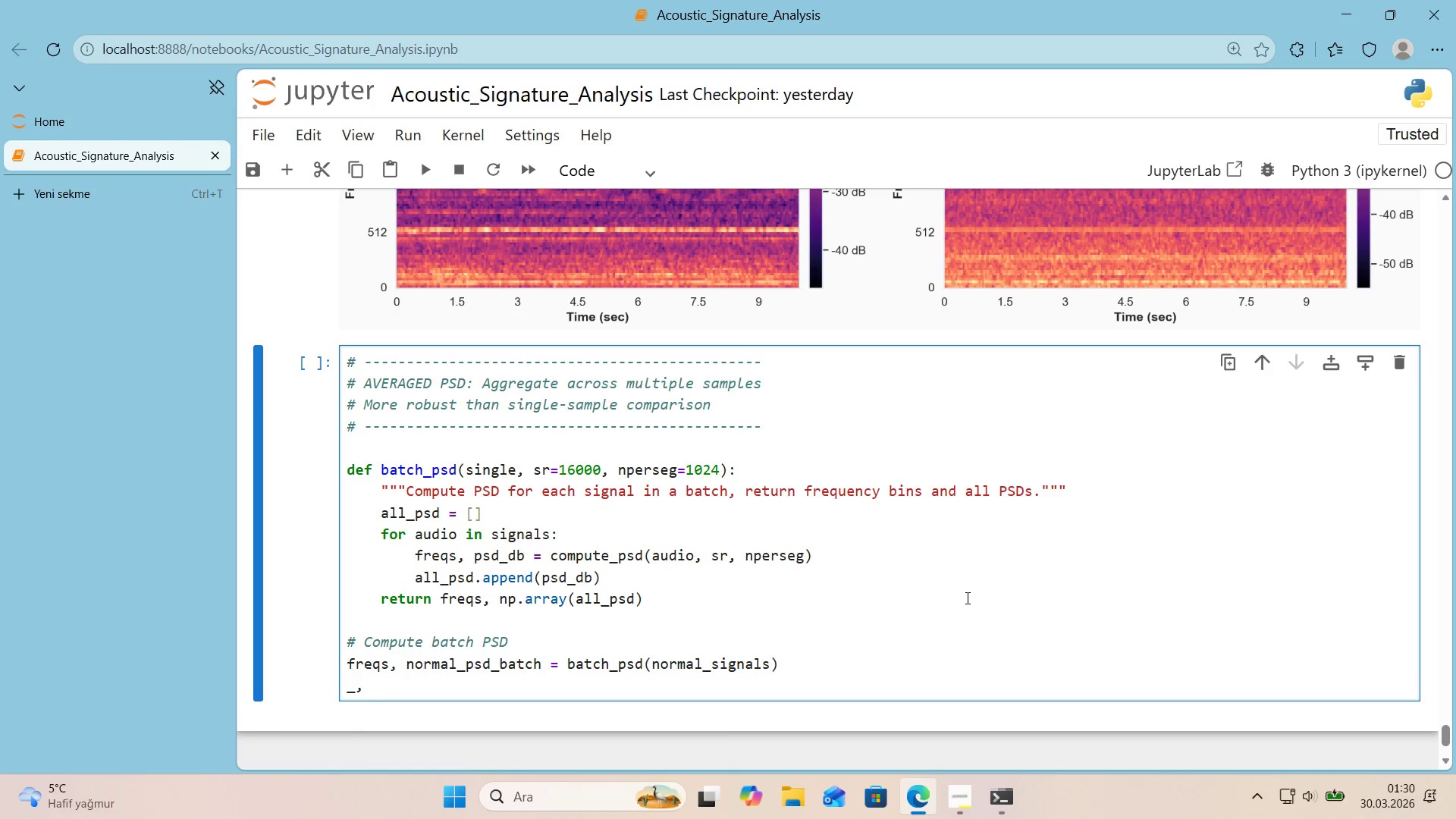 
type(anomaly_psd_batch ) batch_psd*()
 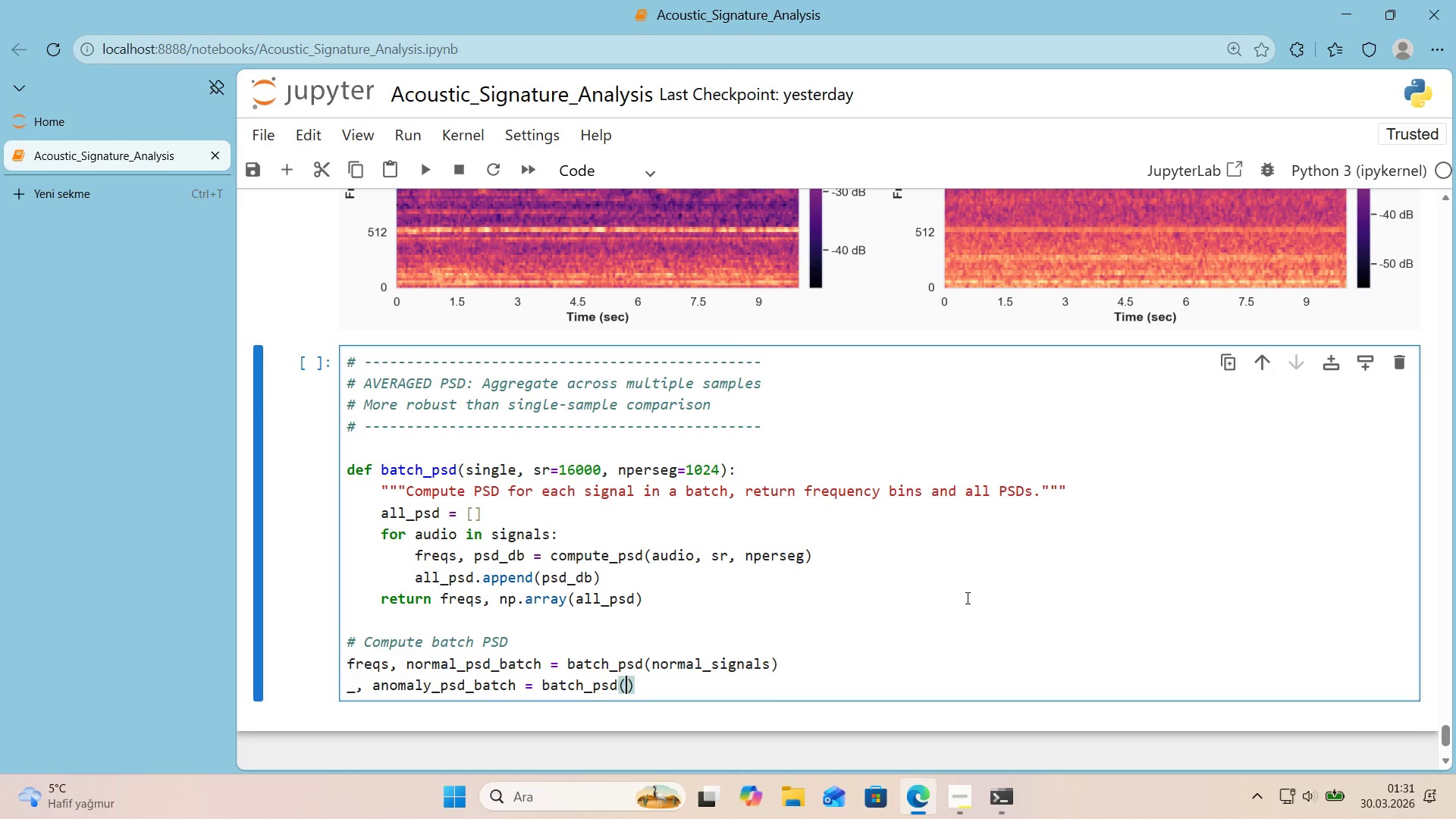 
 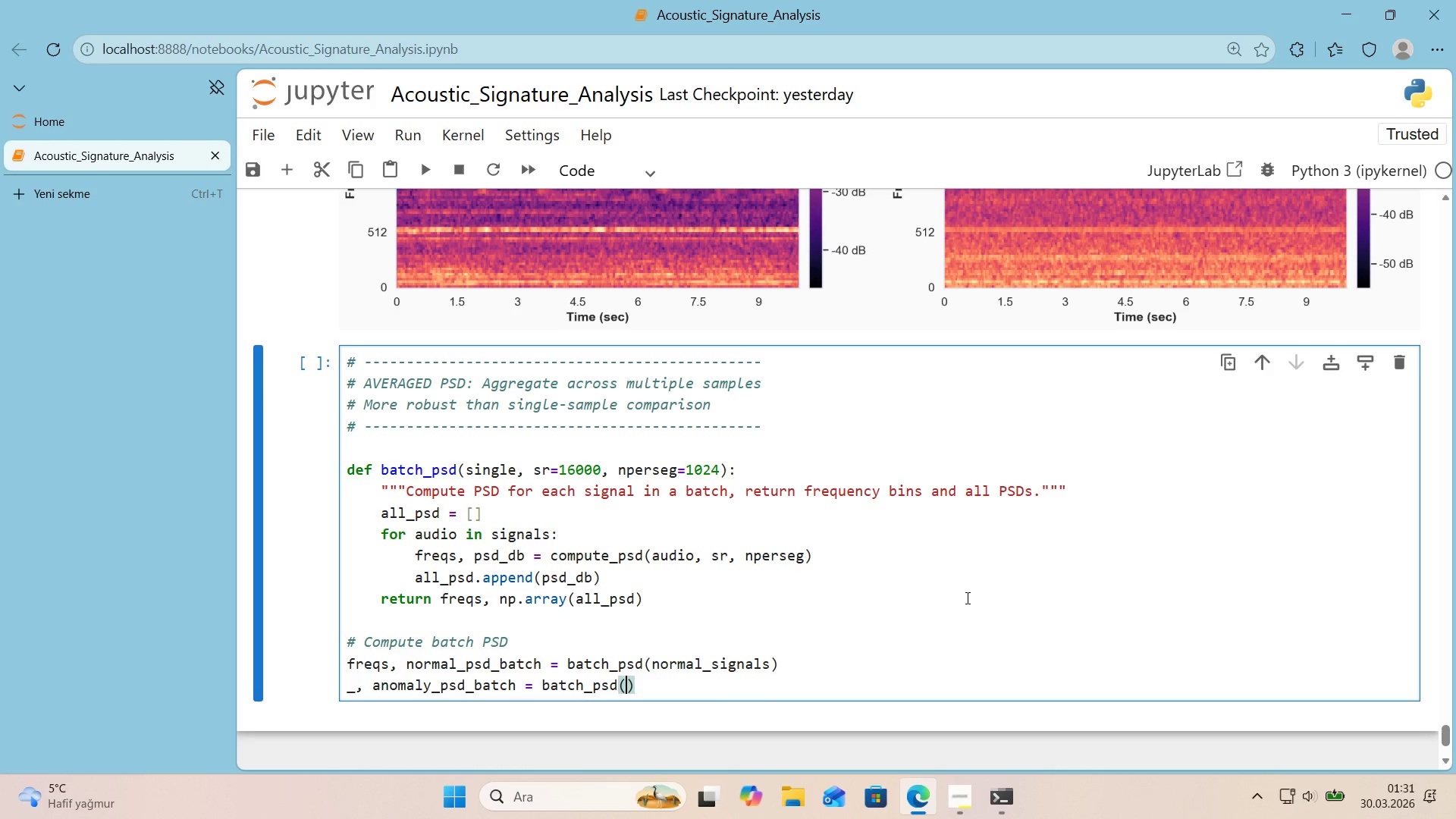 
key(ArrowLeft)
 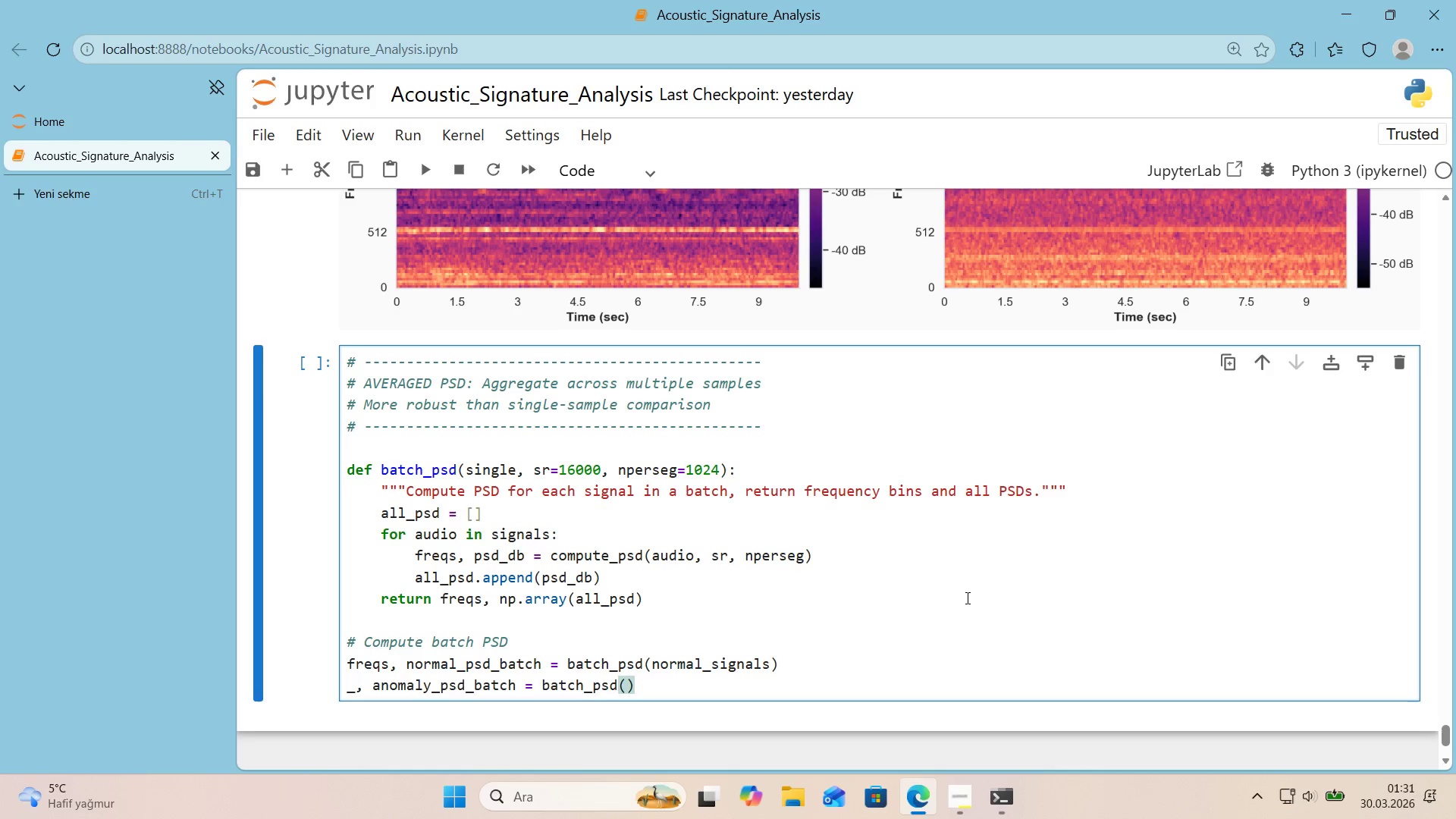 
type(anomaly_s'gnals)
 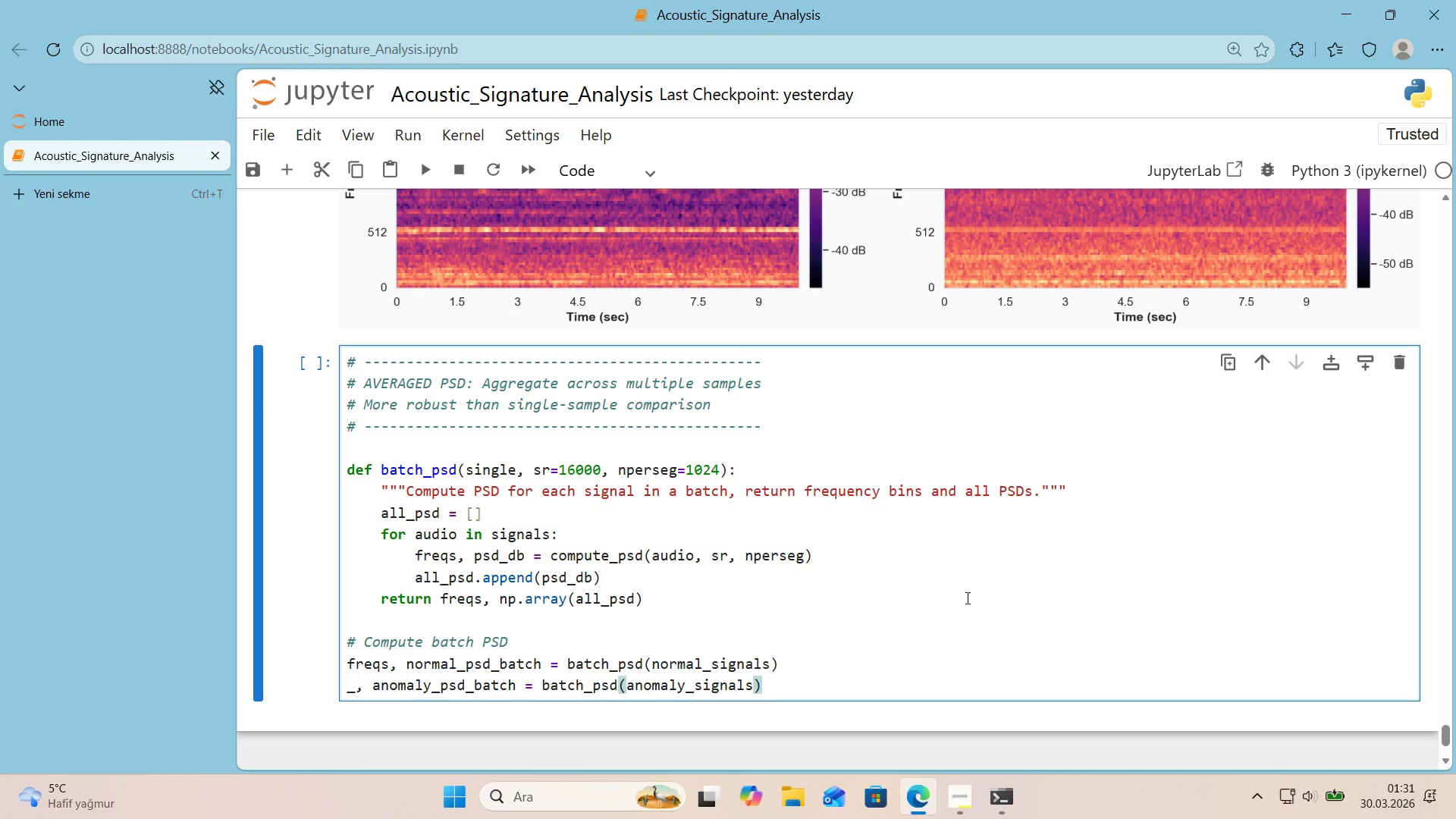 
key(ArrowRight)
 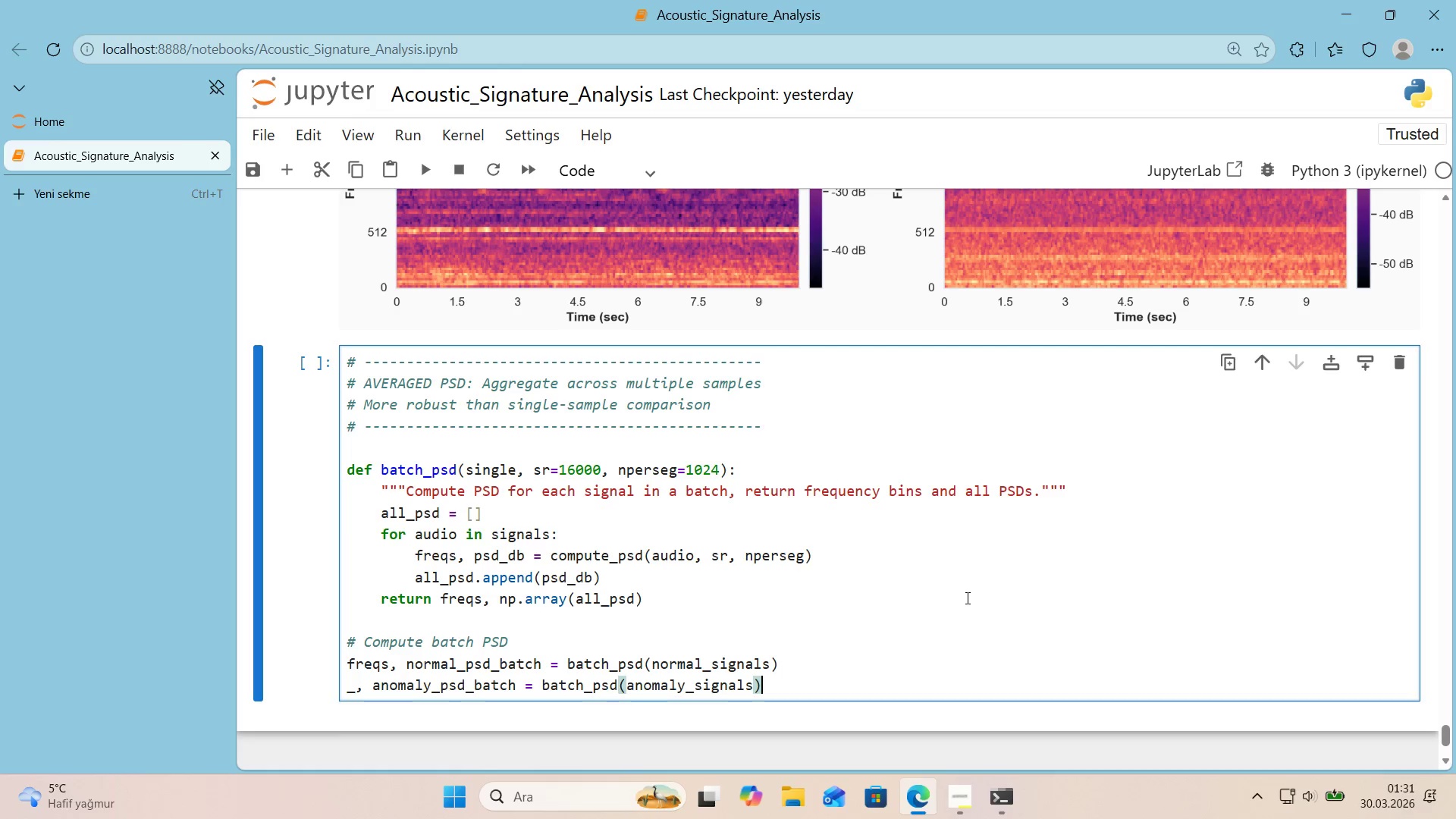 
key(Enter)
 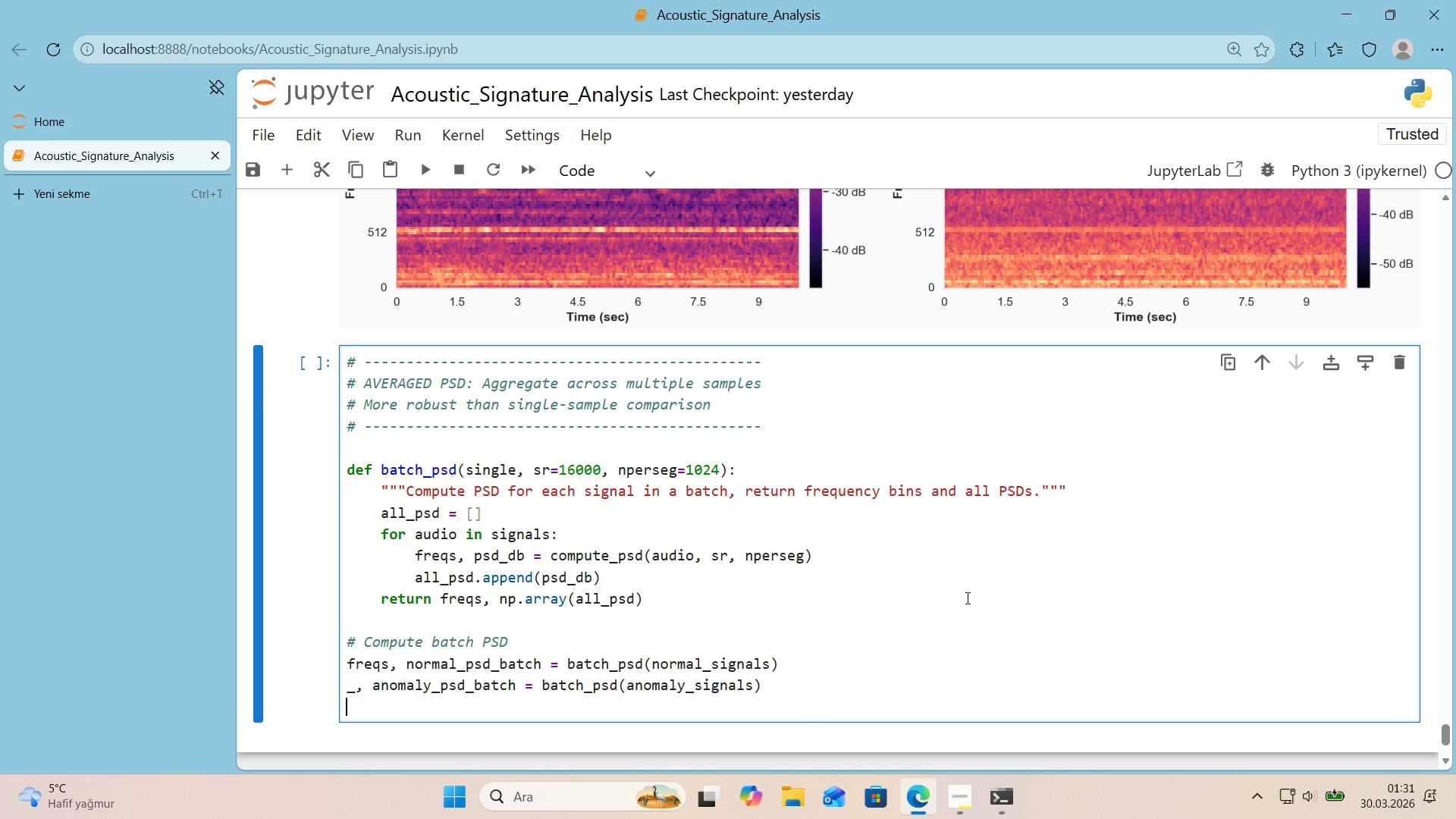 
key(Enter)
 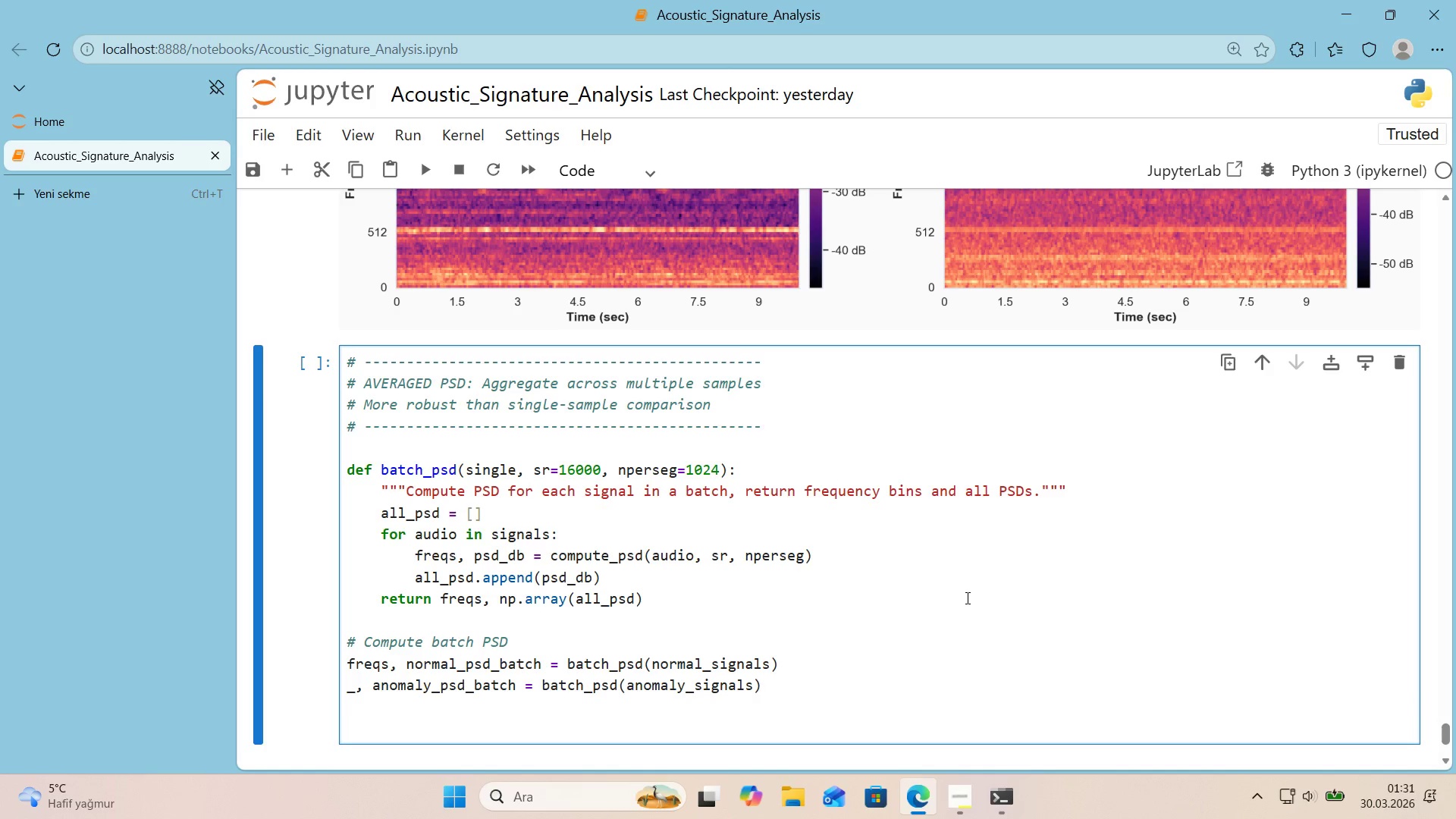 
key(Alt+Control+3)
 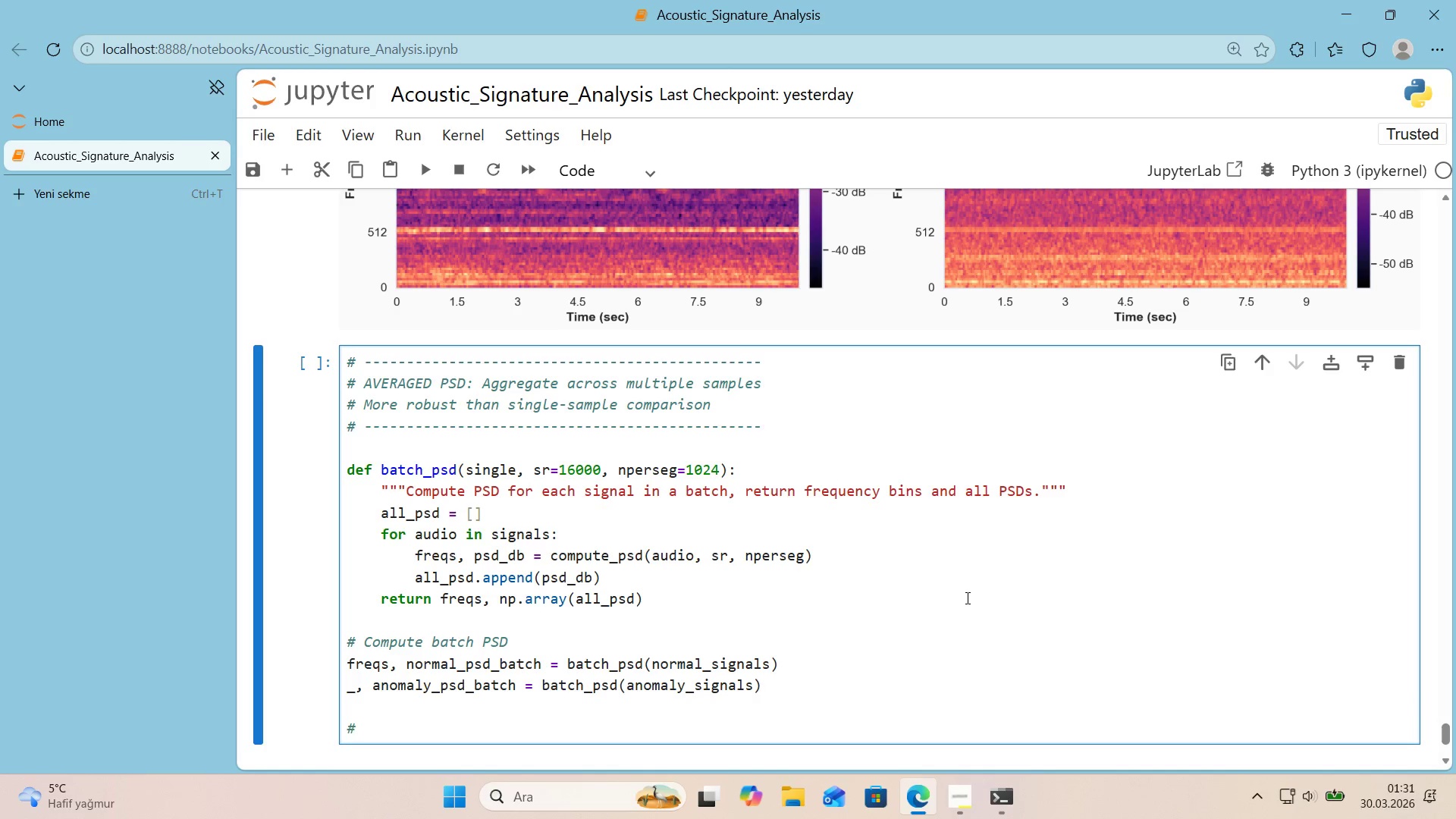 
key(Space)
 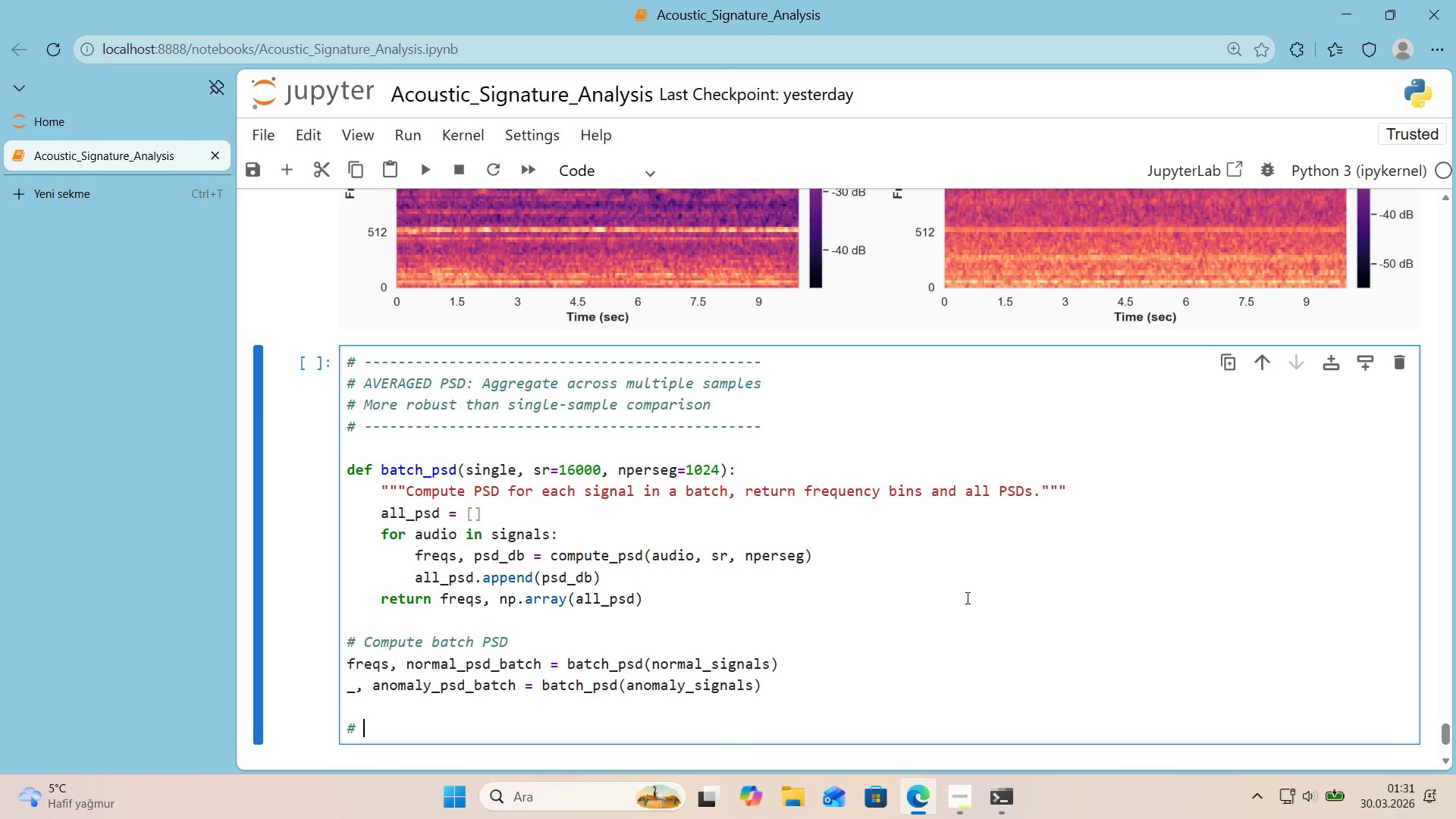 
key(CapsLock)
 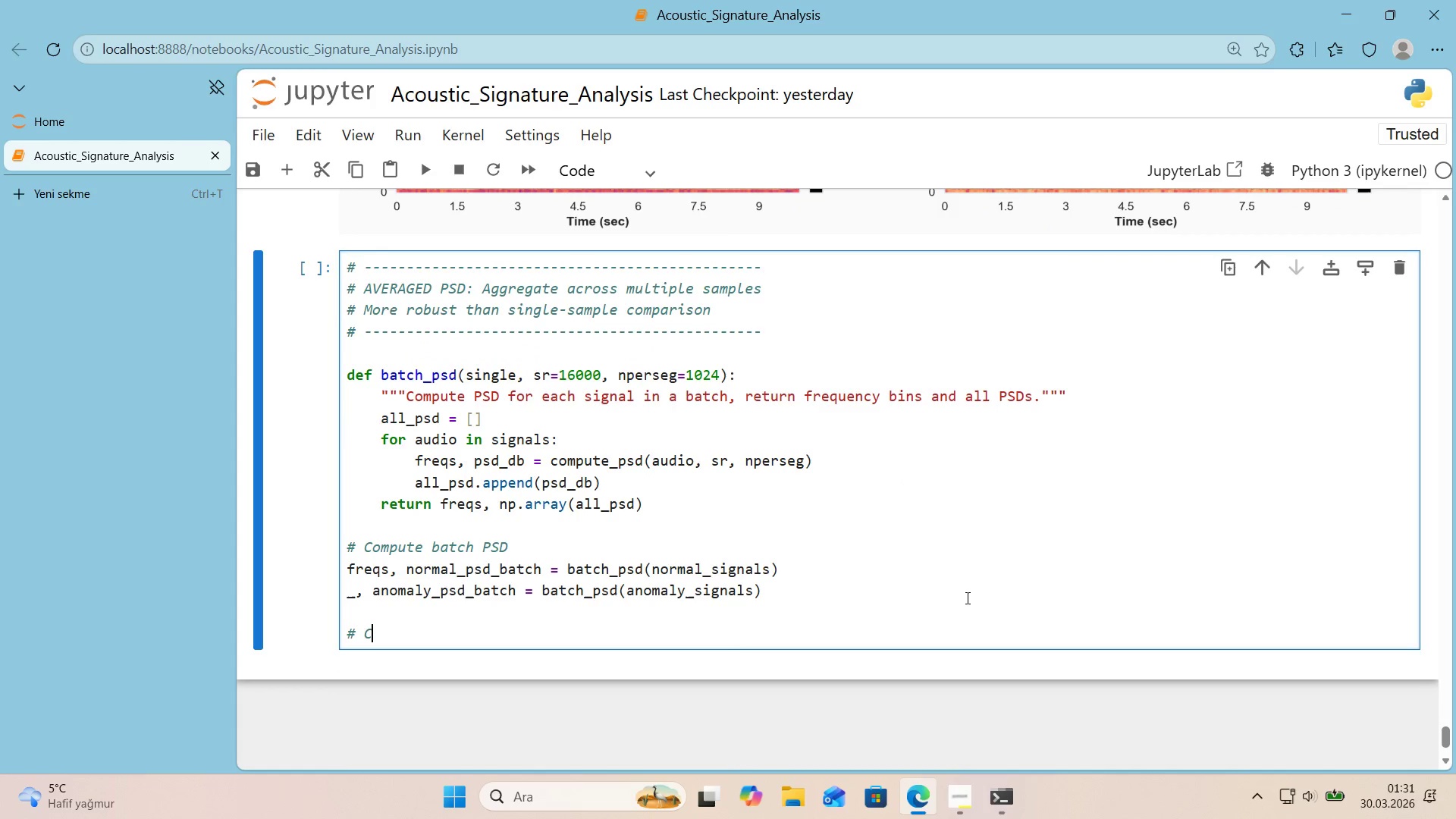 
scroll: coordinate [966, 598], scroll_direction: down, amount: 1.0
 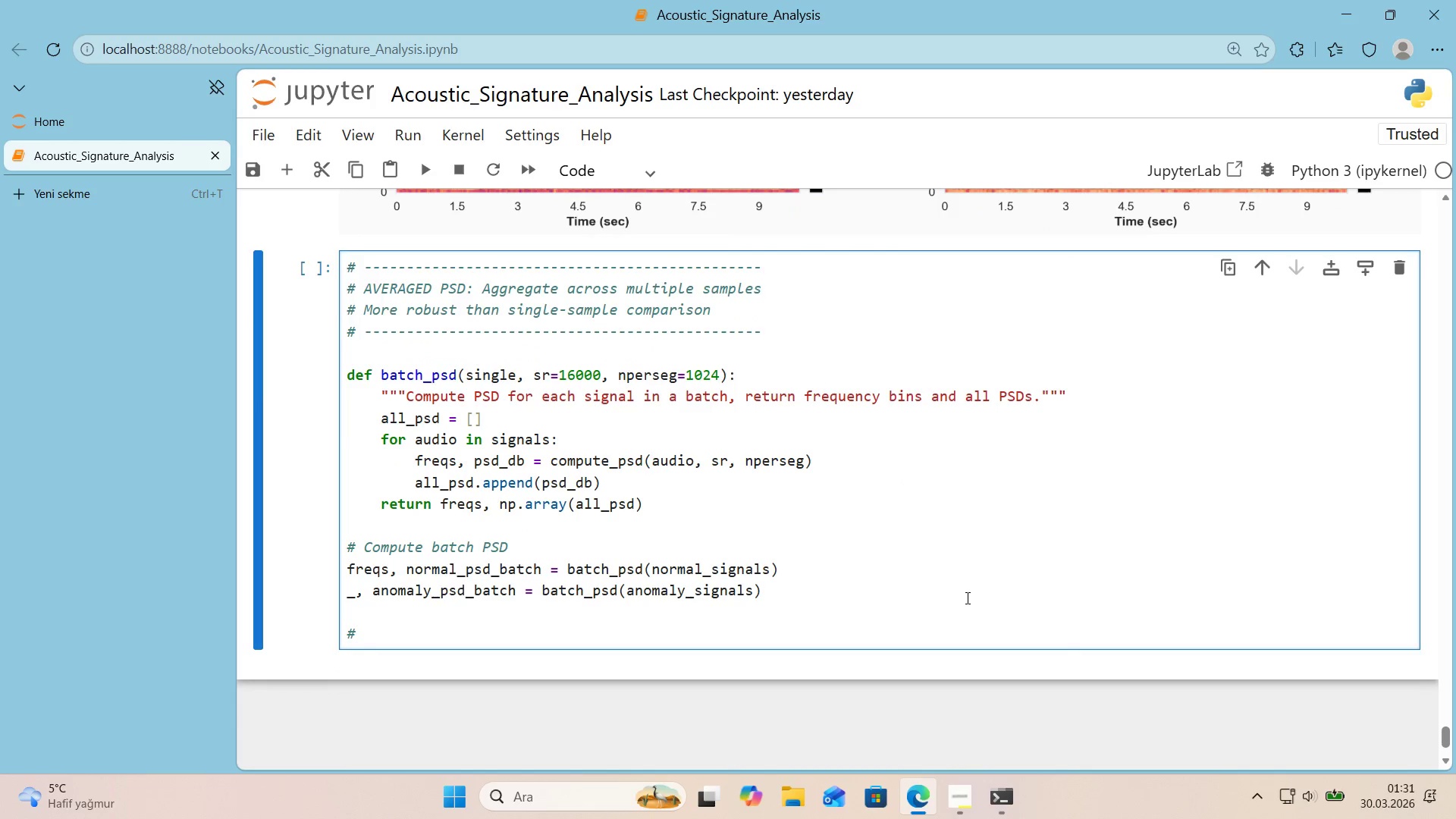 
type(Calculate mean and standard dev'at'on)
 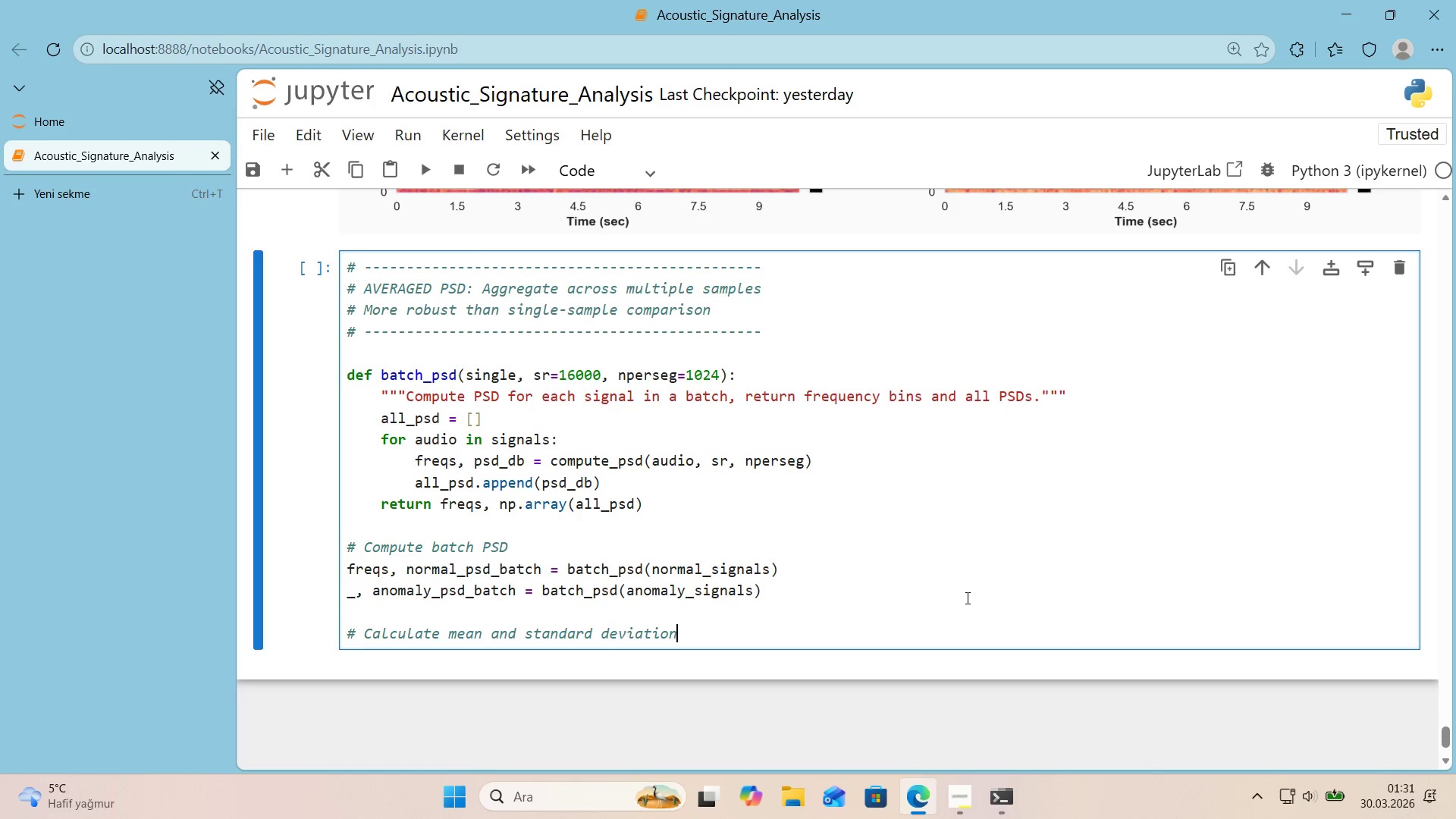 
key(Enter)
 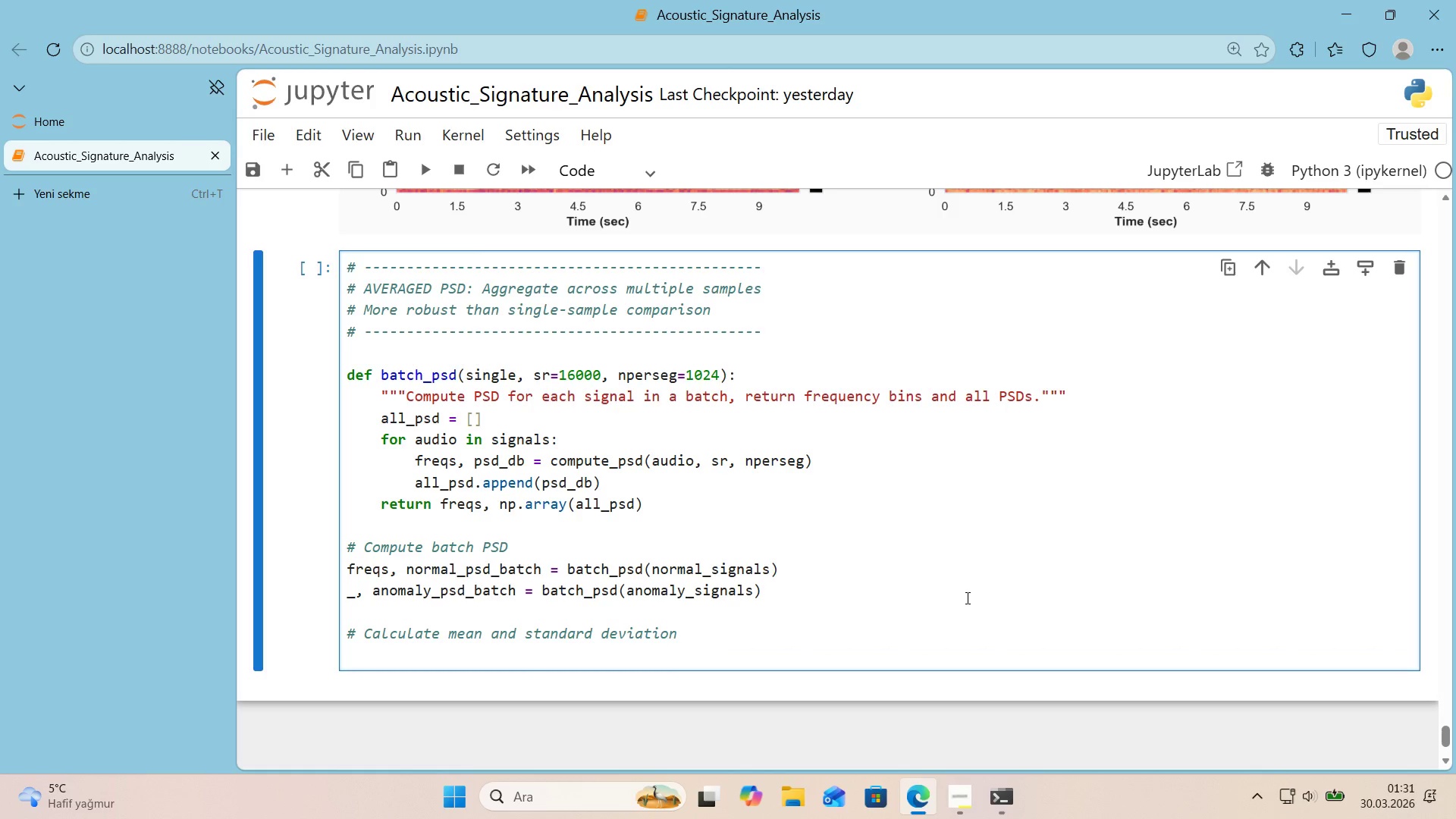 
type(normal_mean ) normal_psd_batch.mean*()
 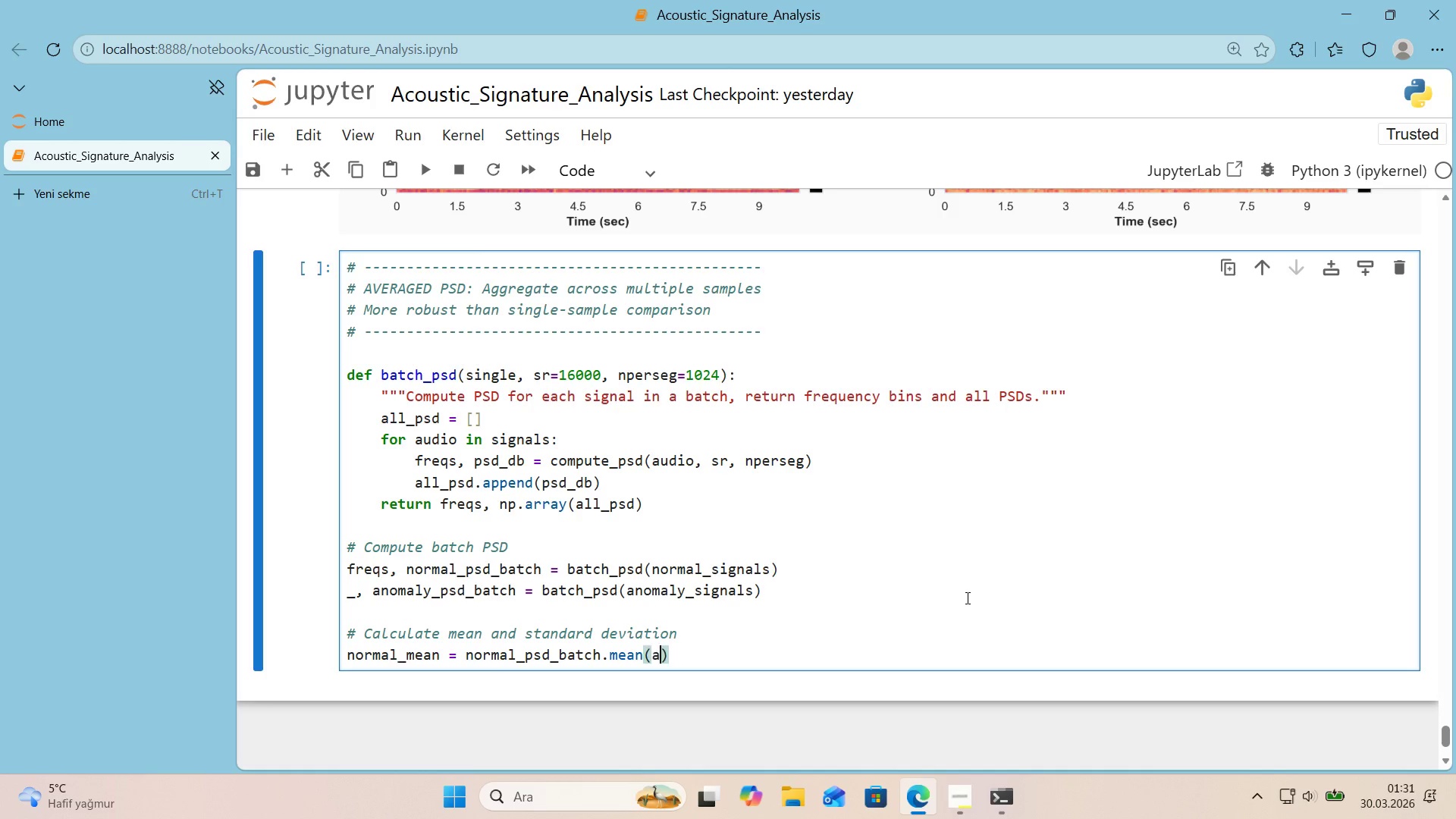 
 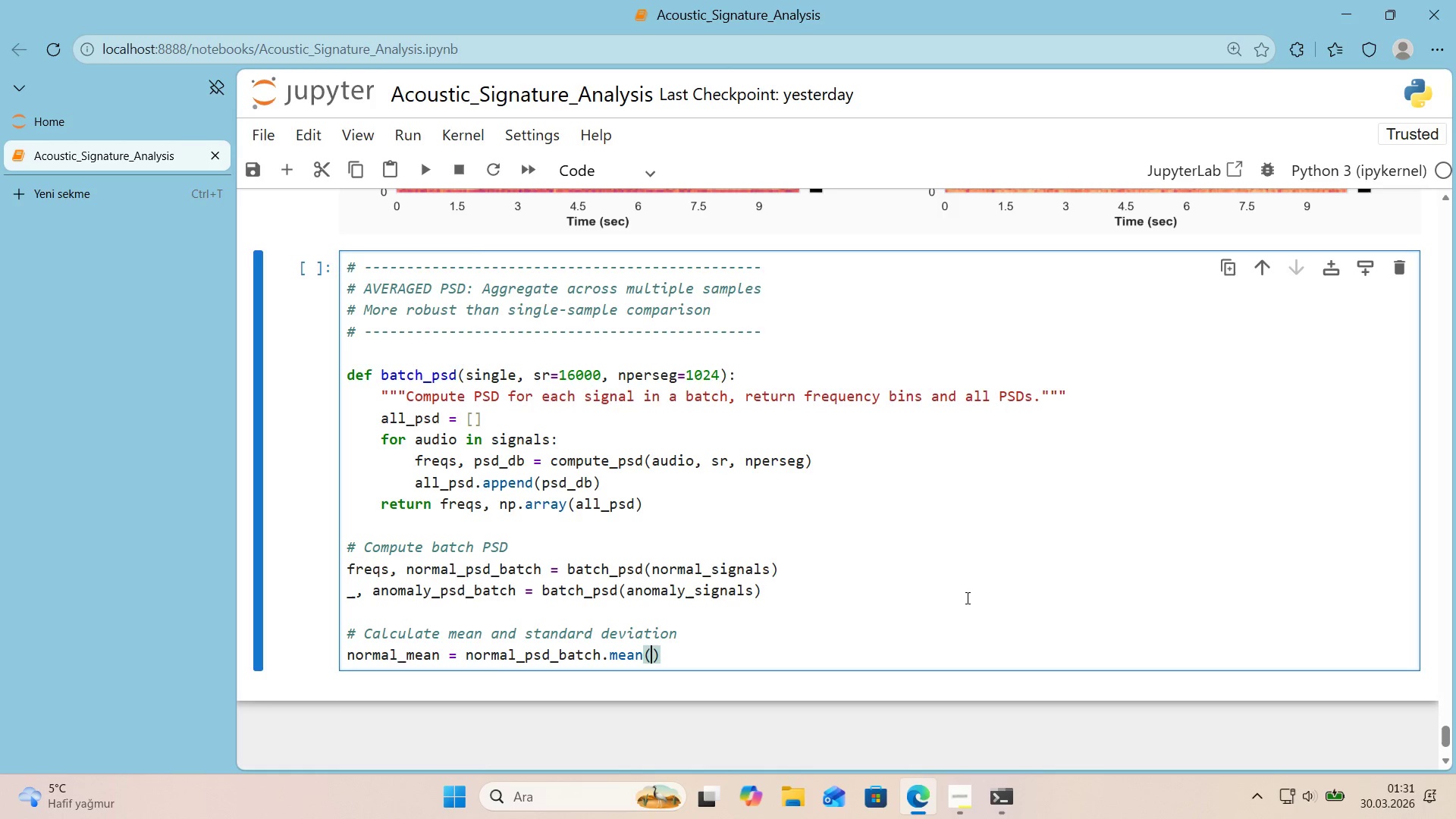 
key(ArrowLeft)
 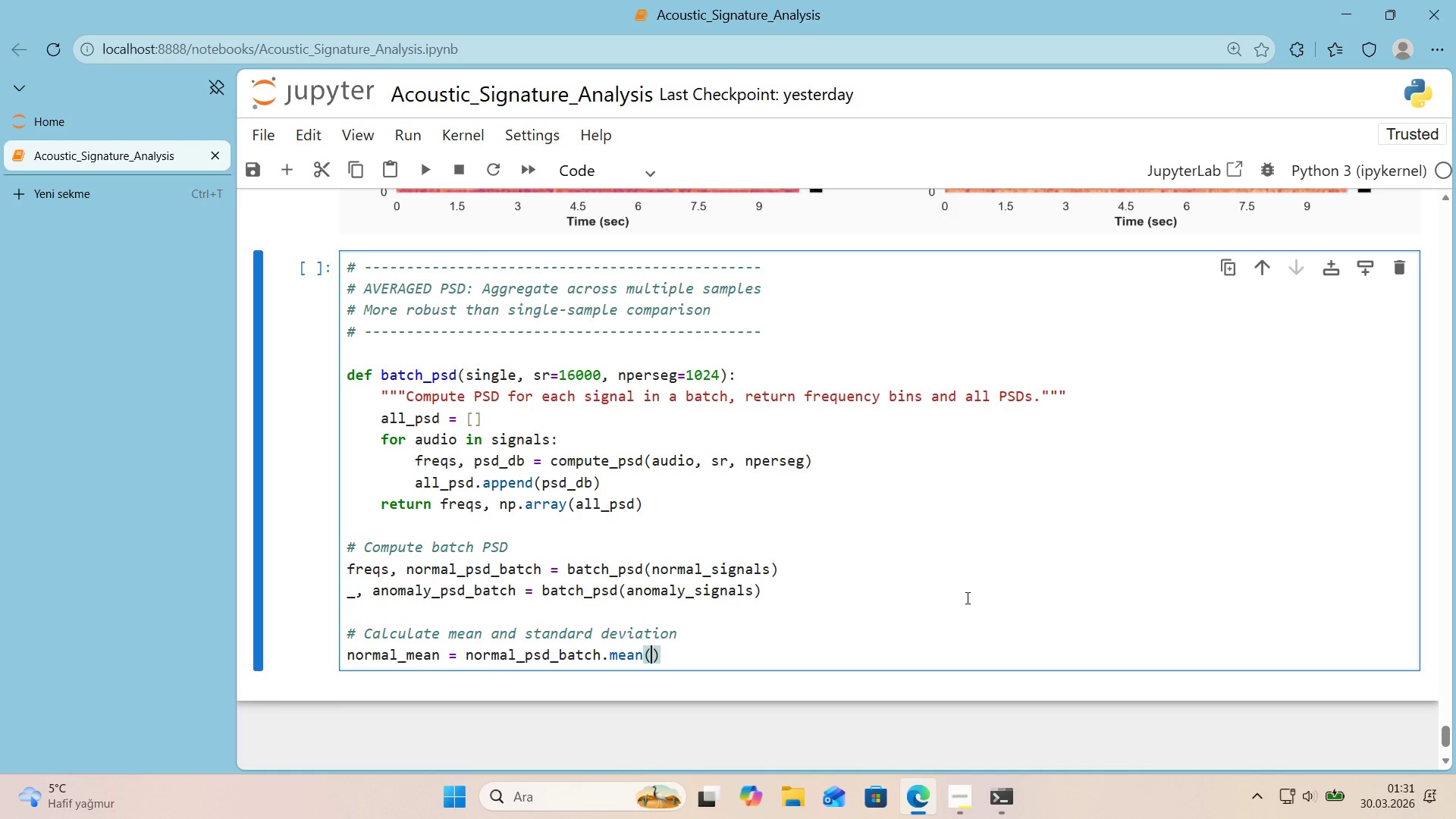 
type(ax's)0)
 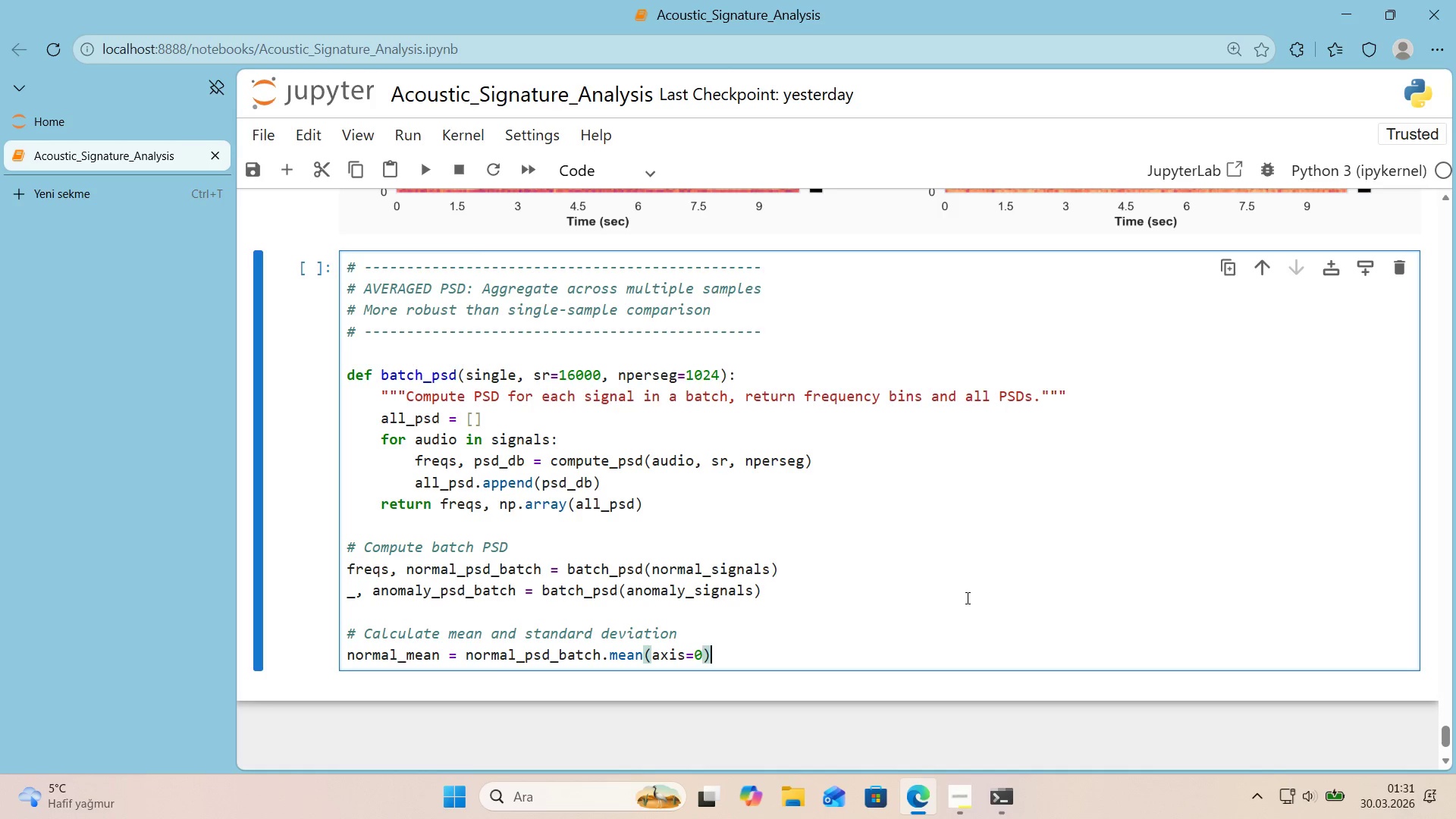 
 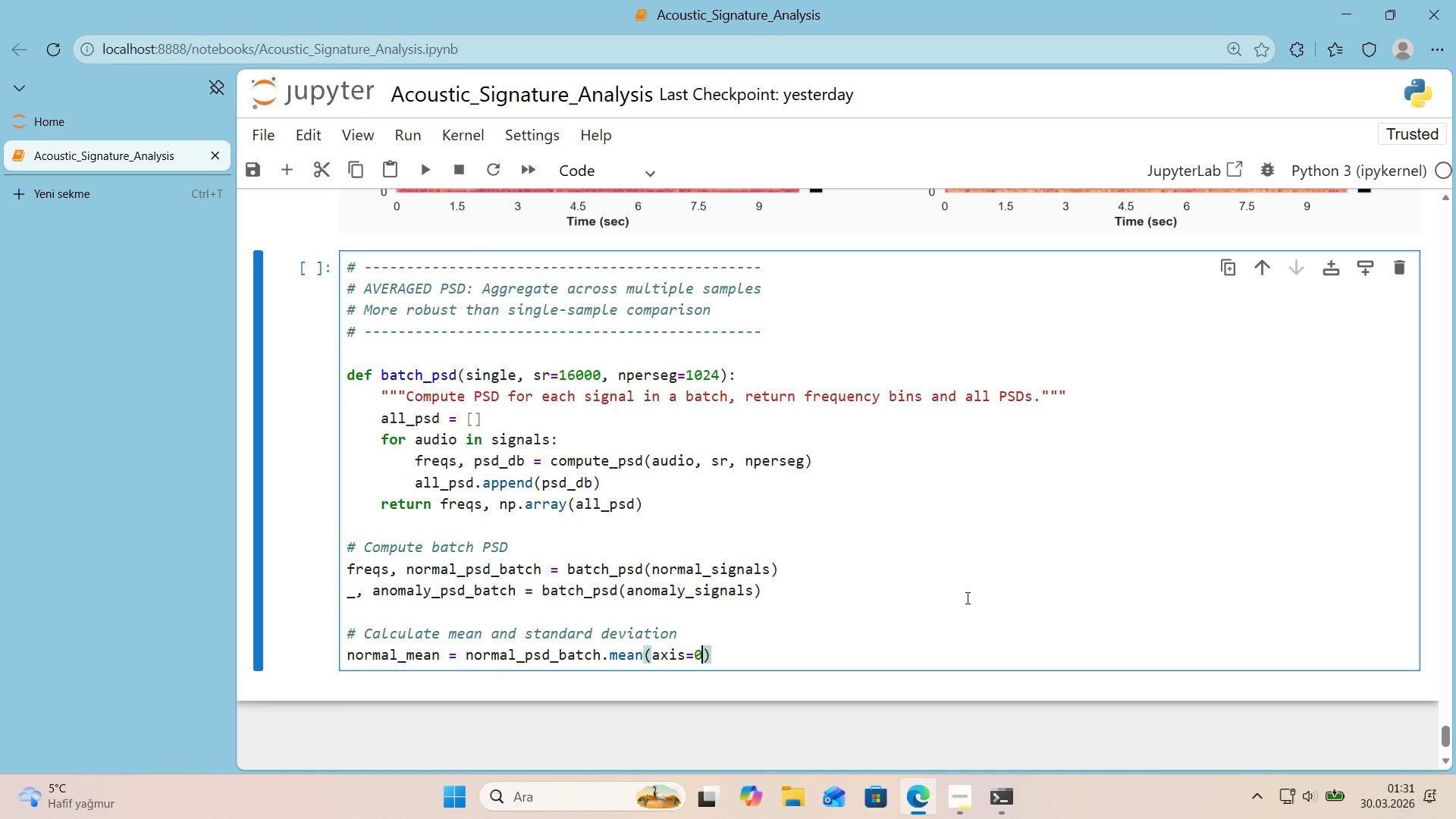 
key(ArrowRight)
 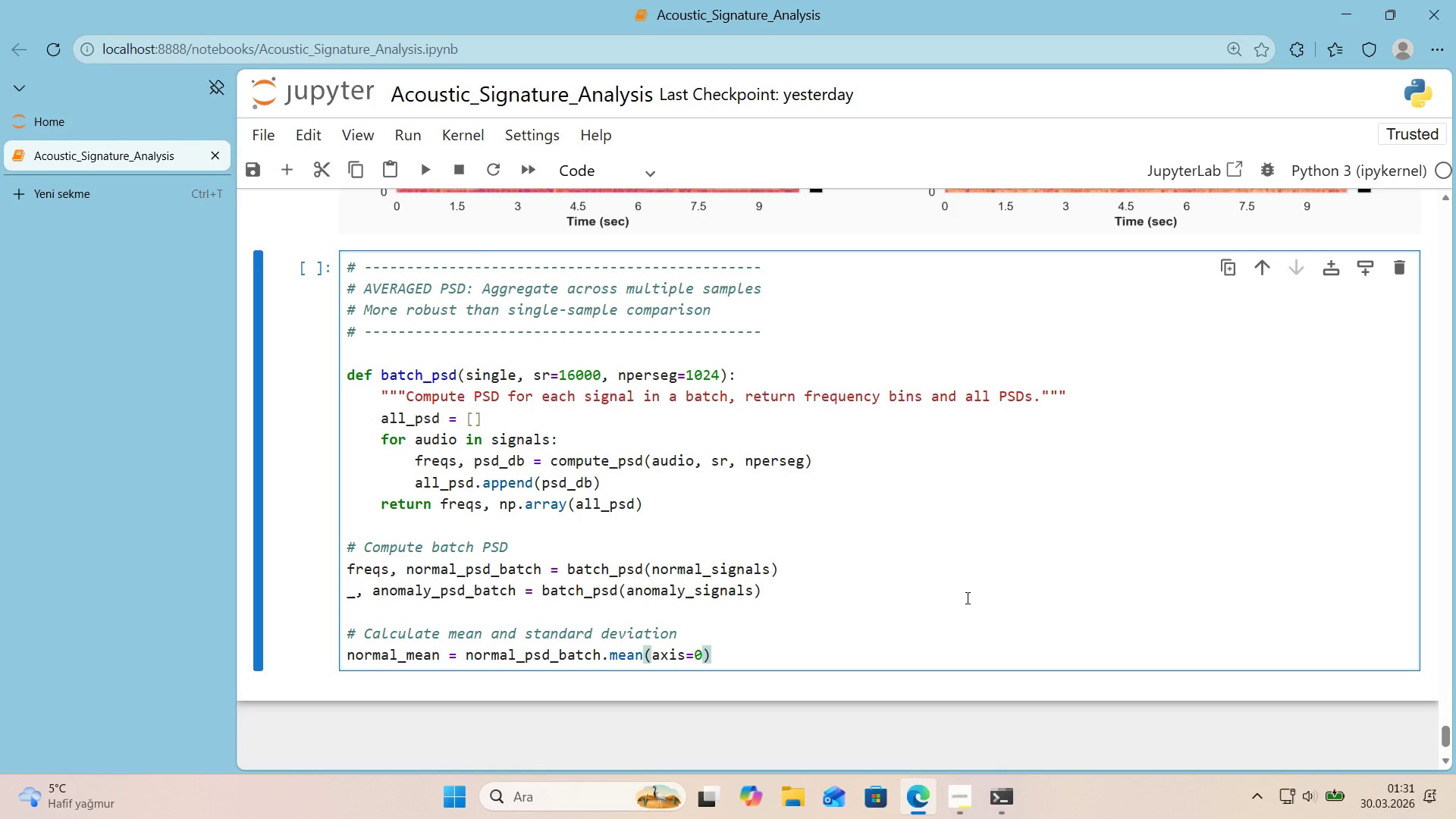 
key(Enter)
 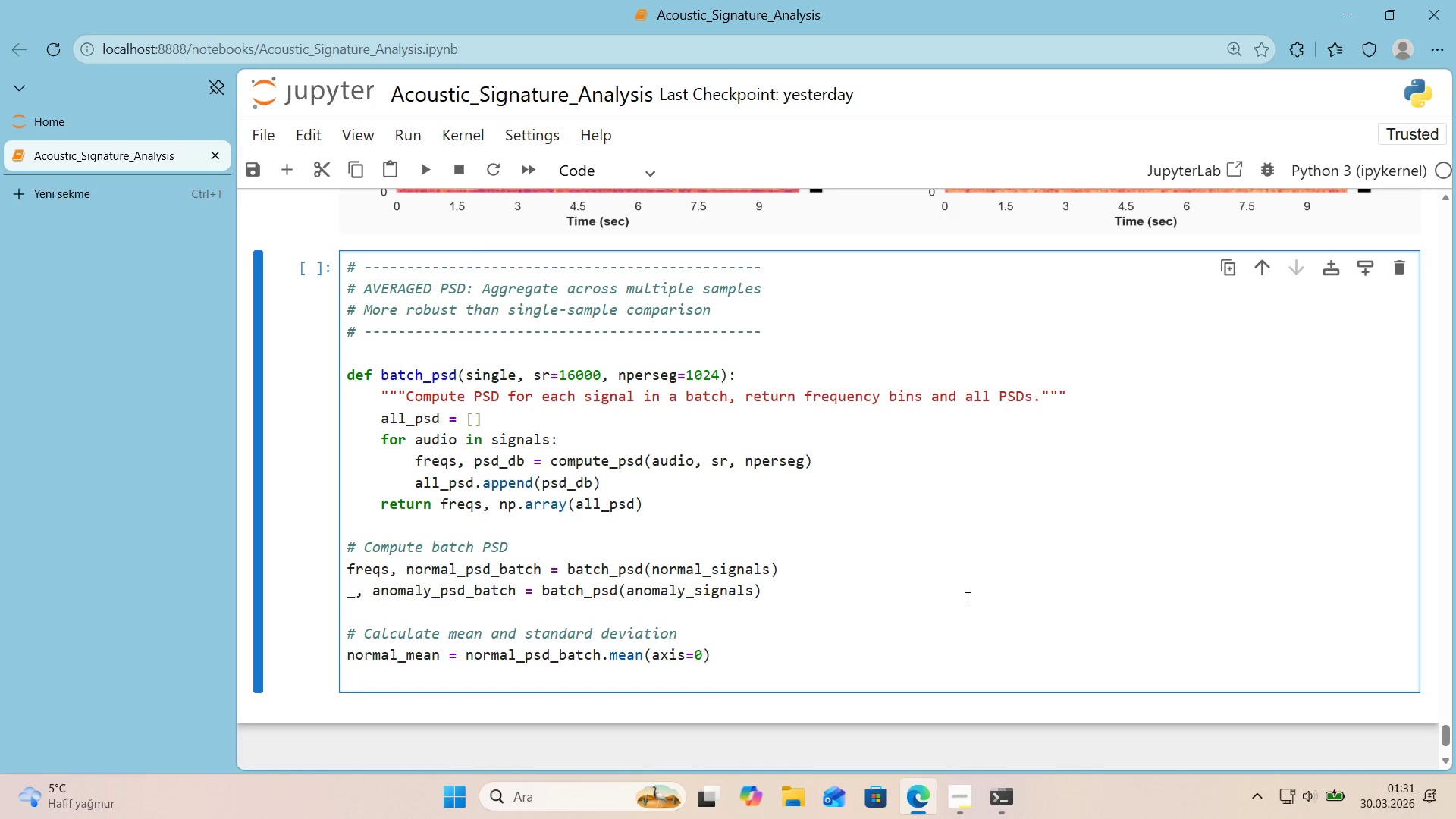 
type(normal_std ) normal_psd_batch.std*()
 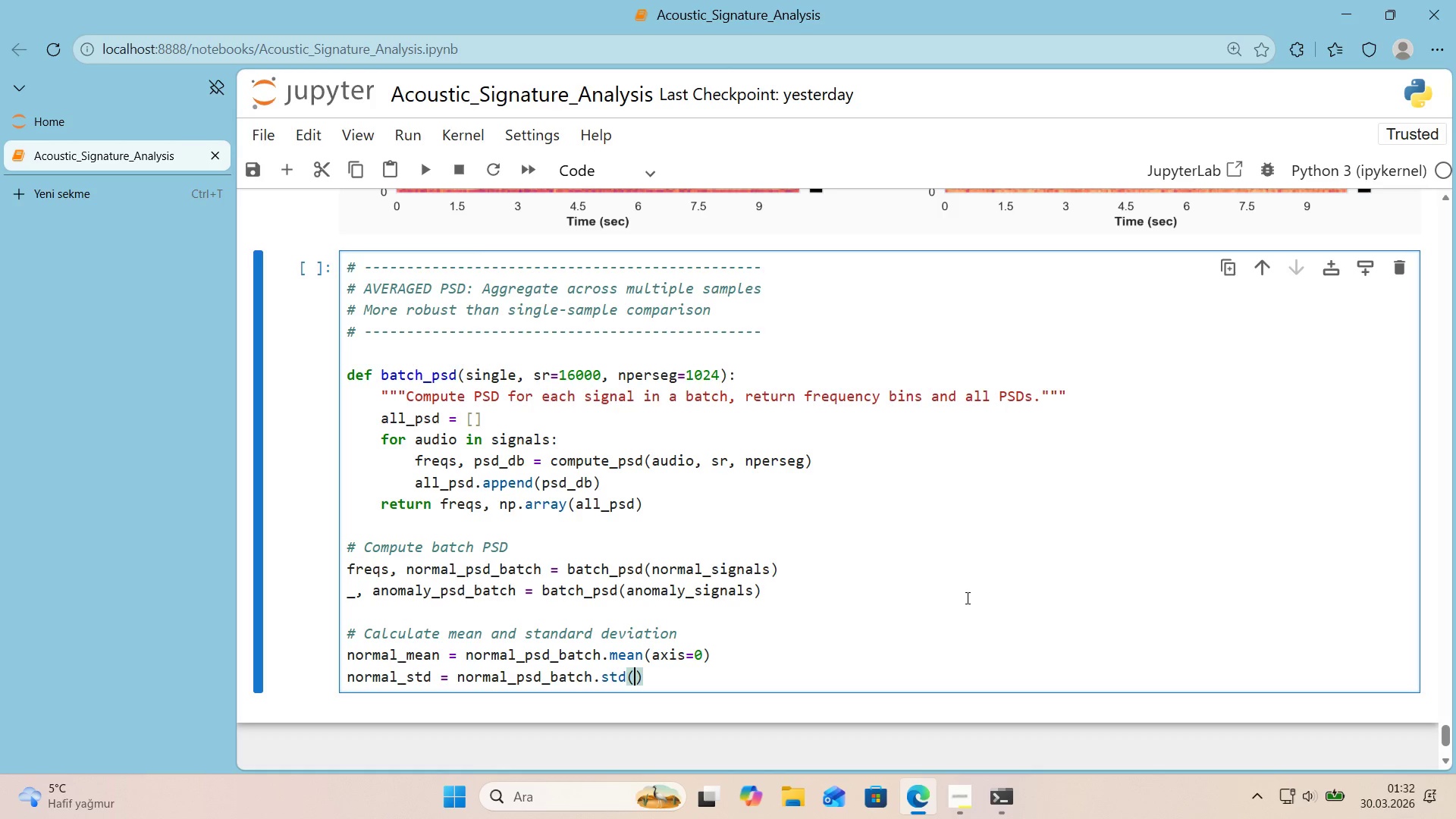 
 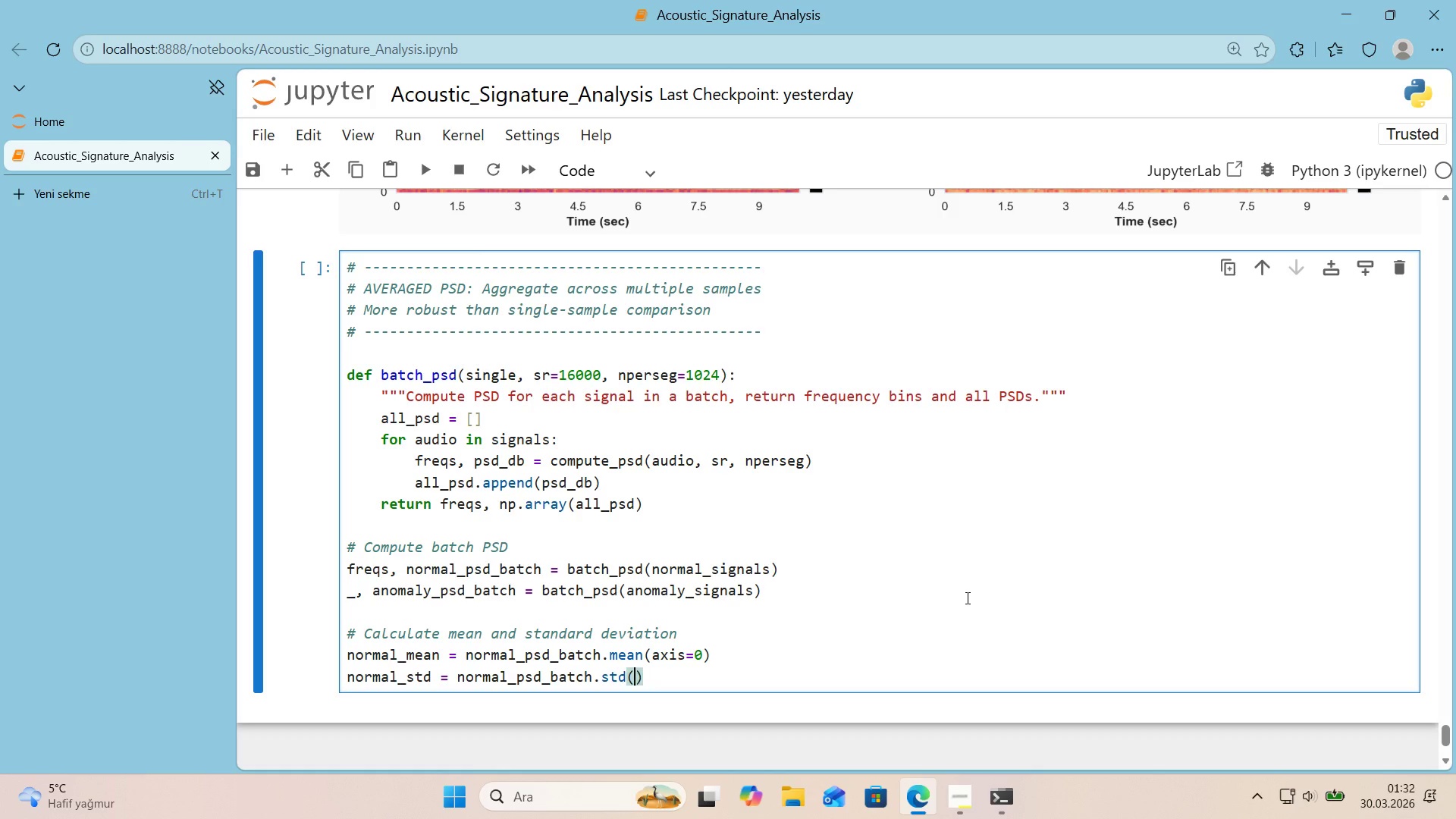 
key(ArrowLeft)
 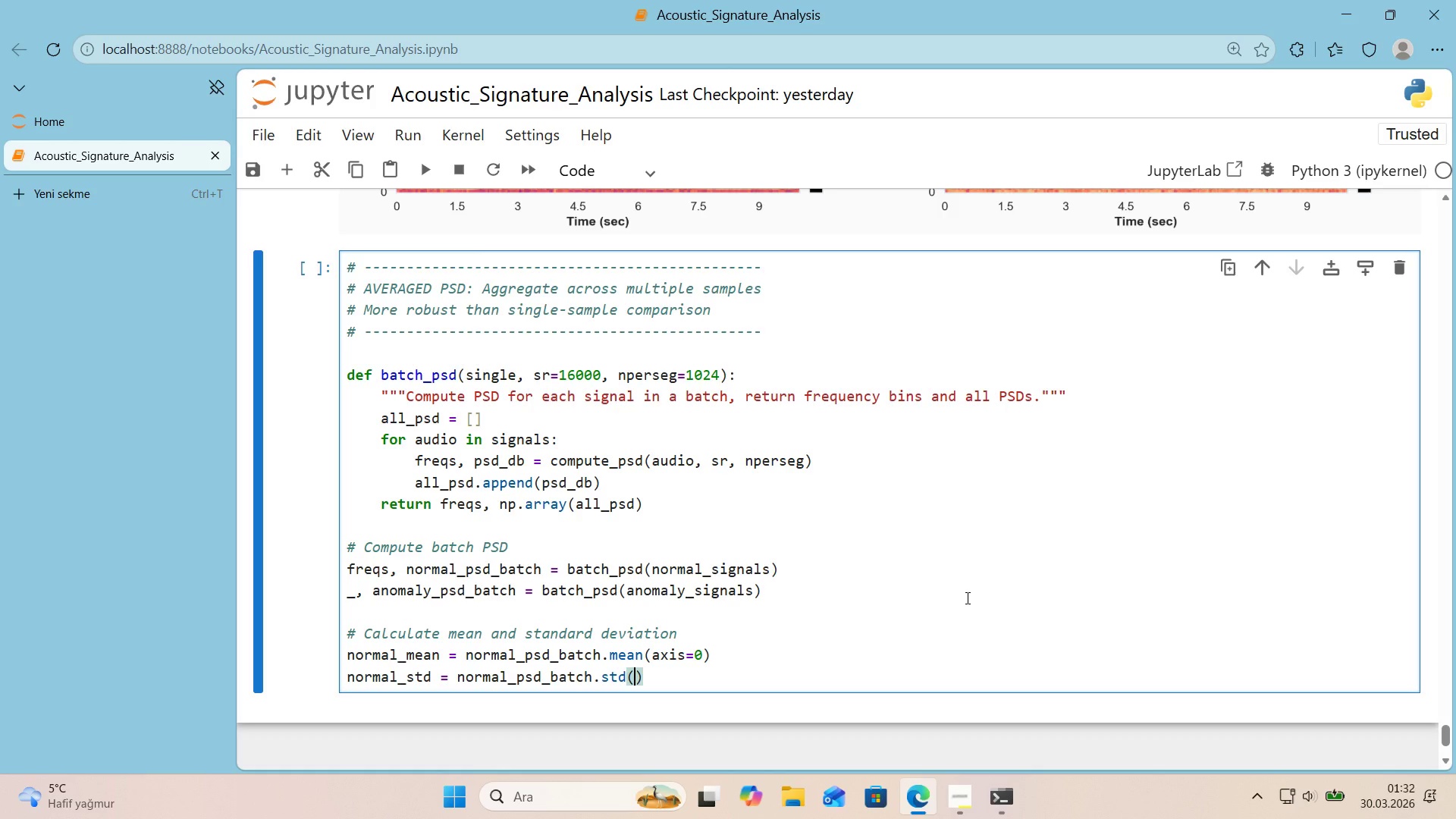 
type(ax's)0)
 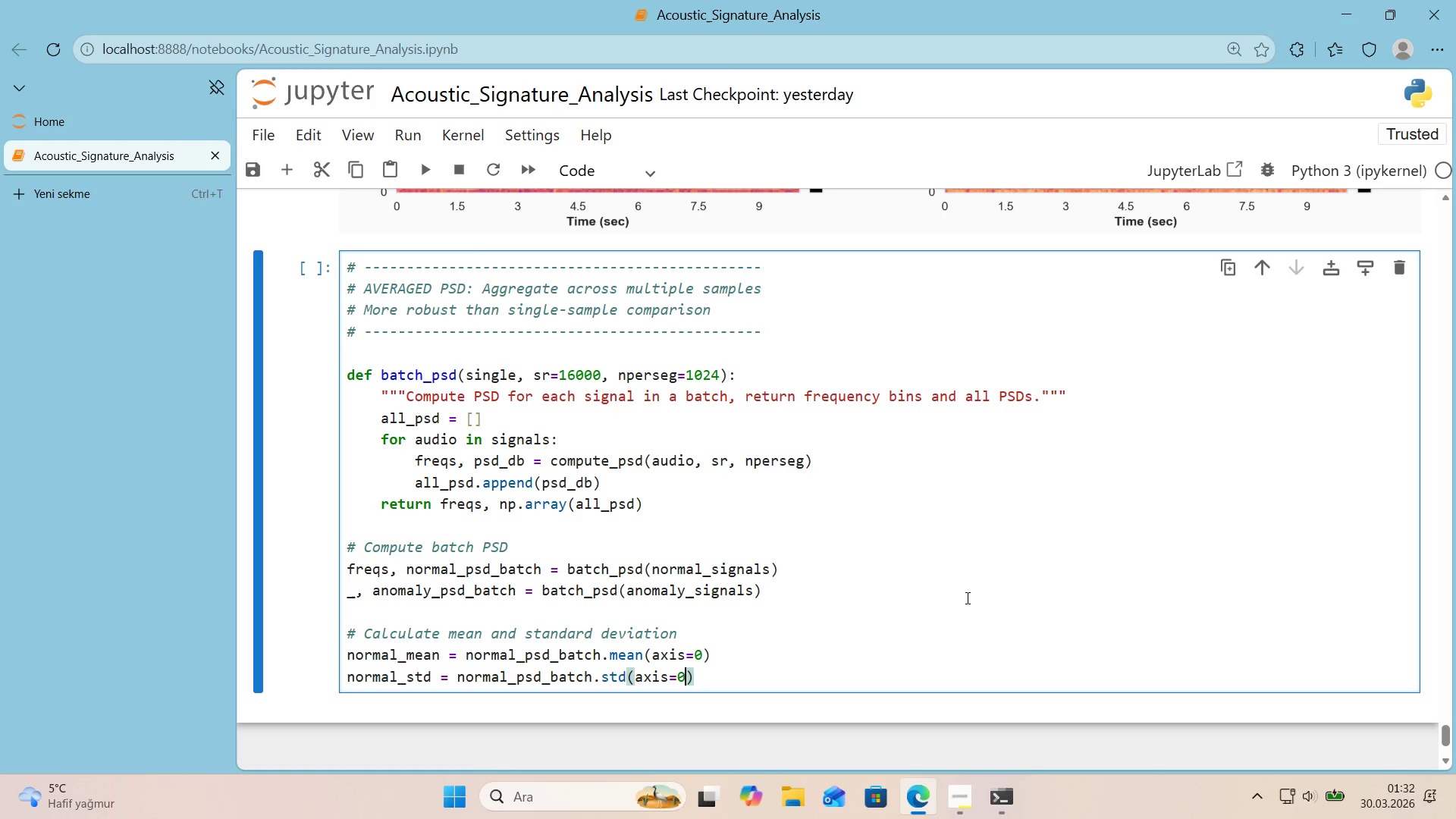 
key(ArrowRight)
 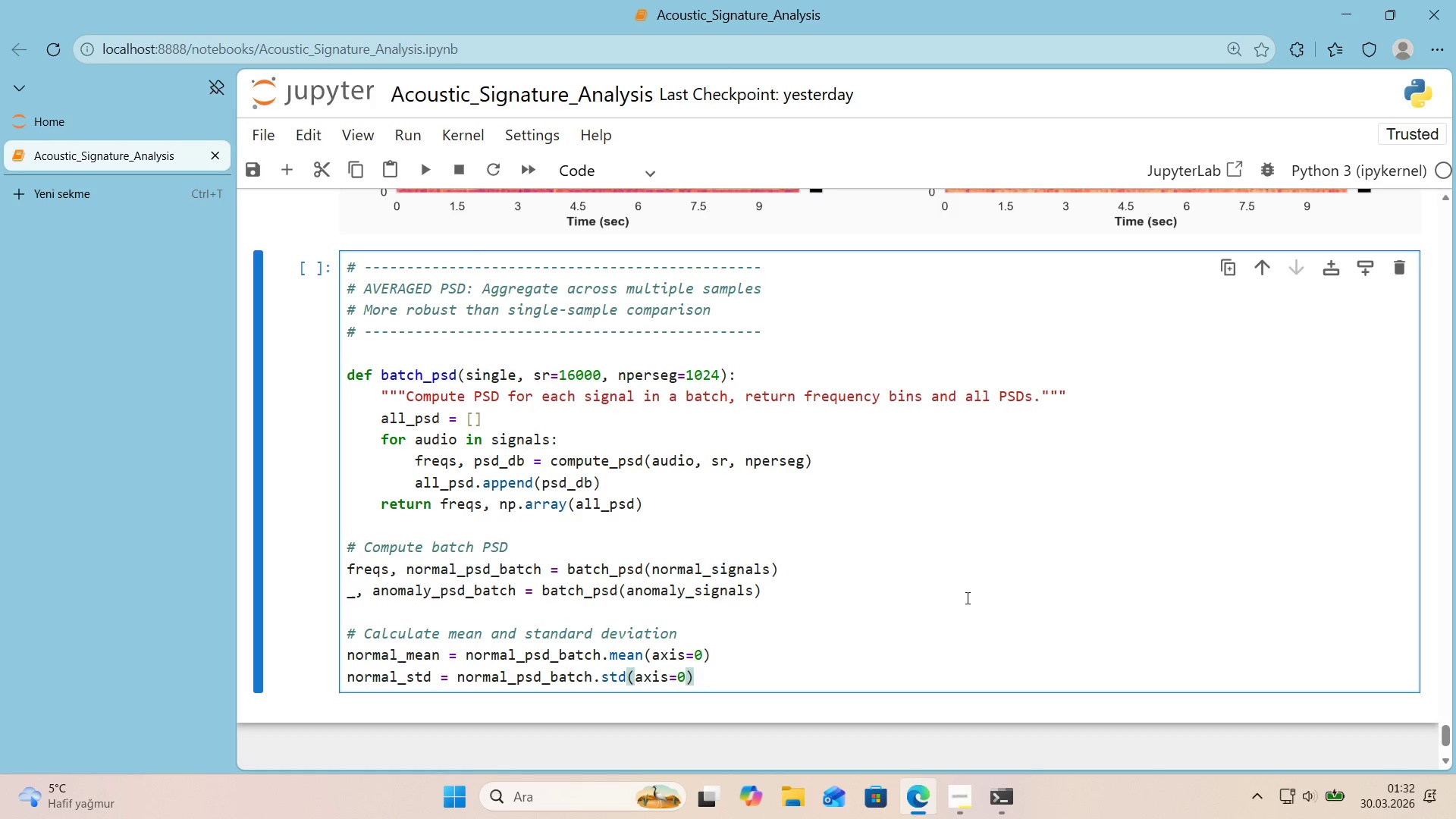 
key(Enter)
 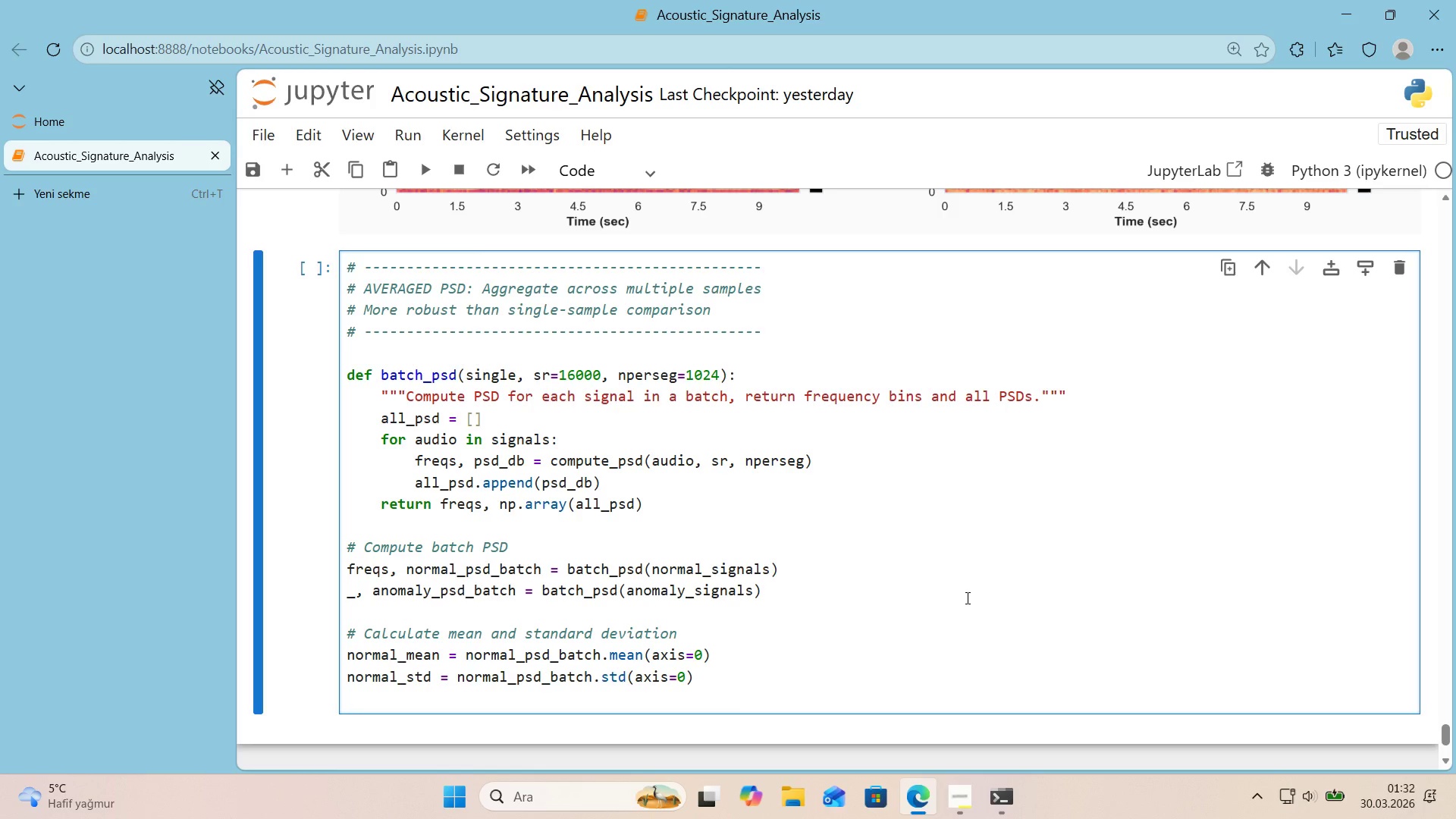 
type(anomaly_mean ) anomaly_psd_batch.mean*()
 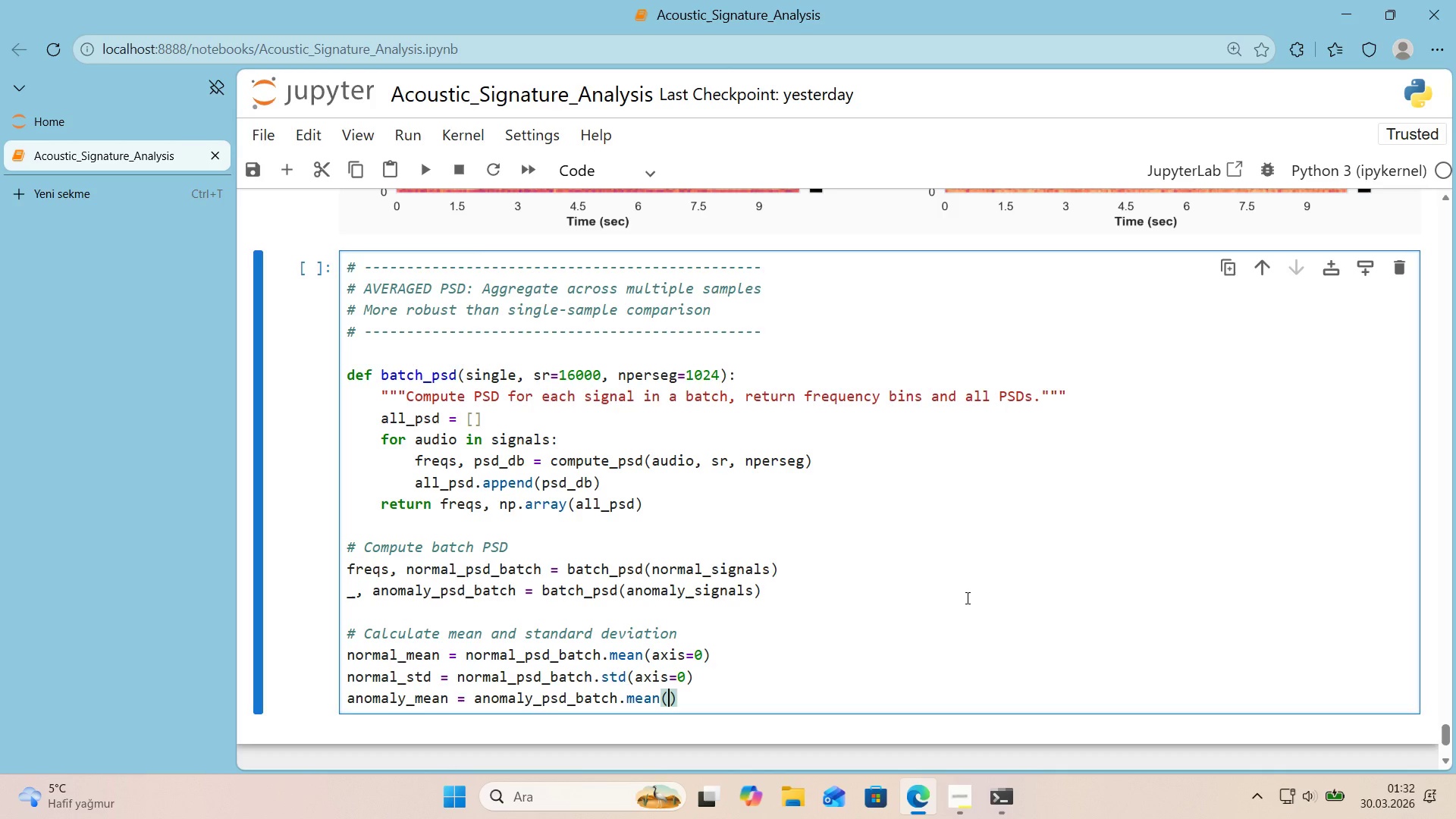 
 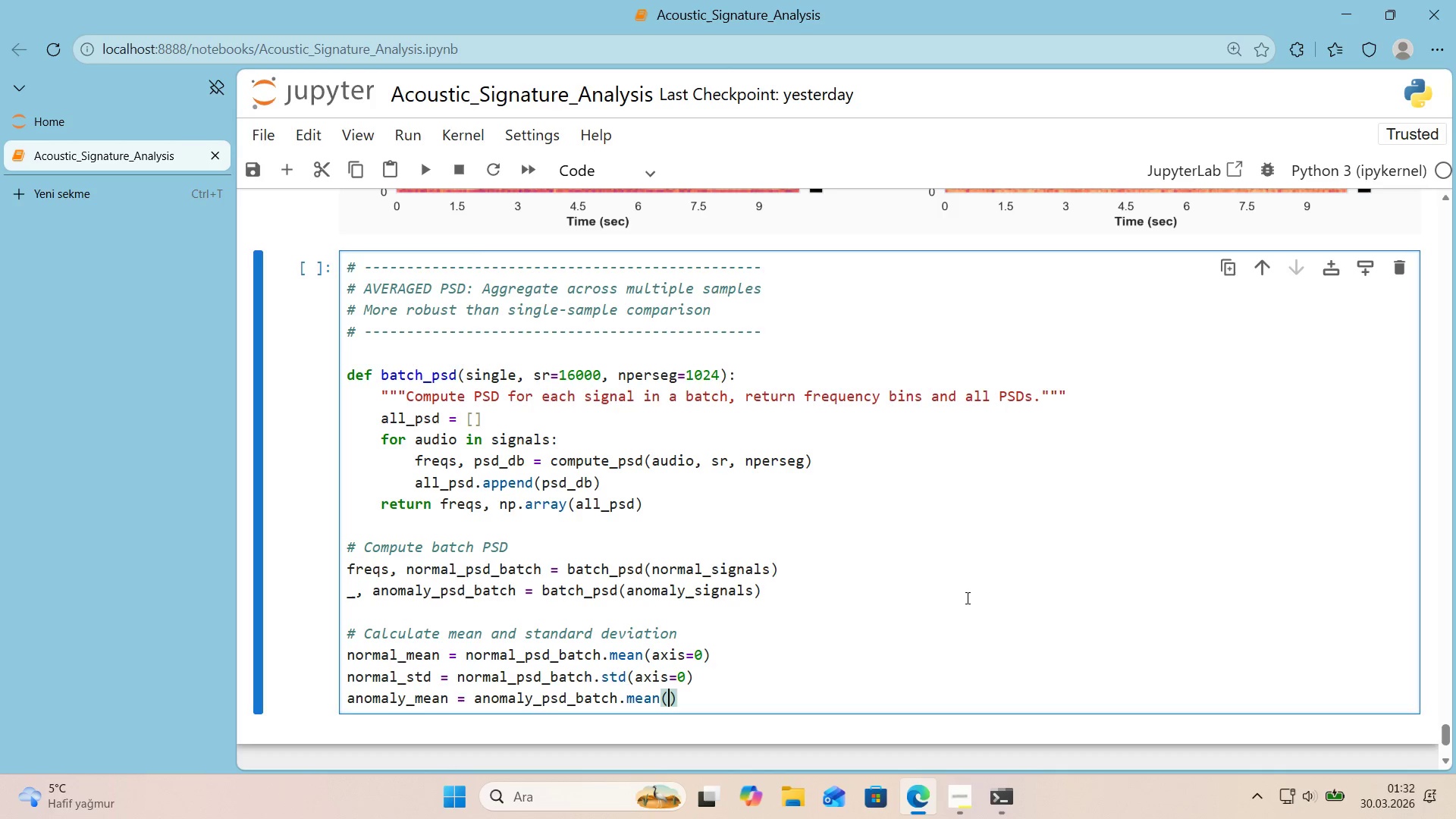 
key(ArrowLeft)
 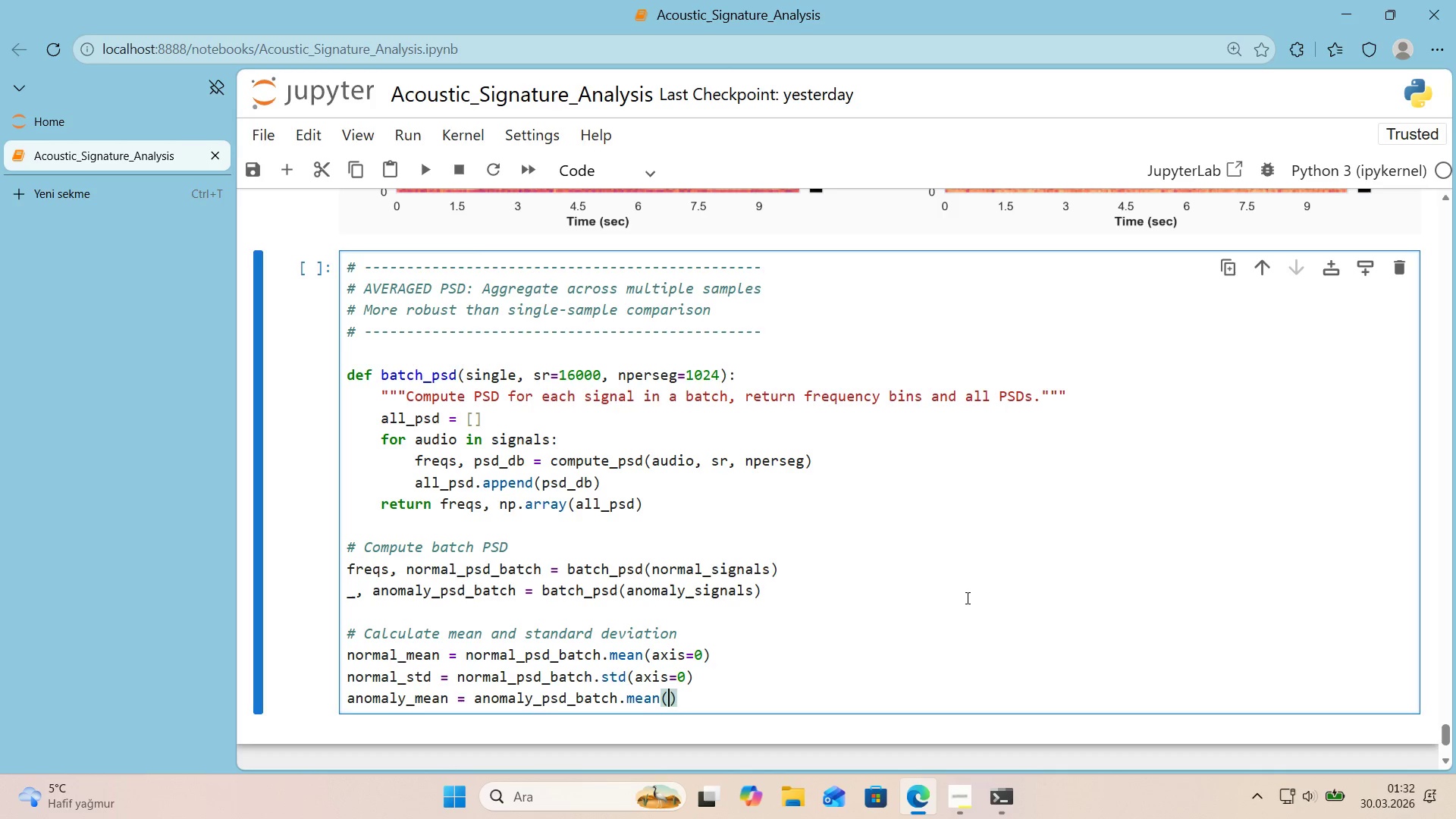 
type(ax's)0)
 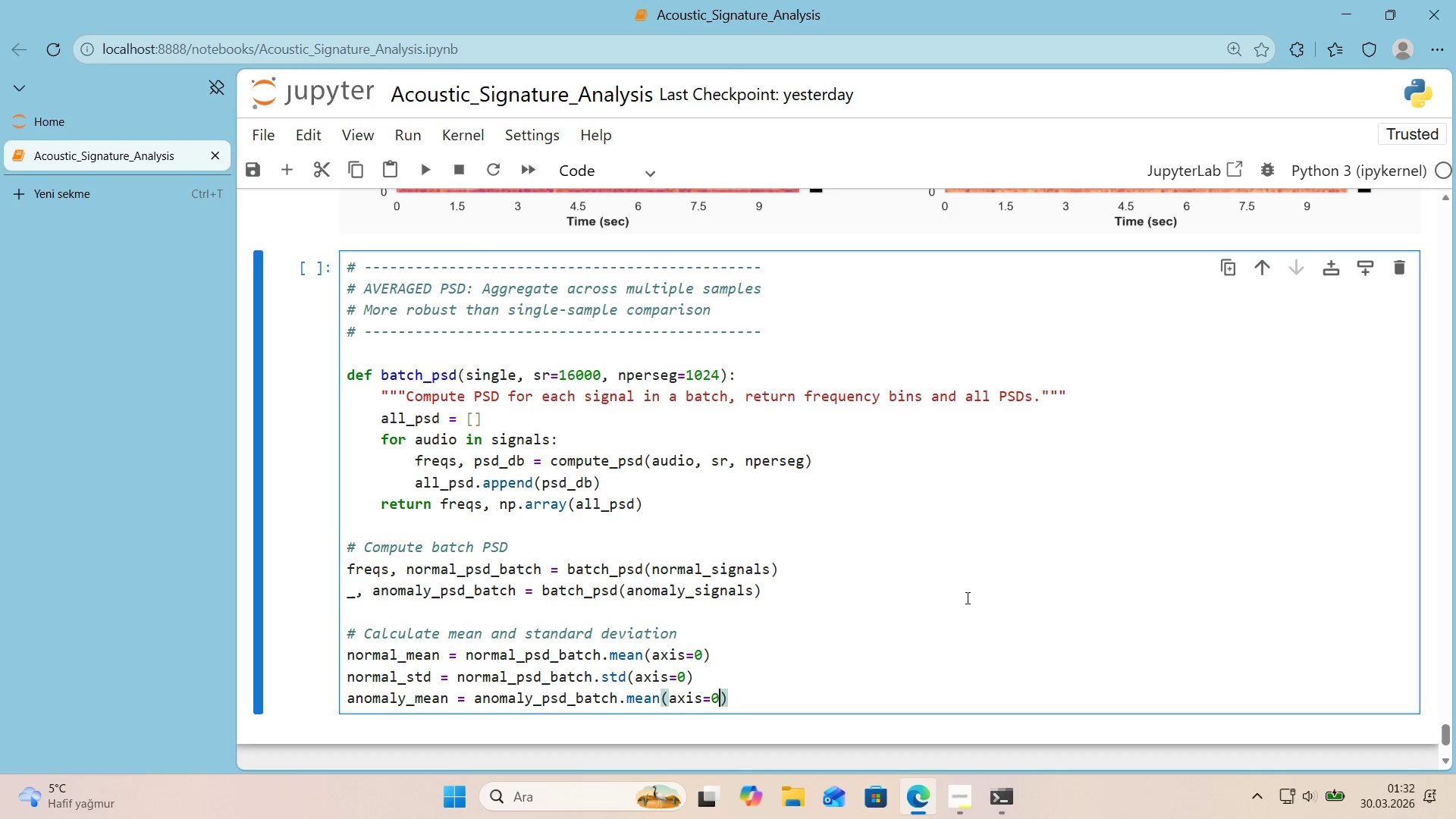 
key(ArrowRight)
 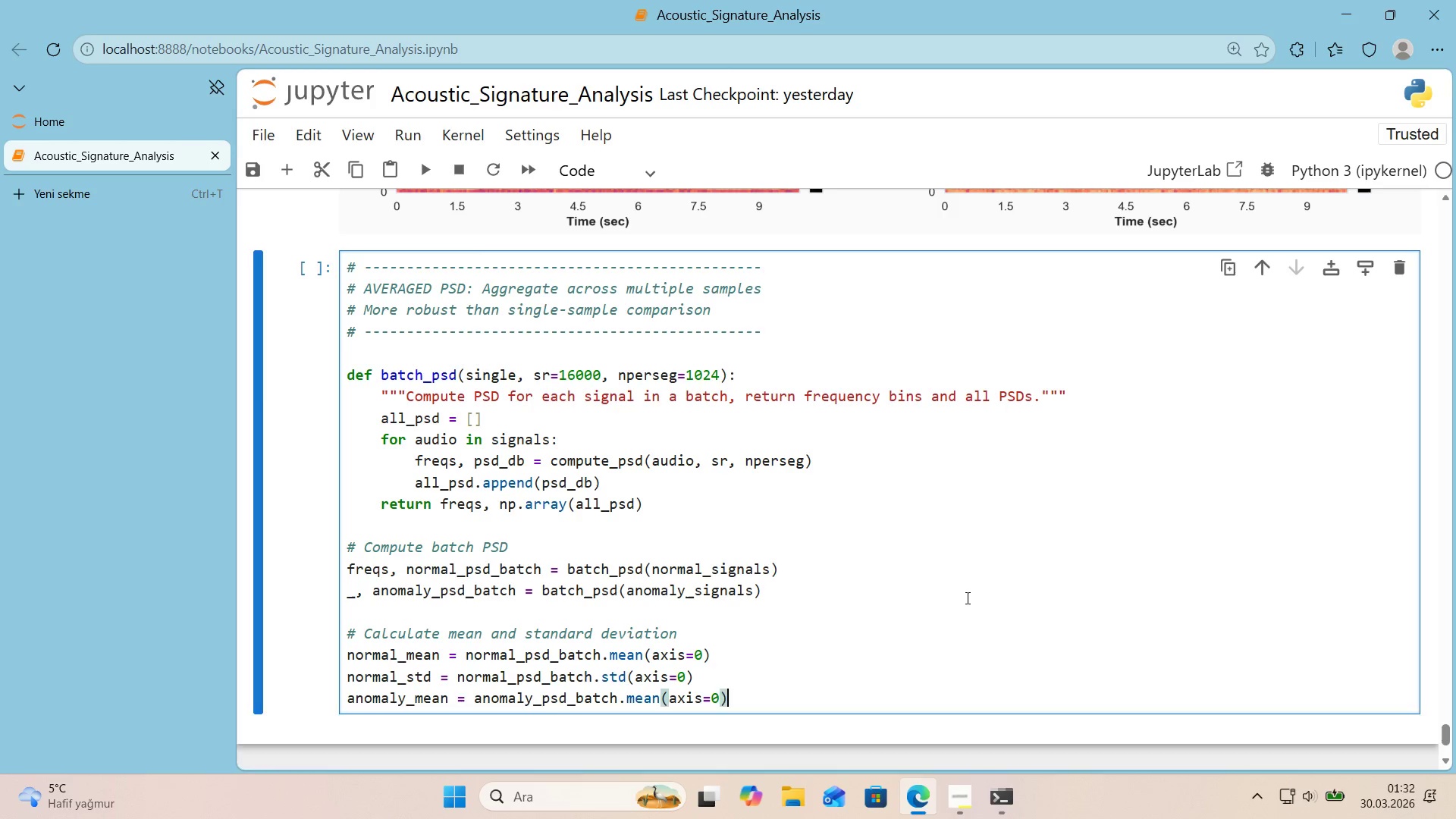 
key(Enter)
 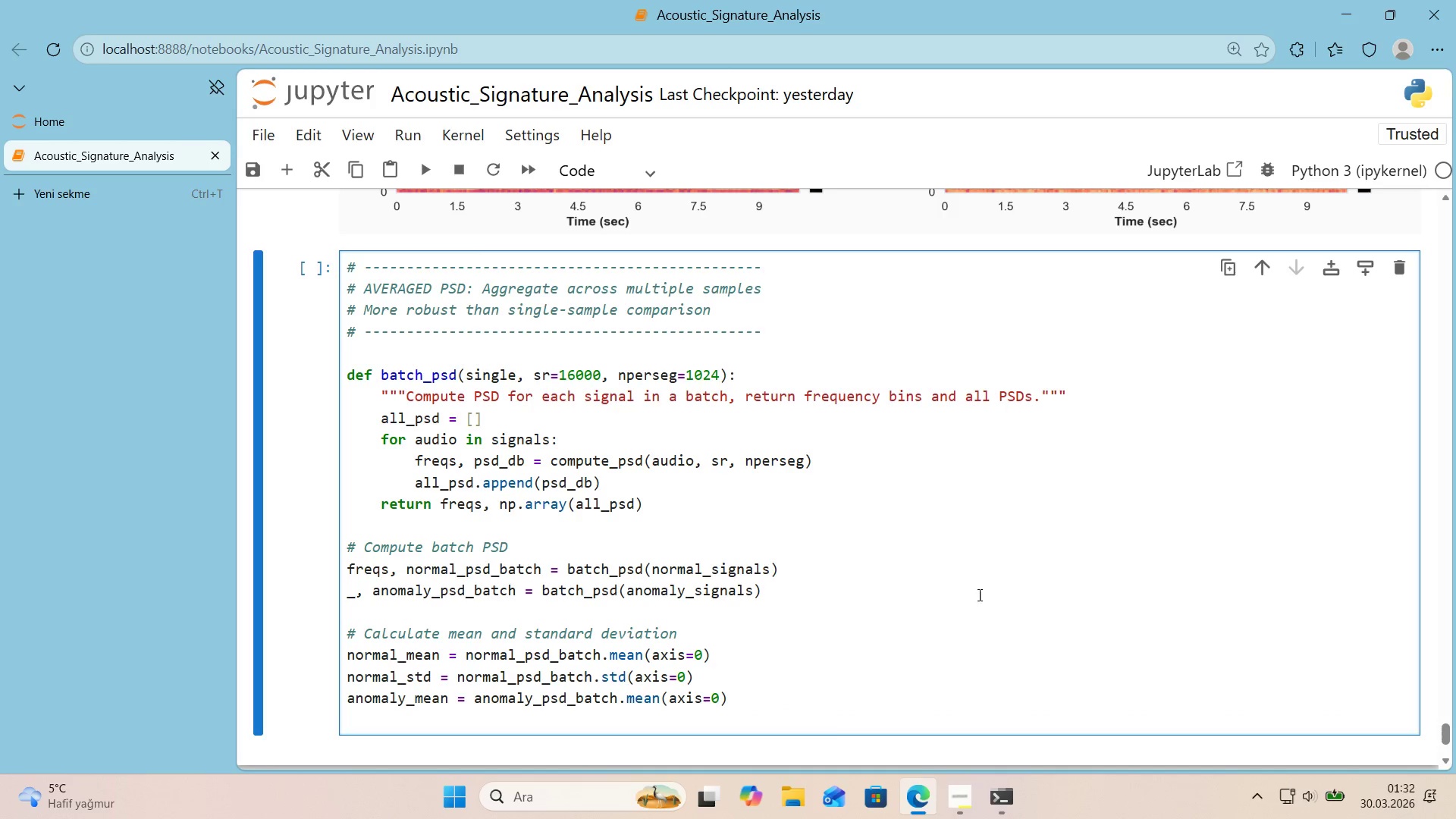 
scroll: coordinate [1011, 582], scroll_direction: down, amount: 1.0
 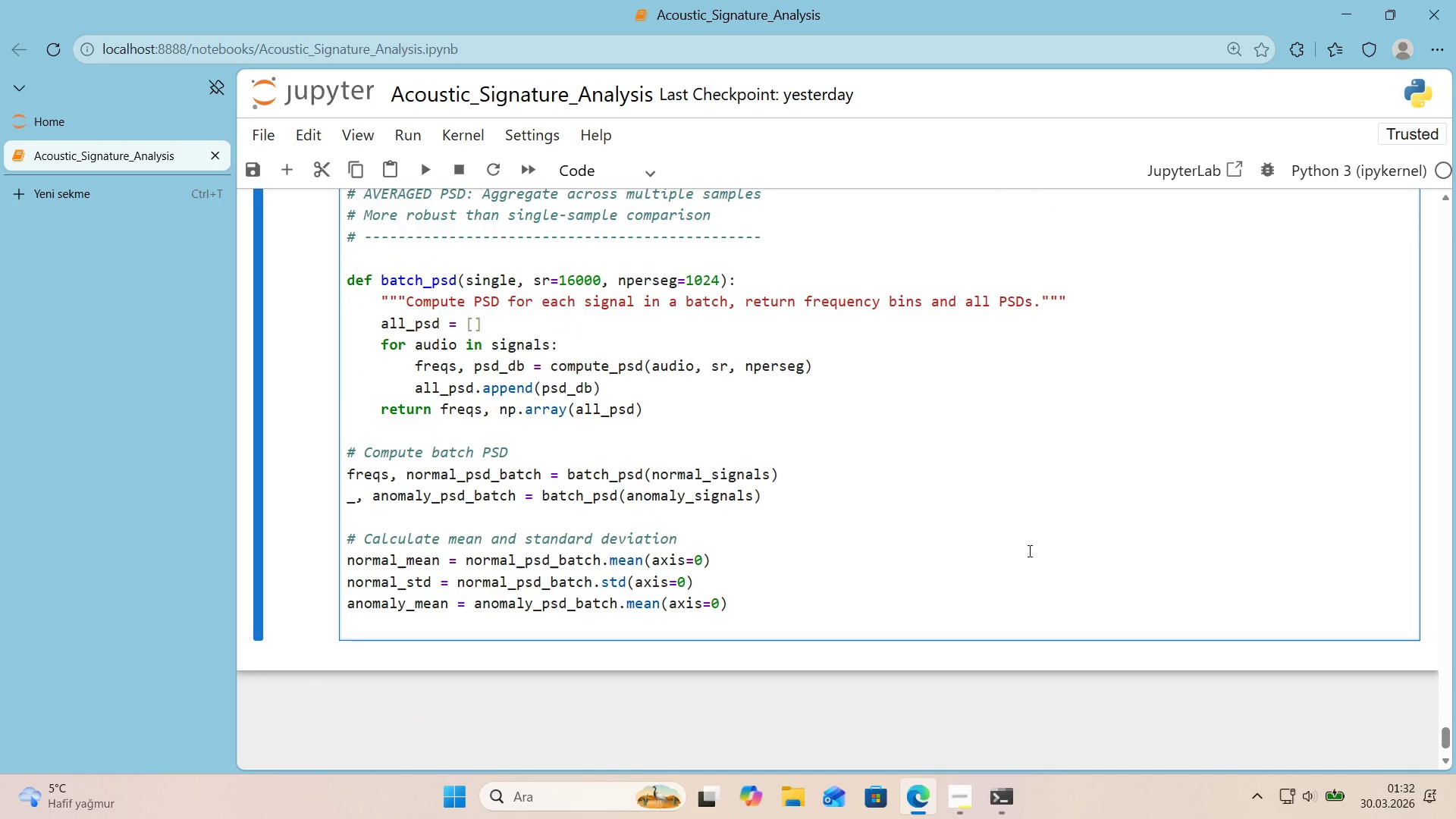 
type(anomaly_std ) anomaly_psd_batch.std*()
 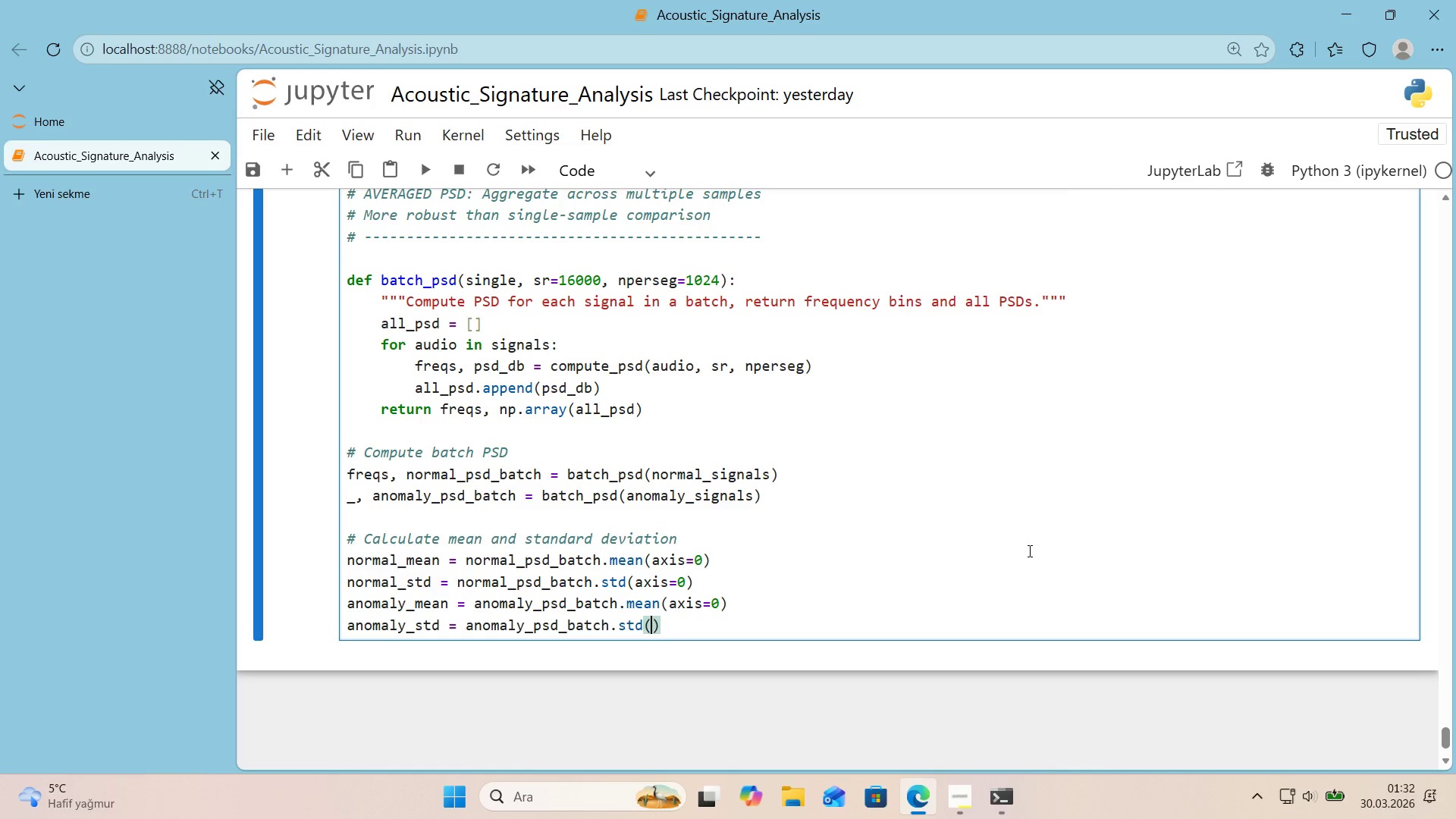 
 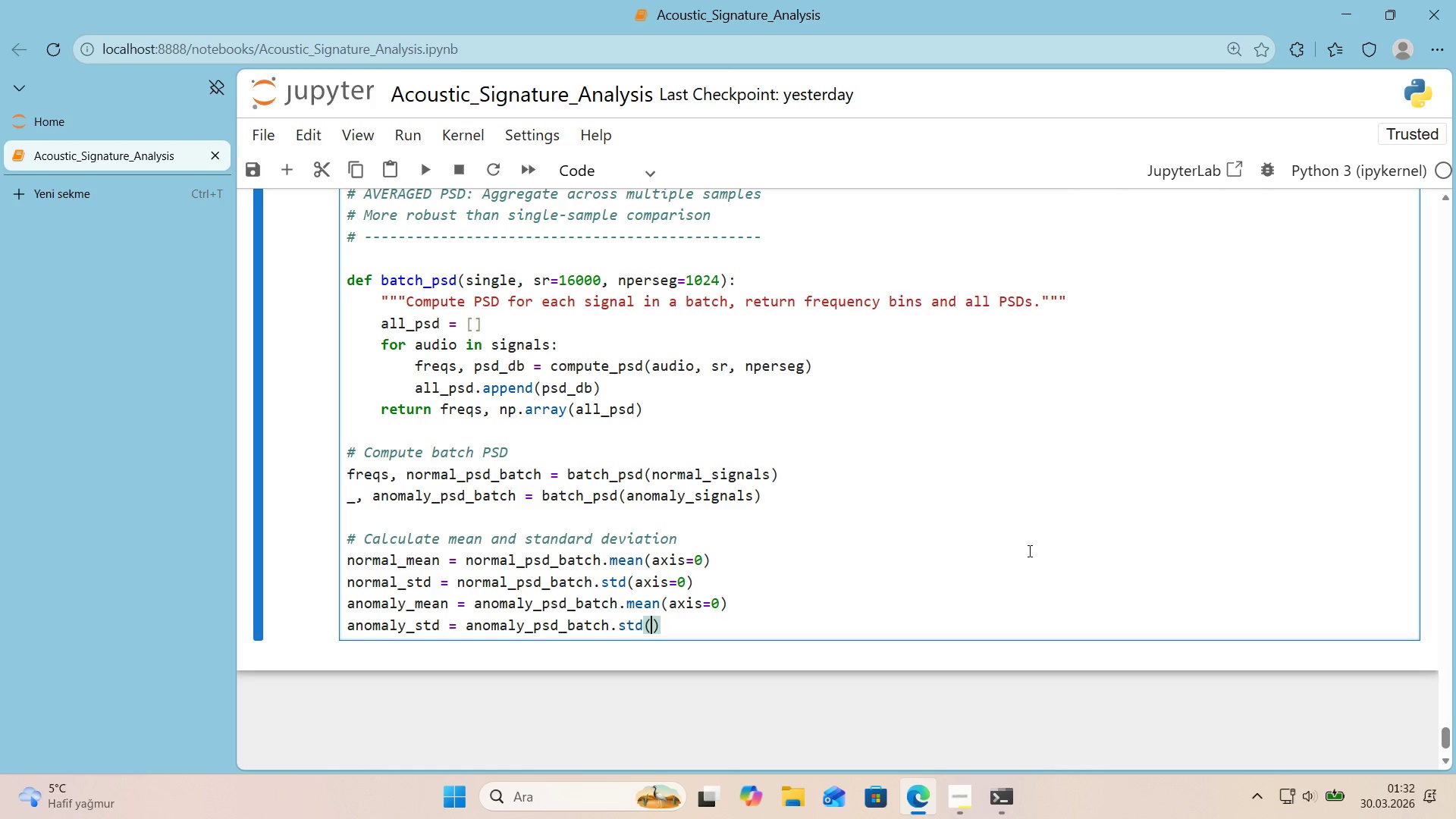 
key(ArrowLeft)
 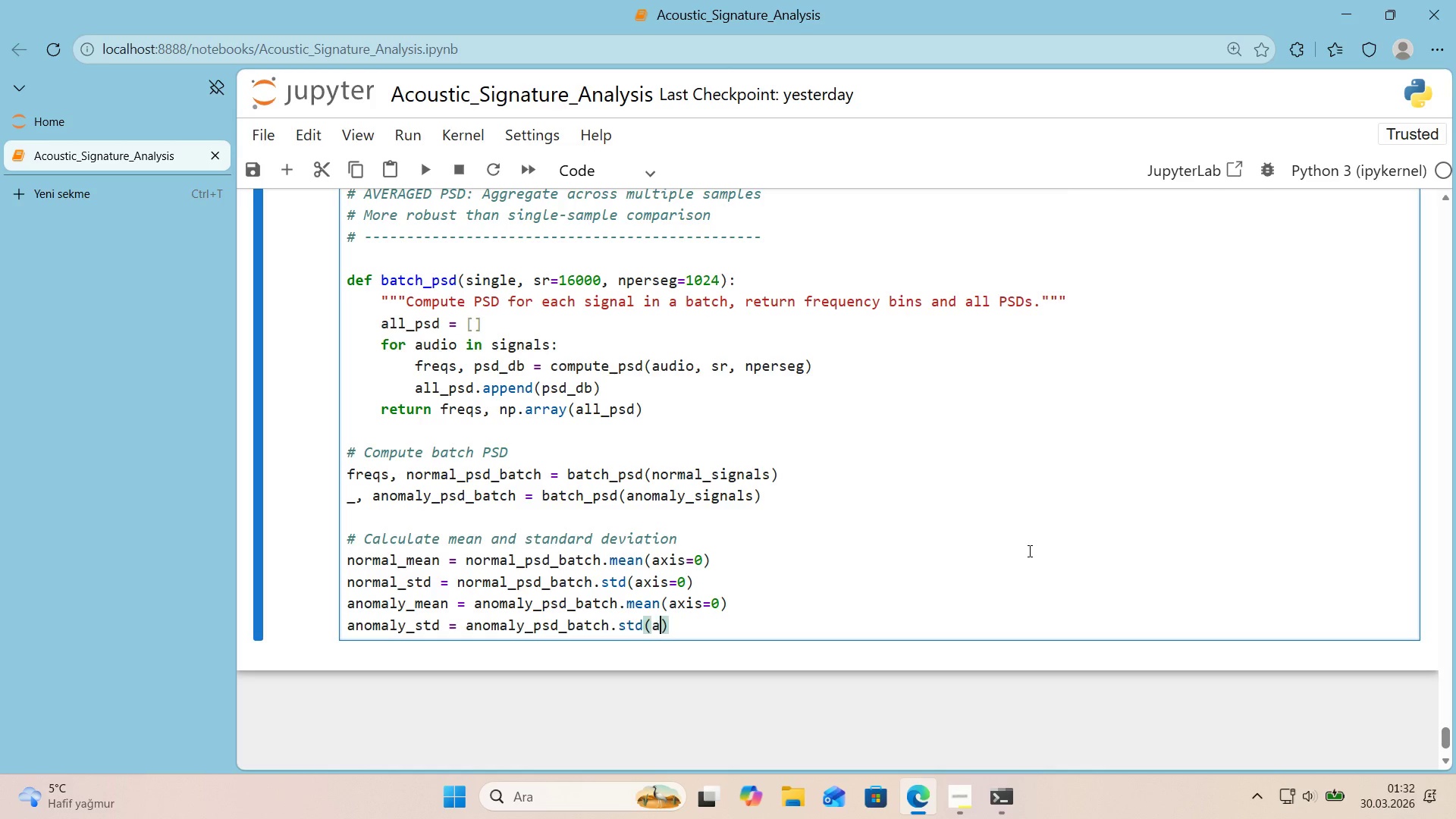 
type(ax's)0)
 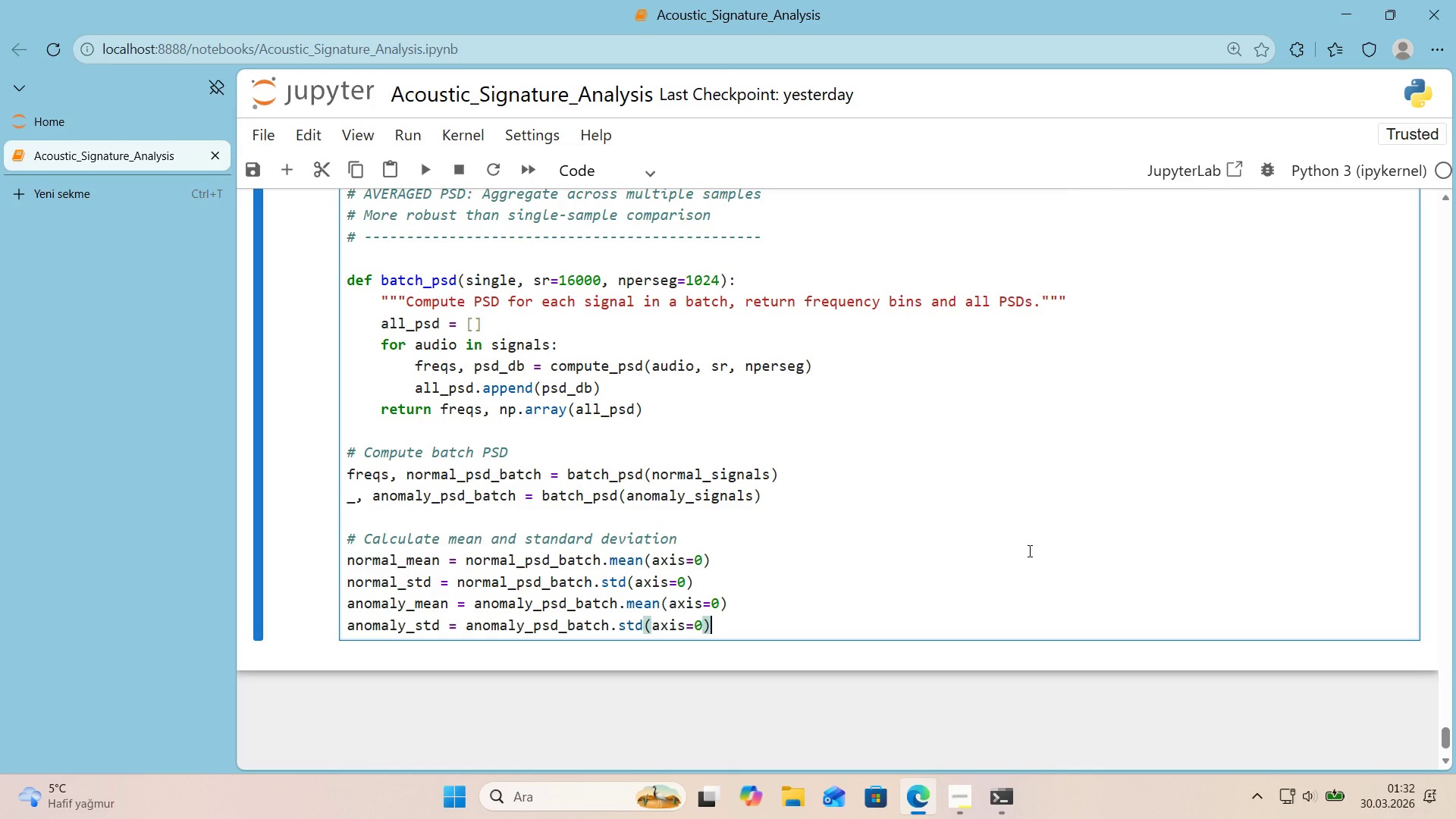 
 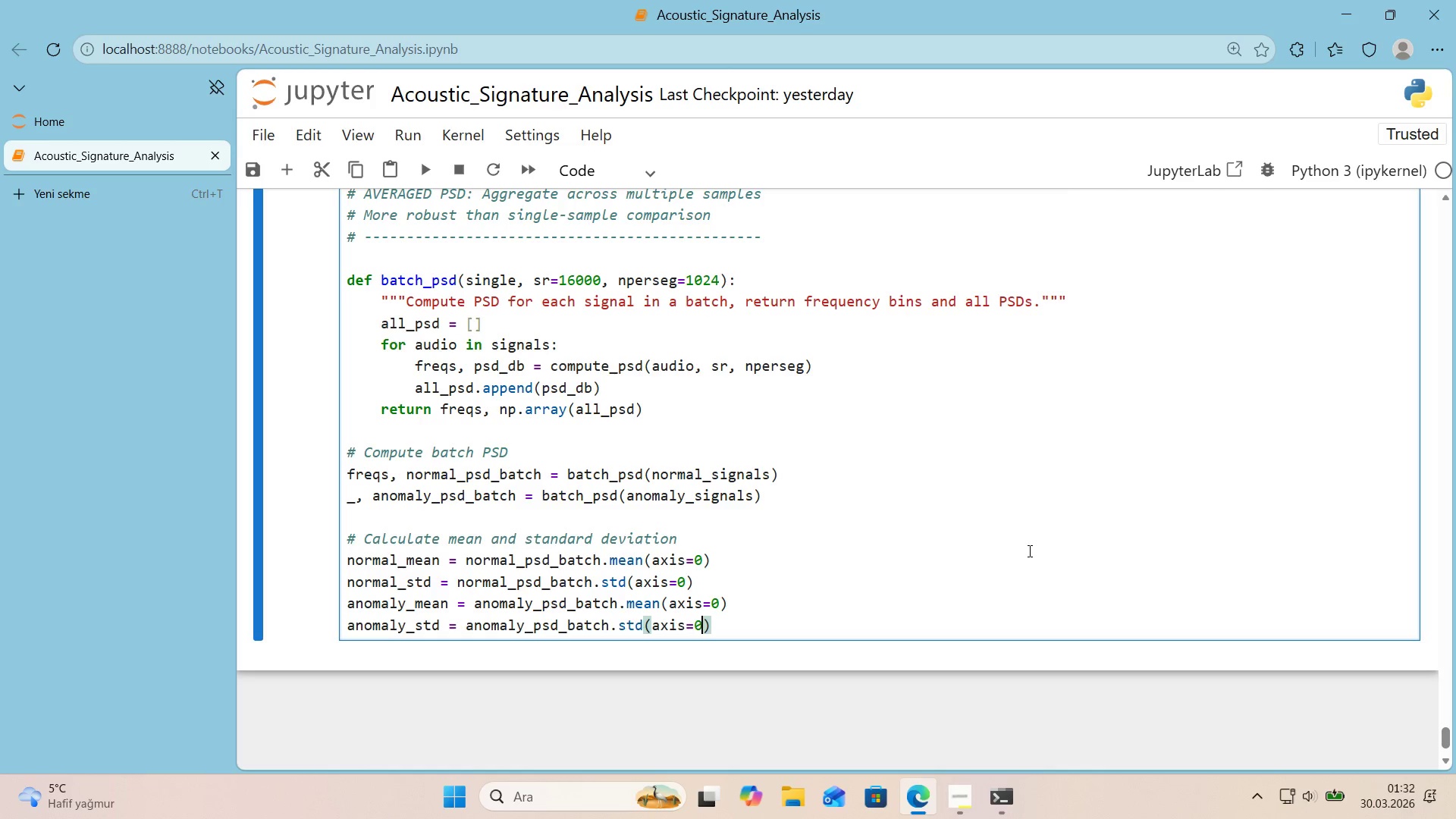 
key(ArrowRight)
 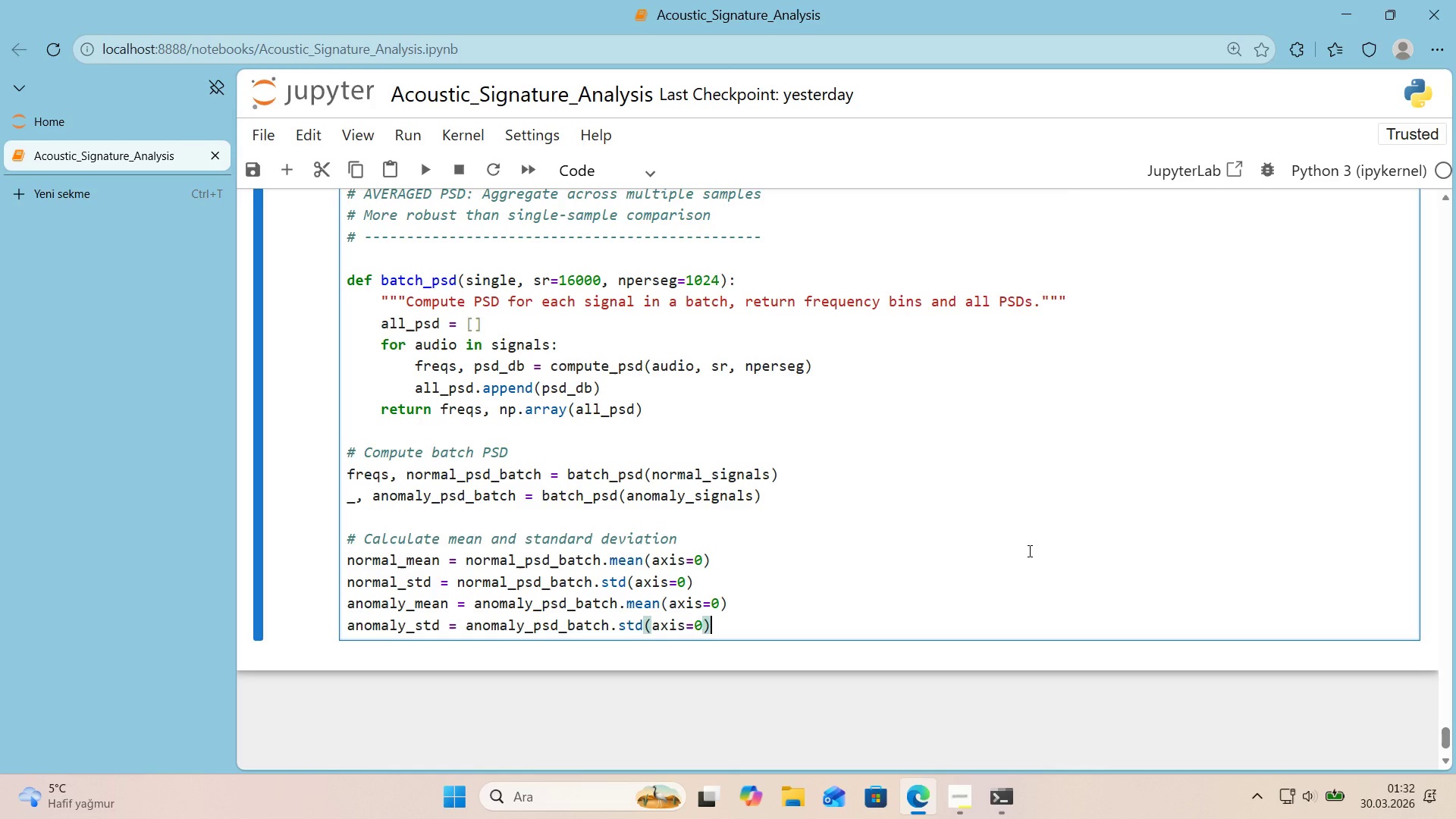 
wait(5.22)
 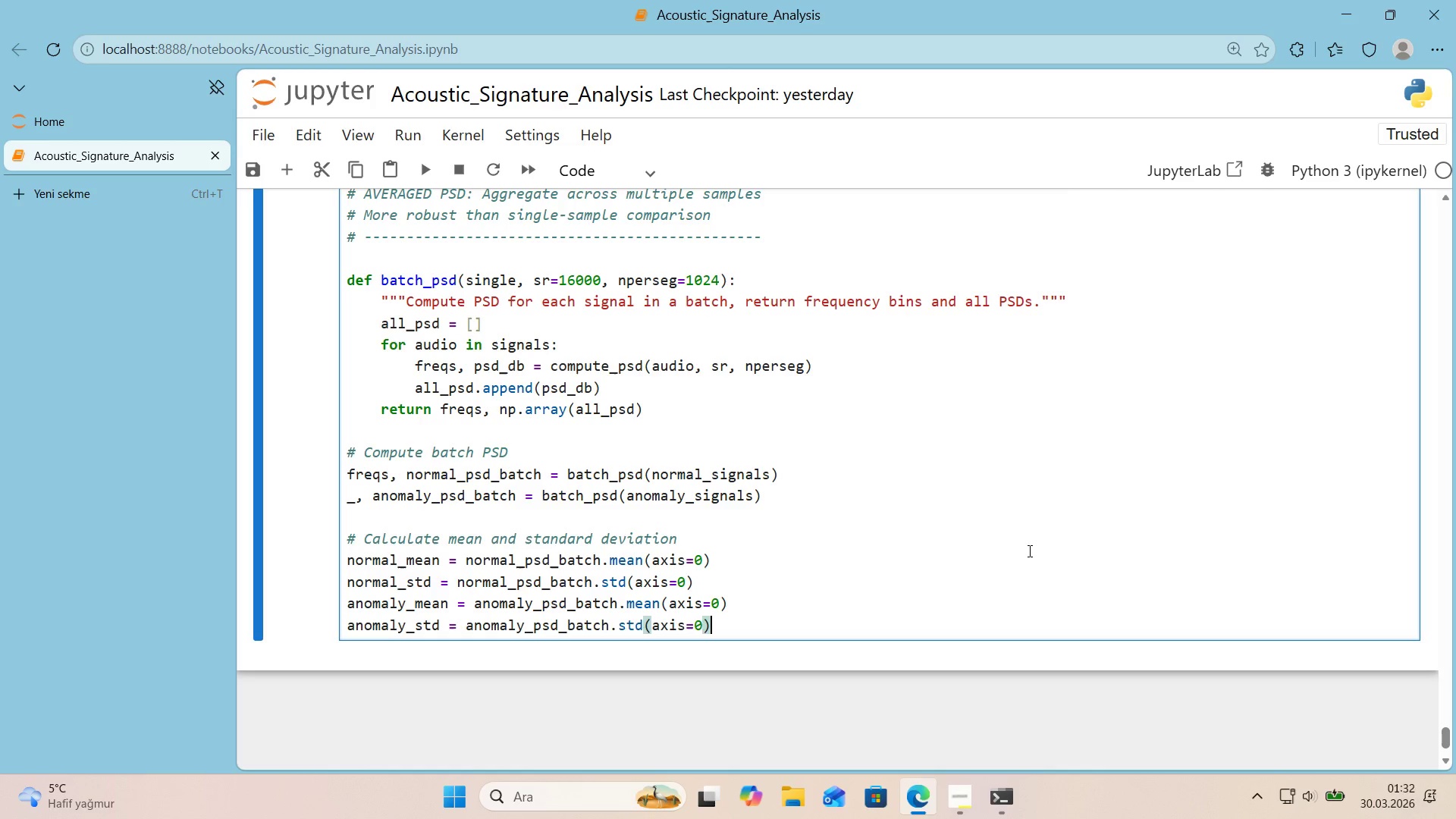 
key(Enter)
 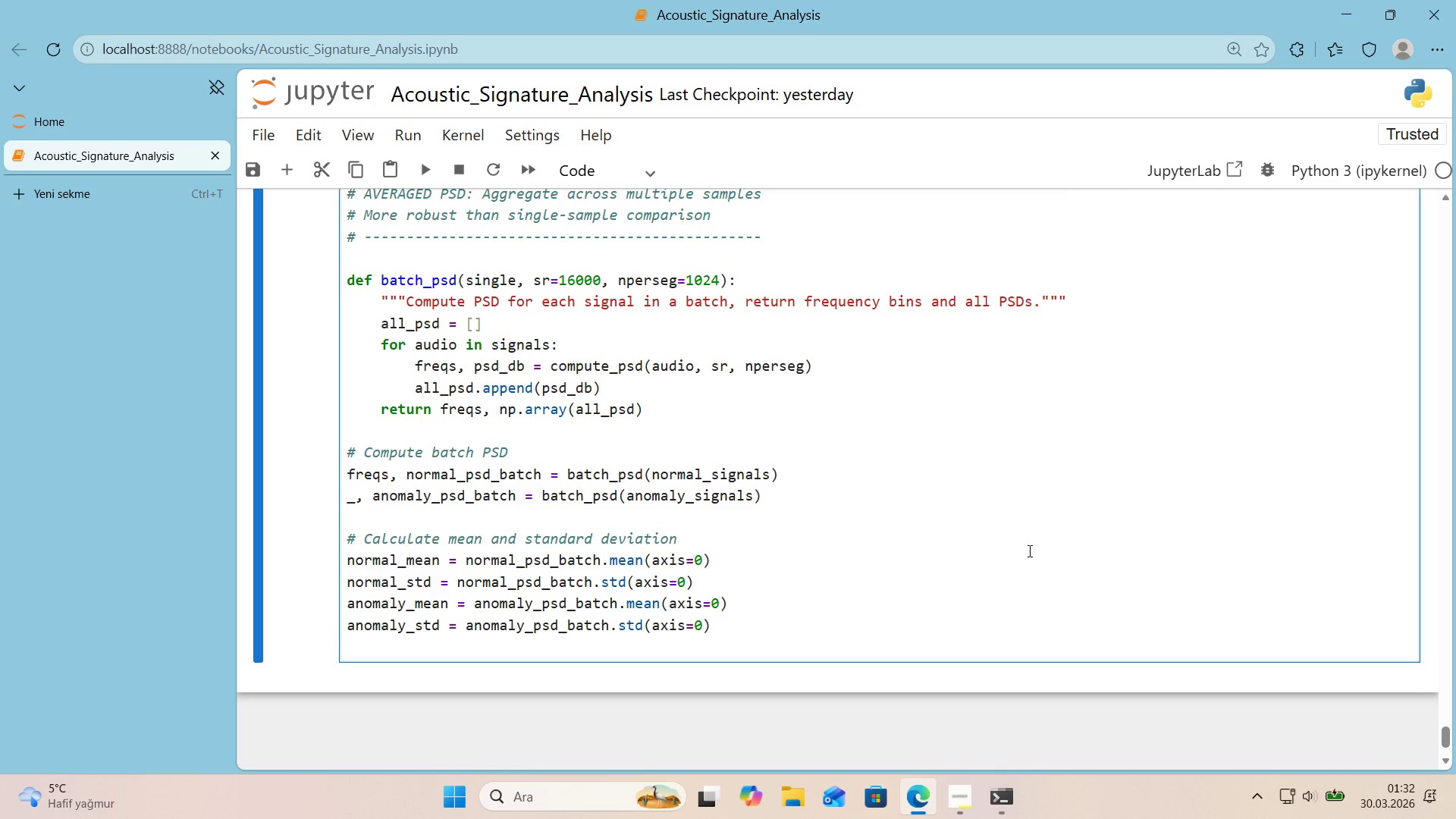 
key(Enter)
 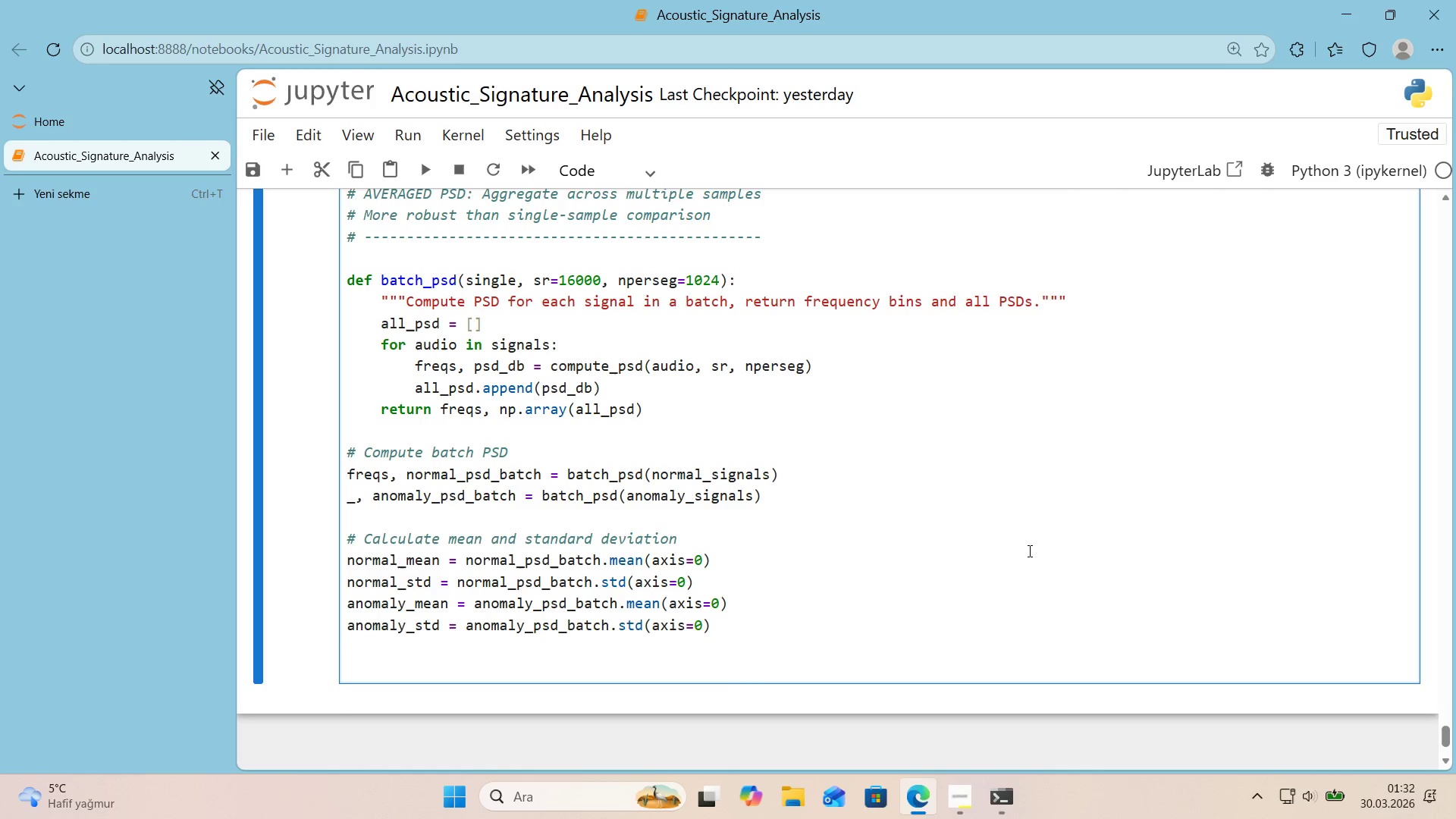 
key(Alt+Control+3)
 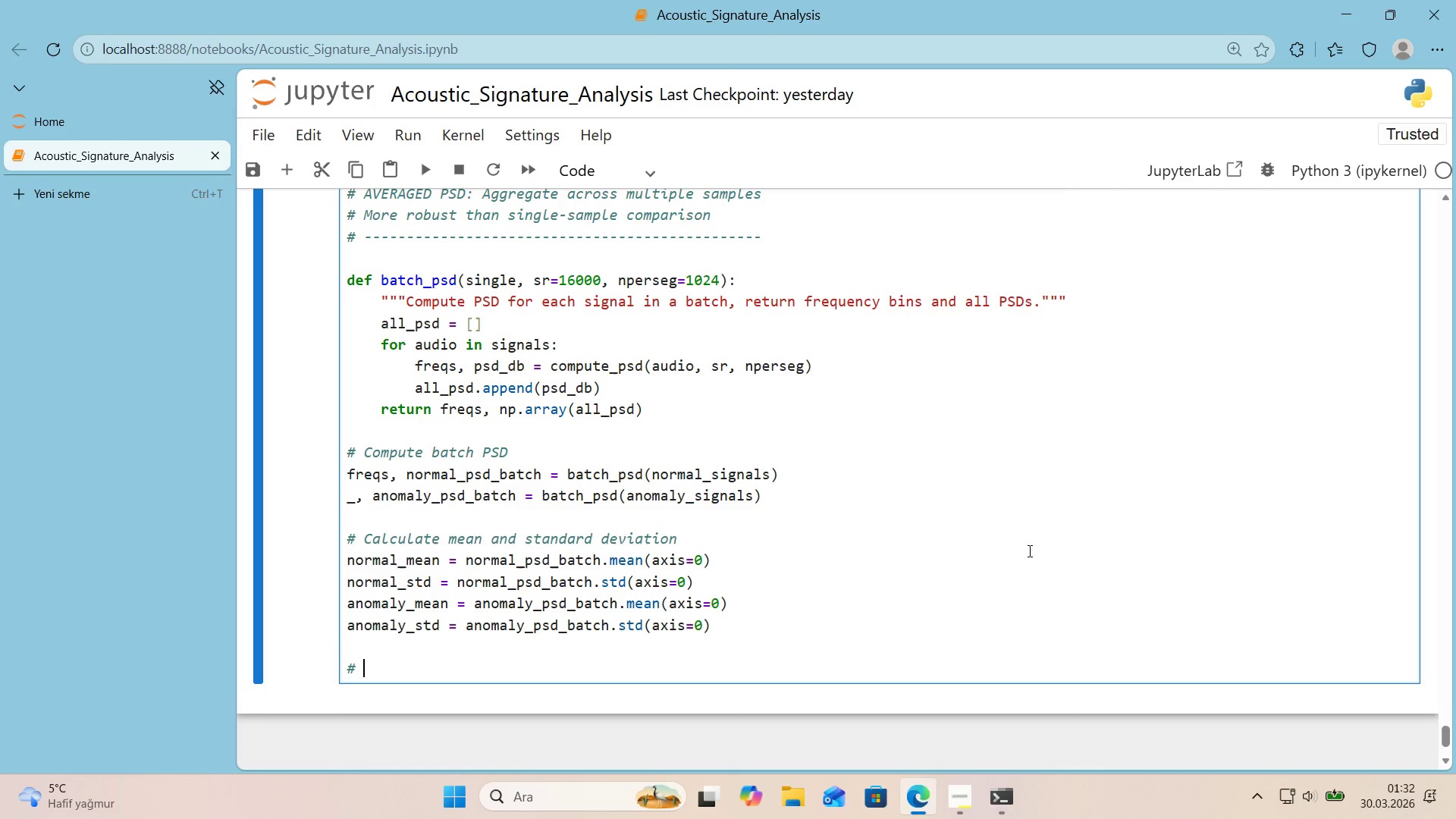 
key(Space)
 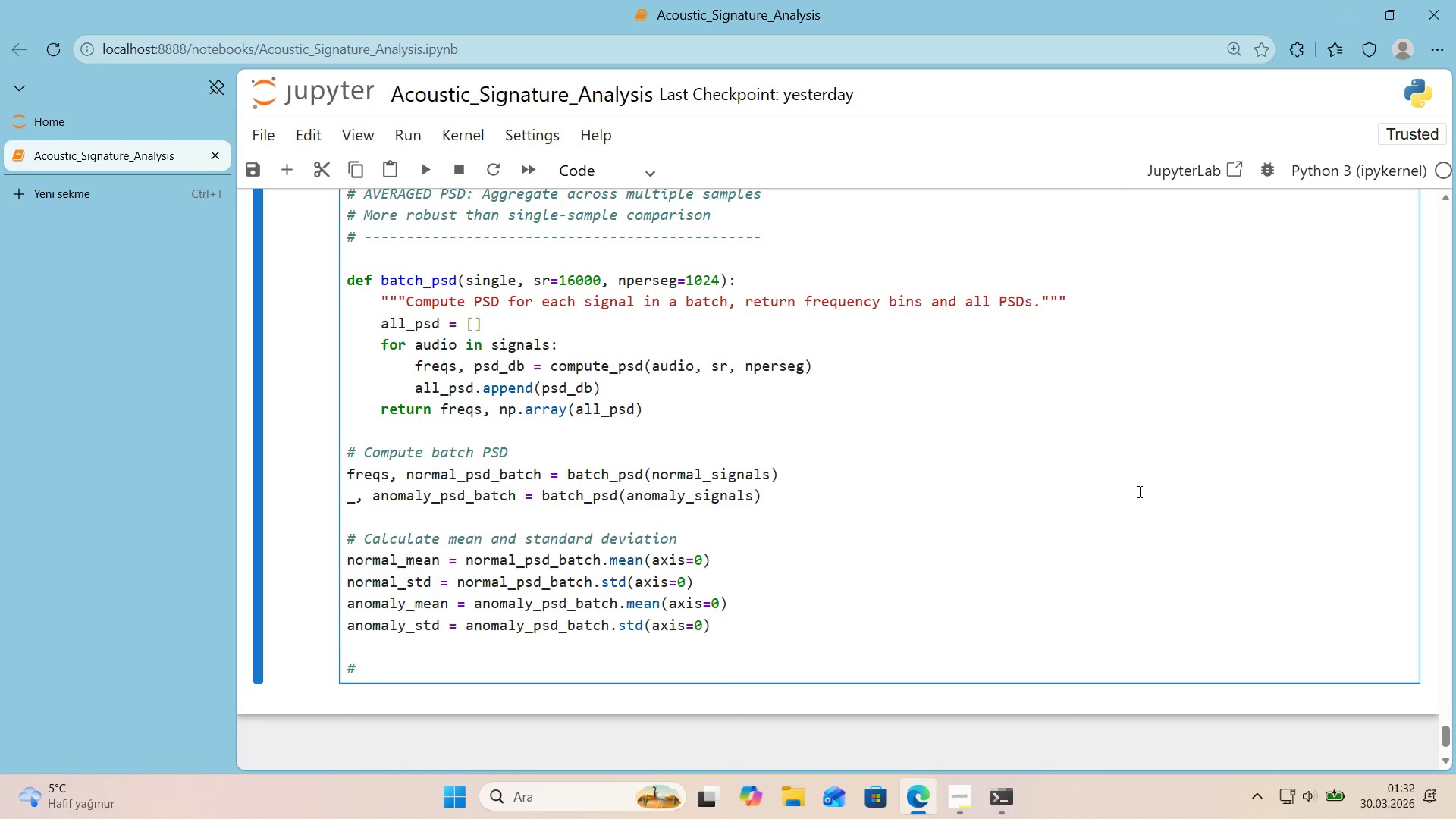 
scroll: coordinate [1138, 492], scroll_direction: down, amount: 1.0
 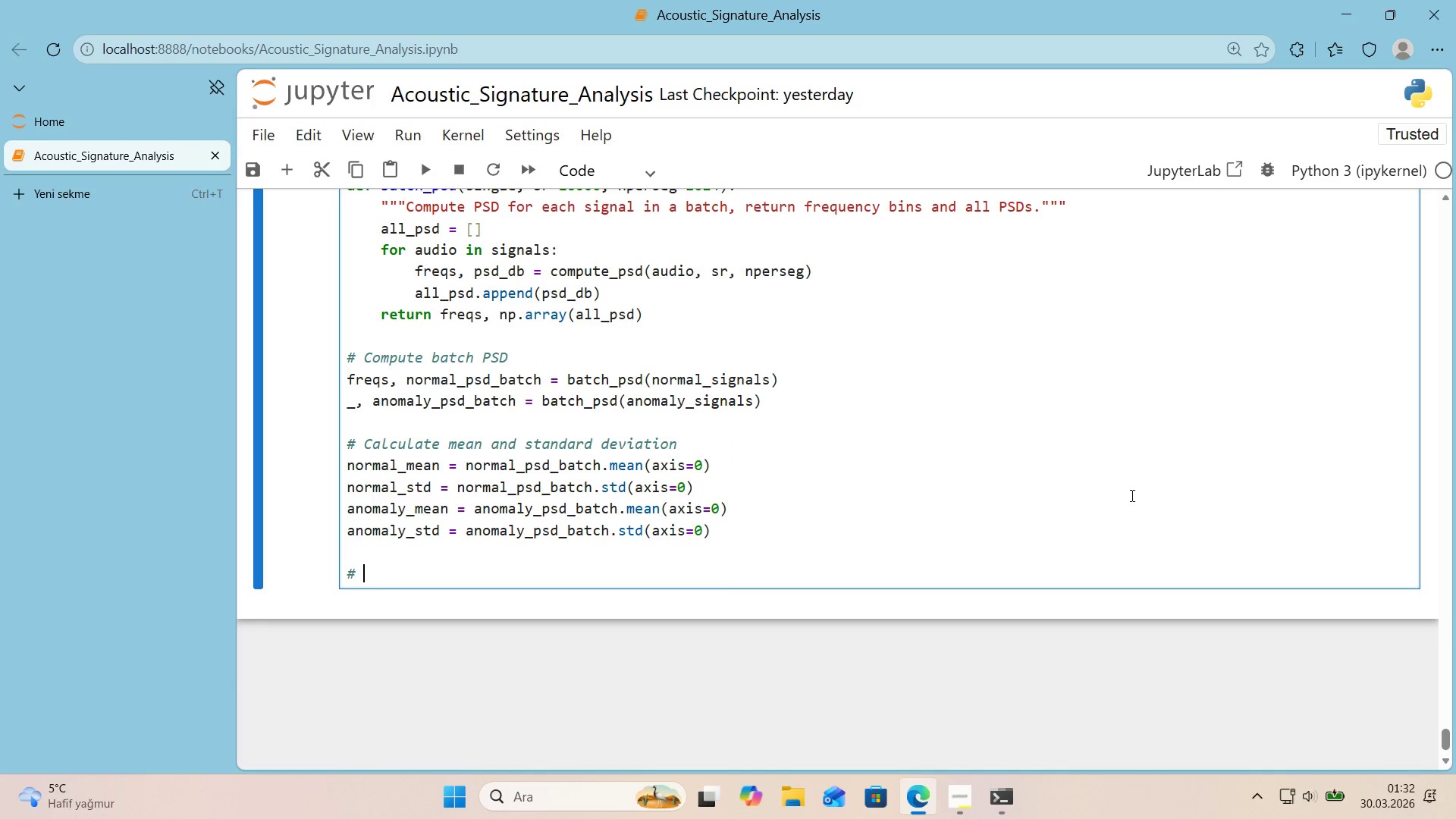 
type(Plot w'th conf'en)
key(Backspace)
key(Backspace)
type(dence bands)
 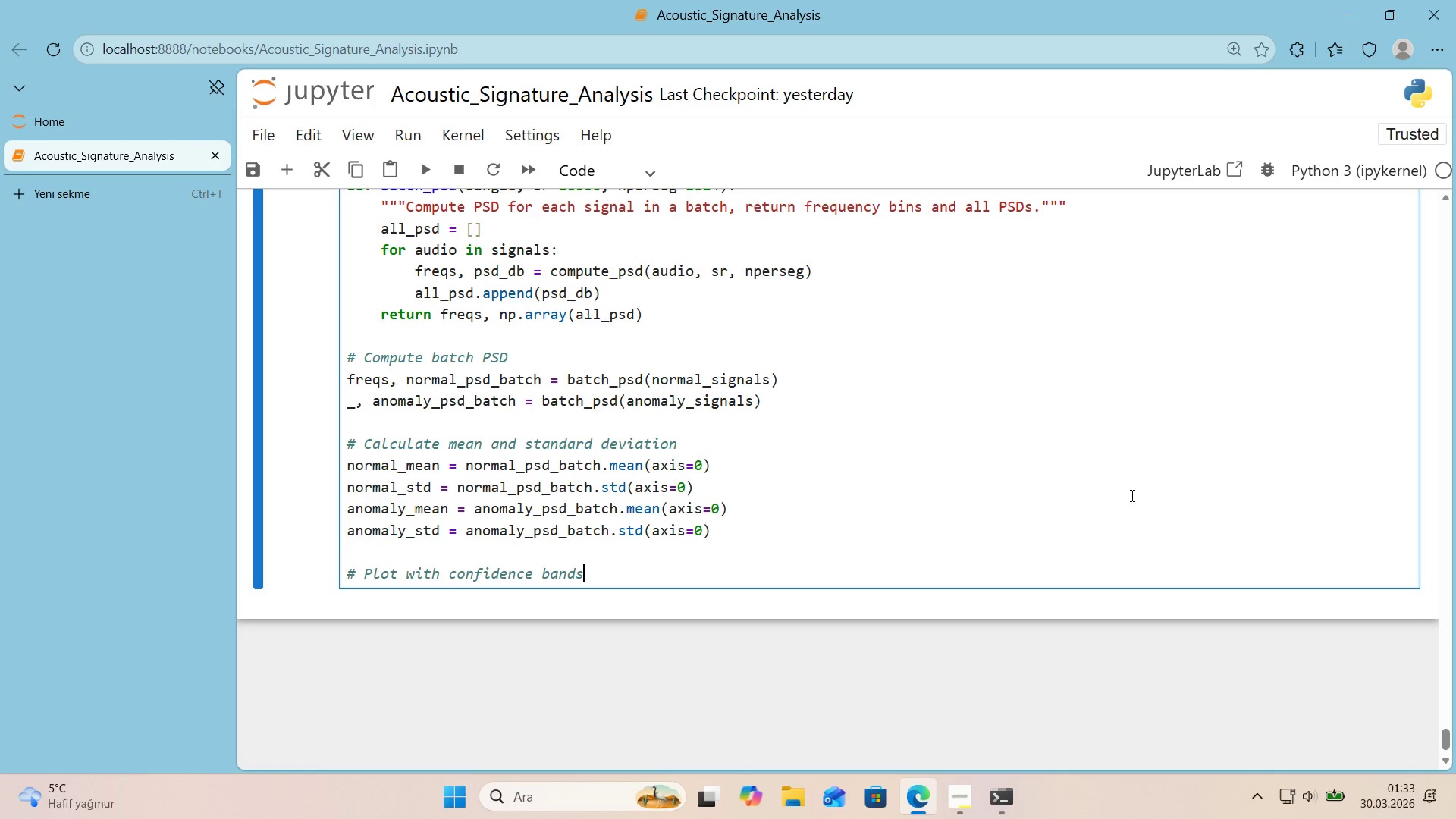 
key(Enter)
 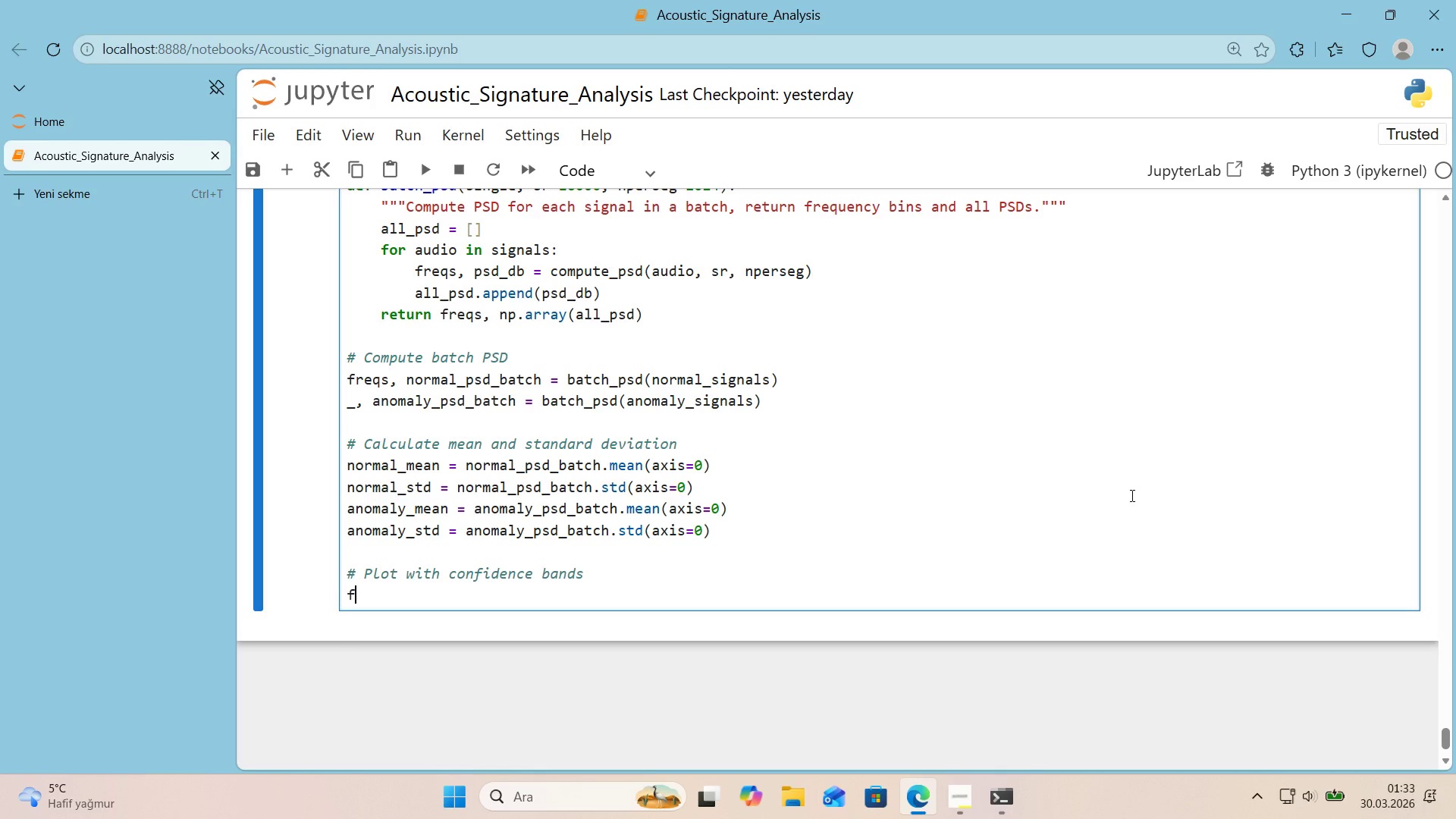 
type(f'g, ax ) )
 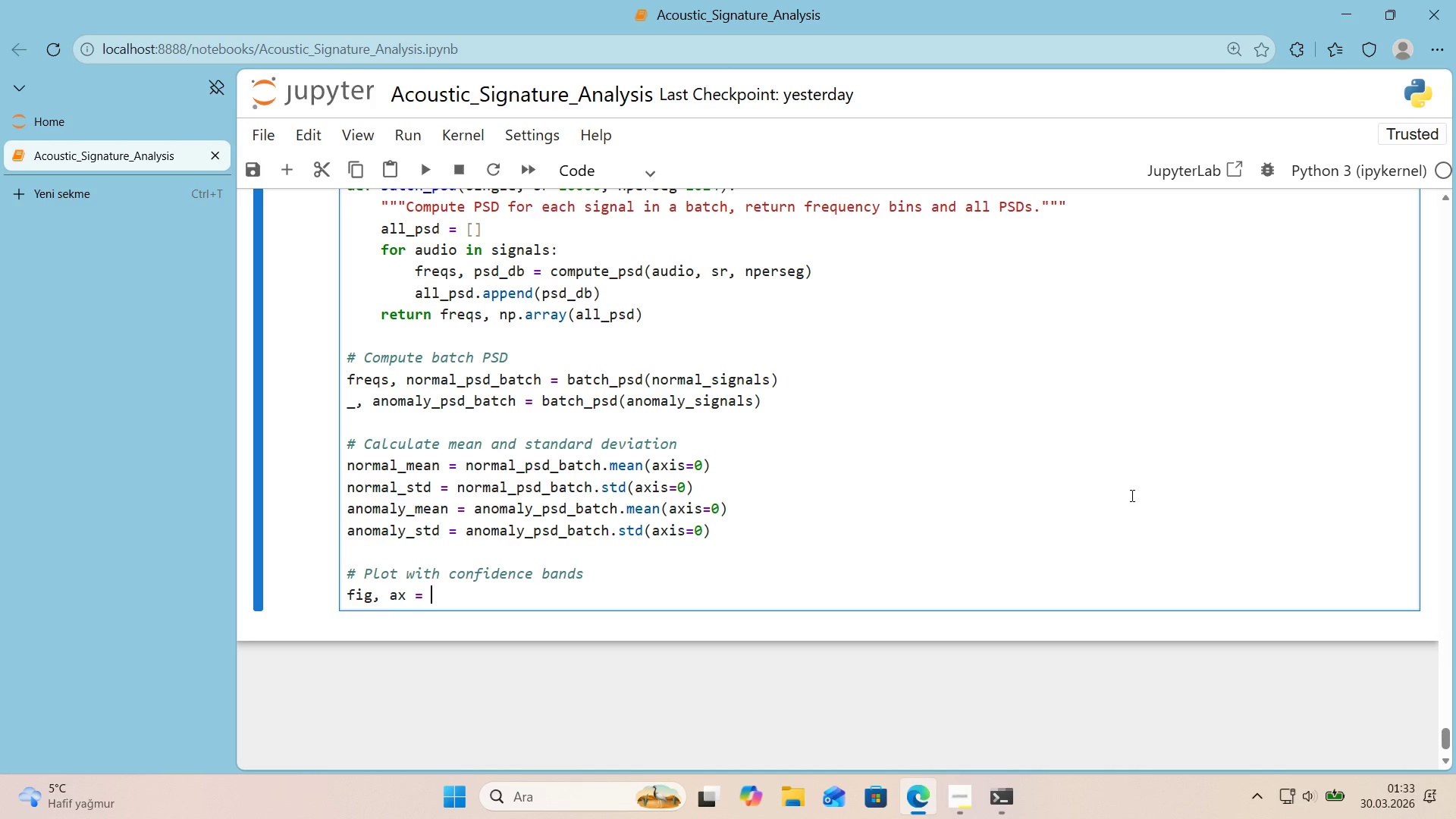 
type(pls)
key(Backspace)
type(t.subplots*()
 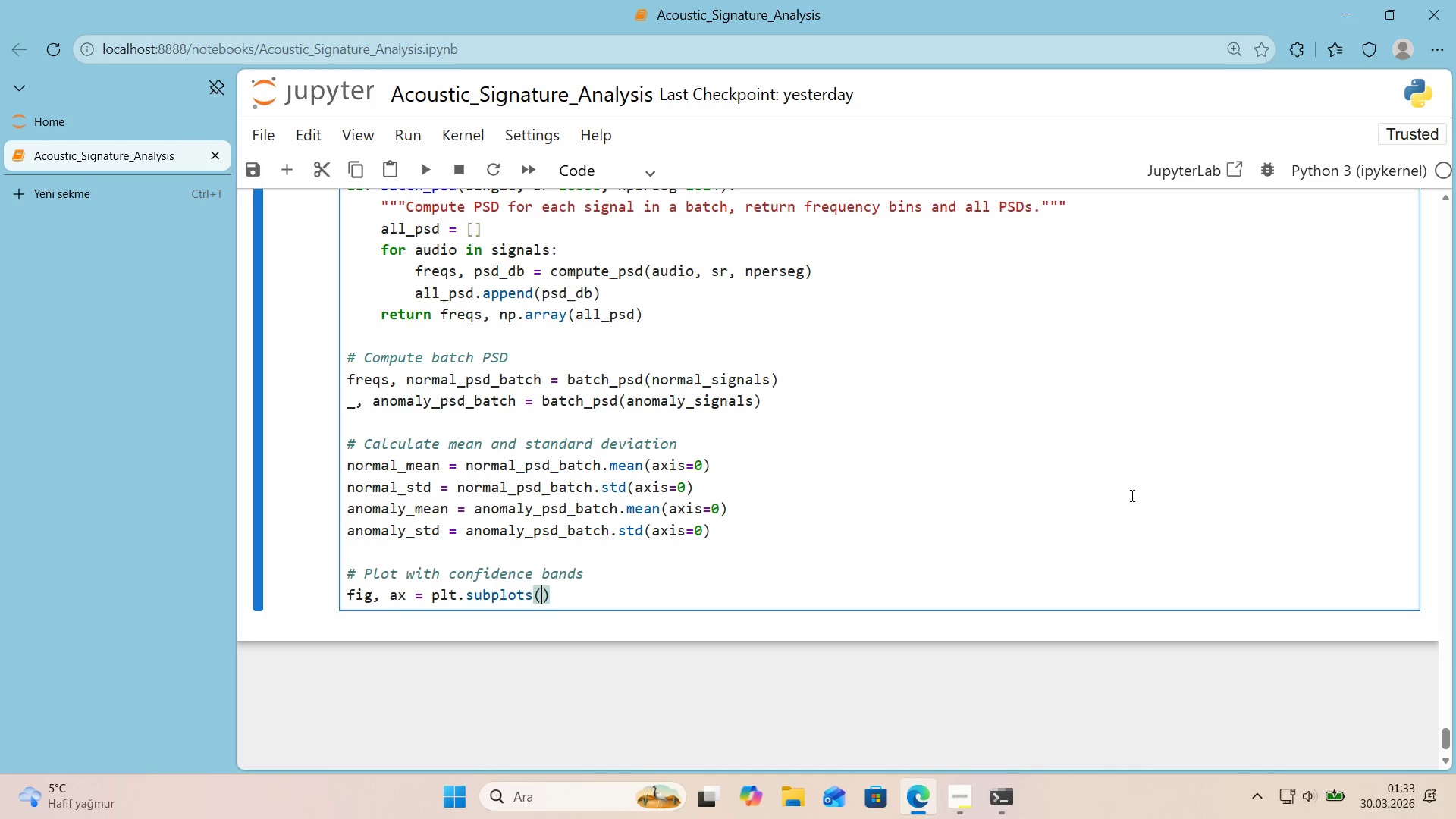 
 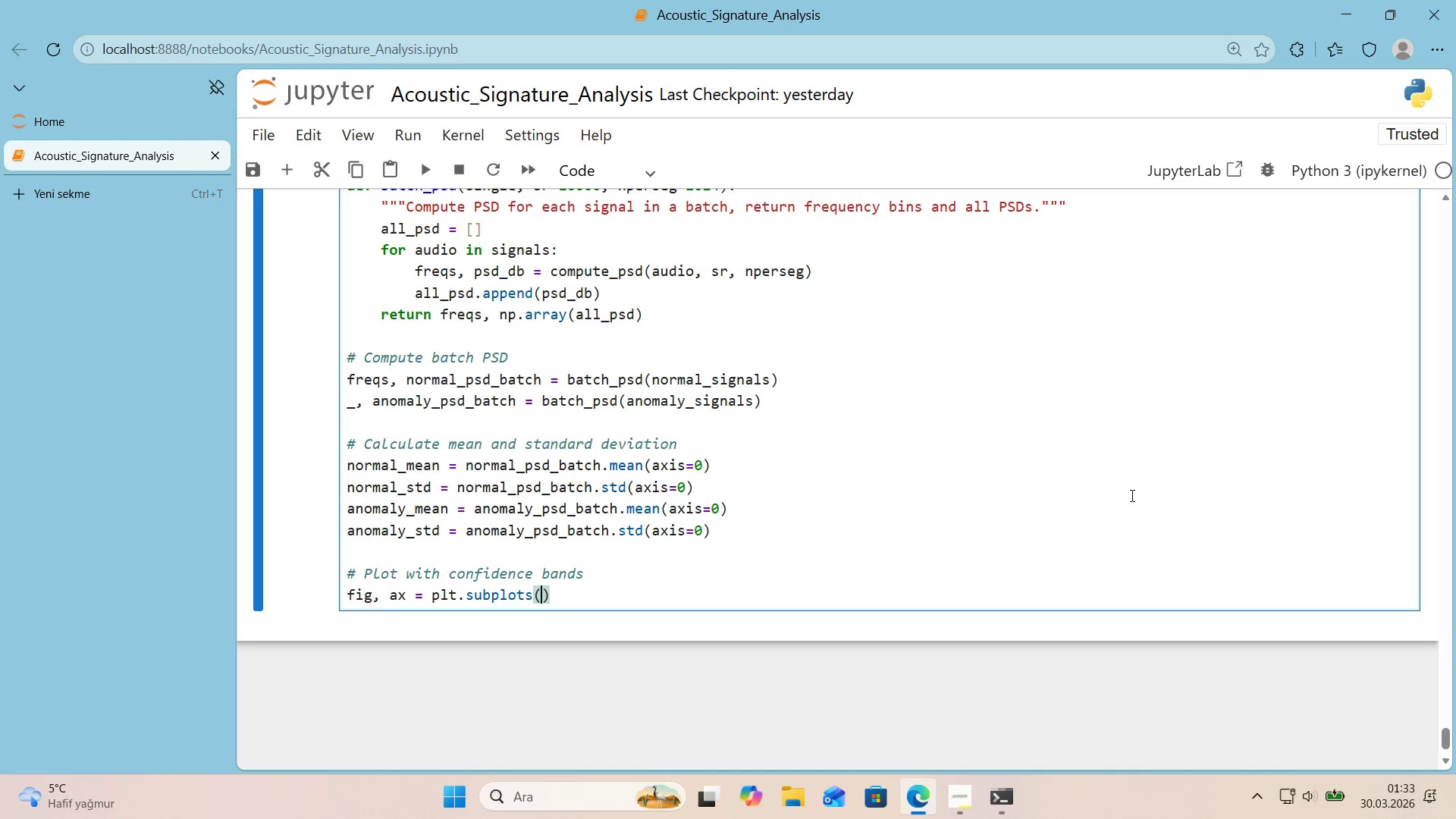 
key(ArrowLeft)
 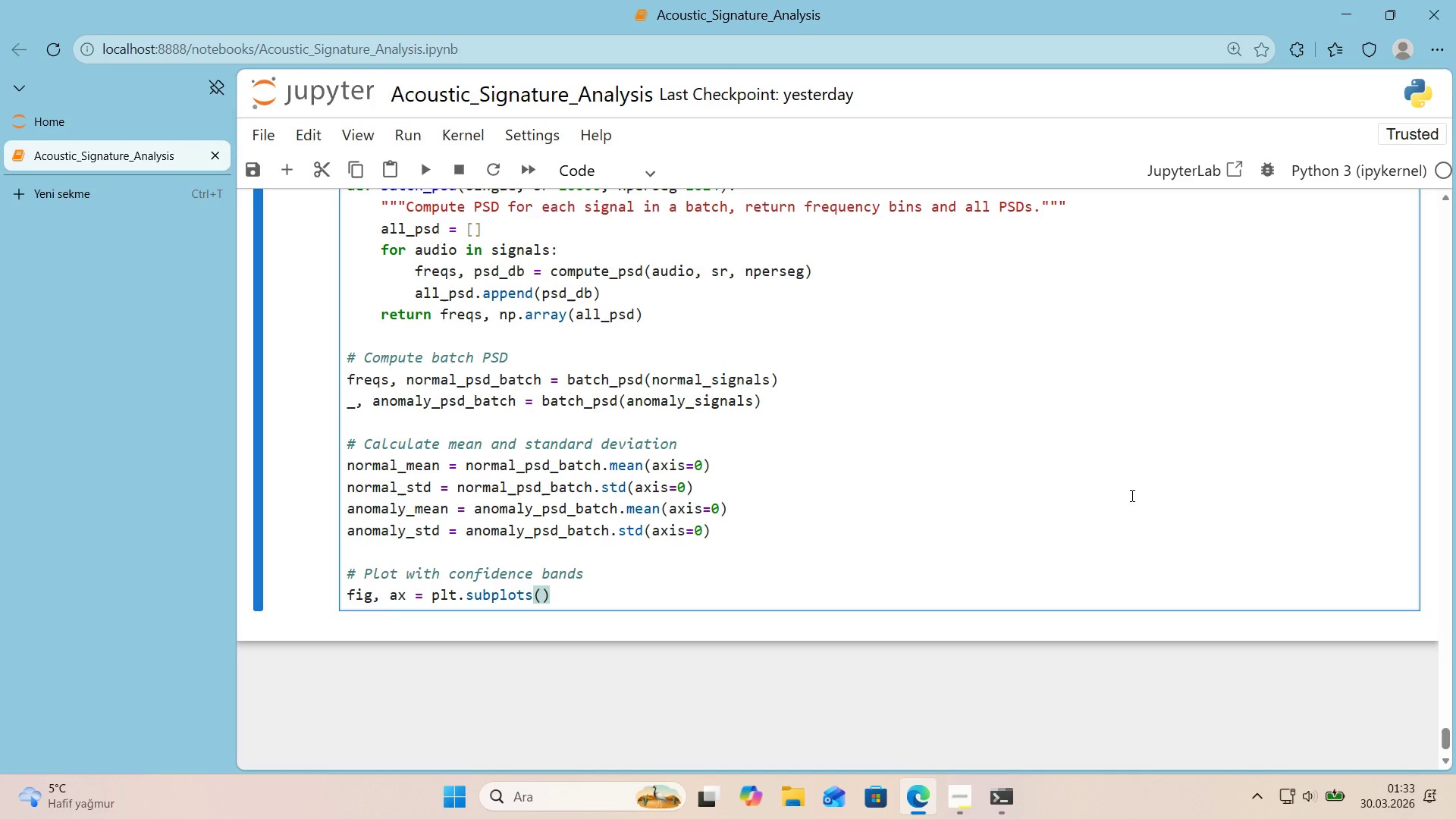 
type(f'gs'ze)*()
 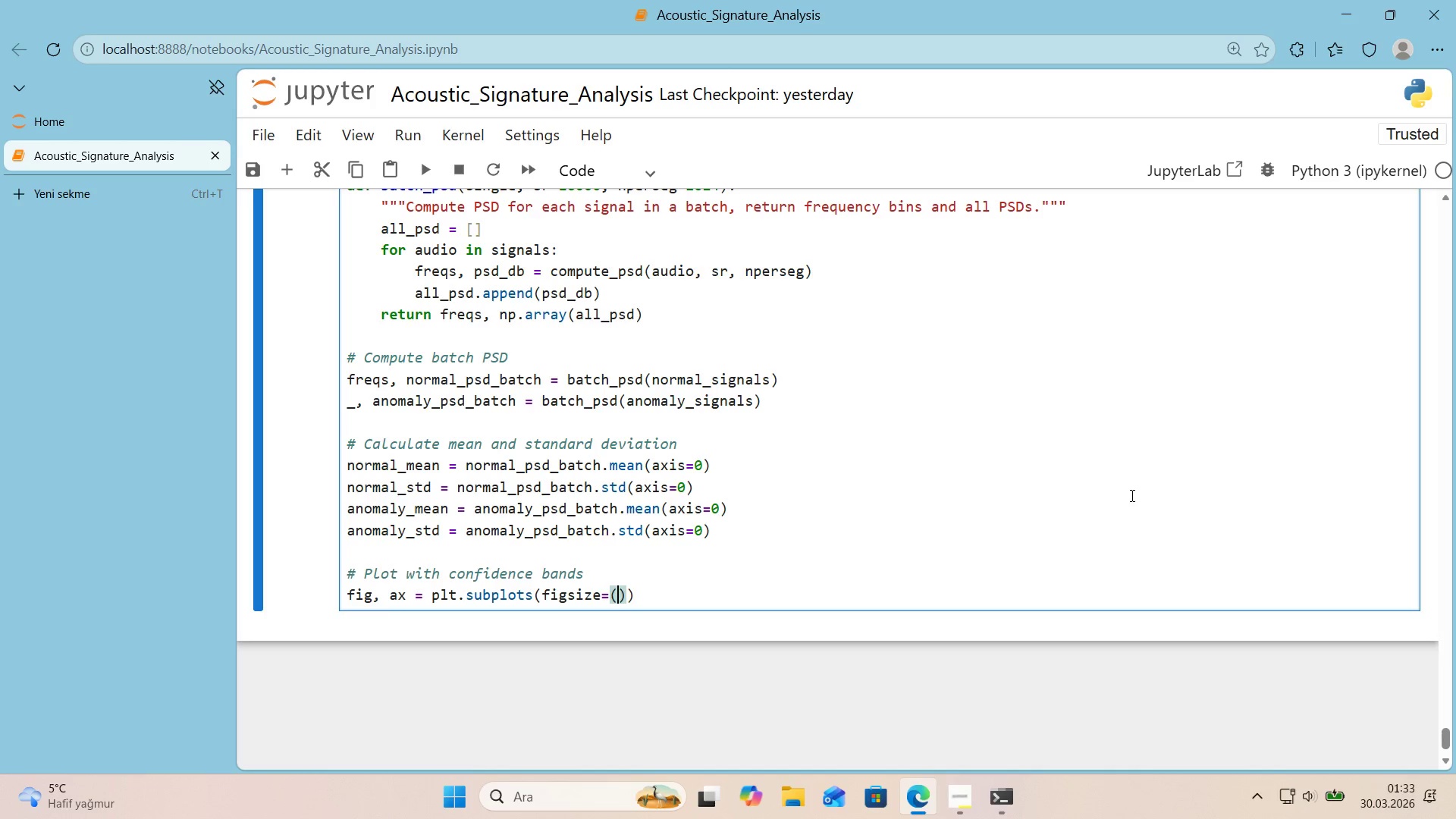 
 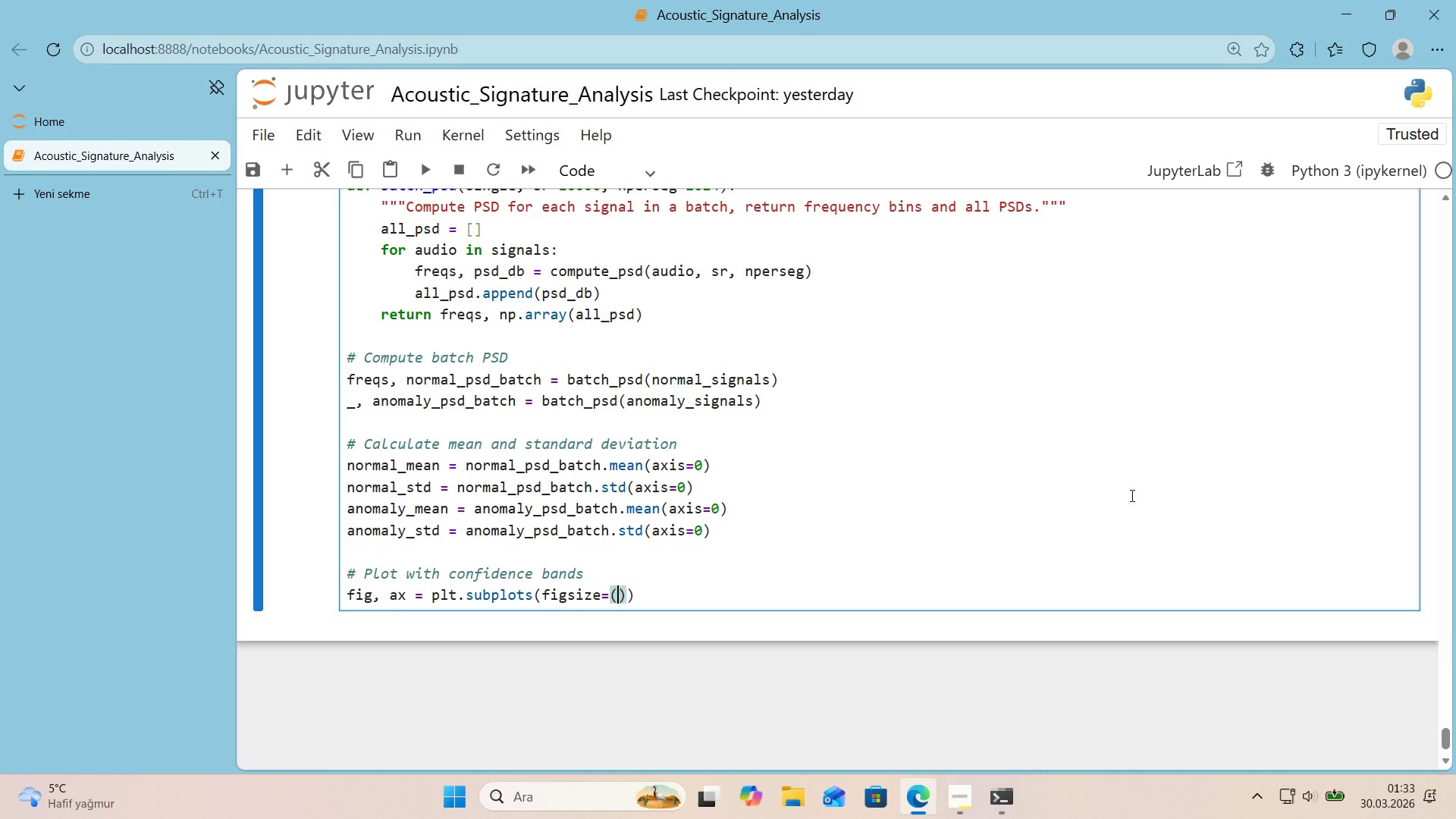 
key(ArrowLeft)
 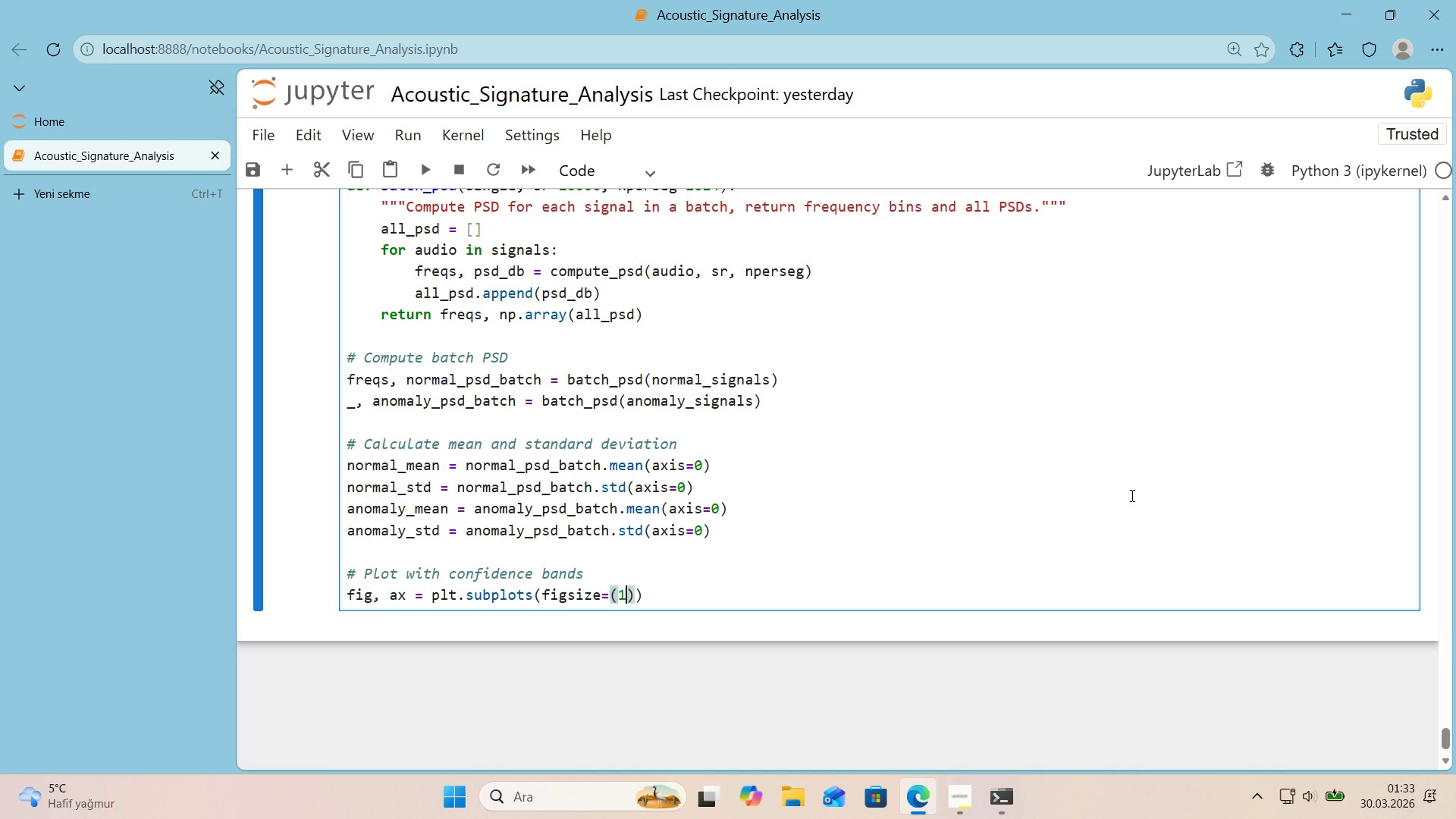 
type(14, 6)
 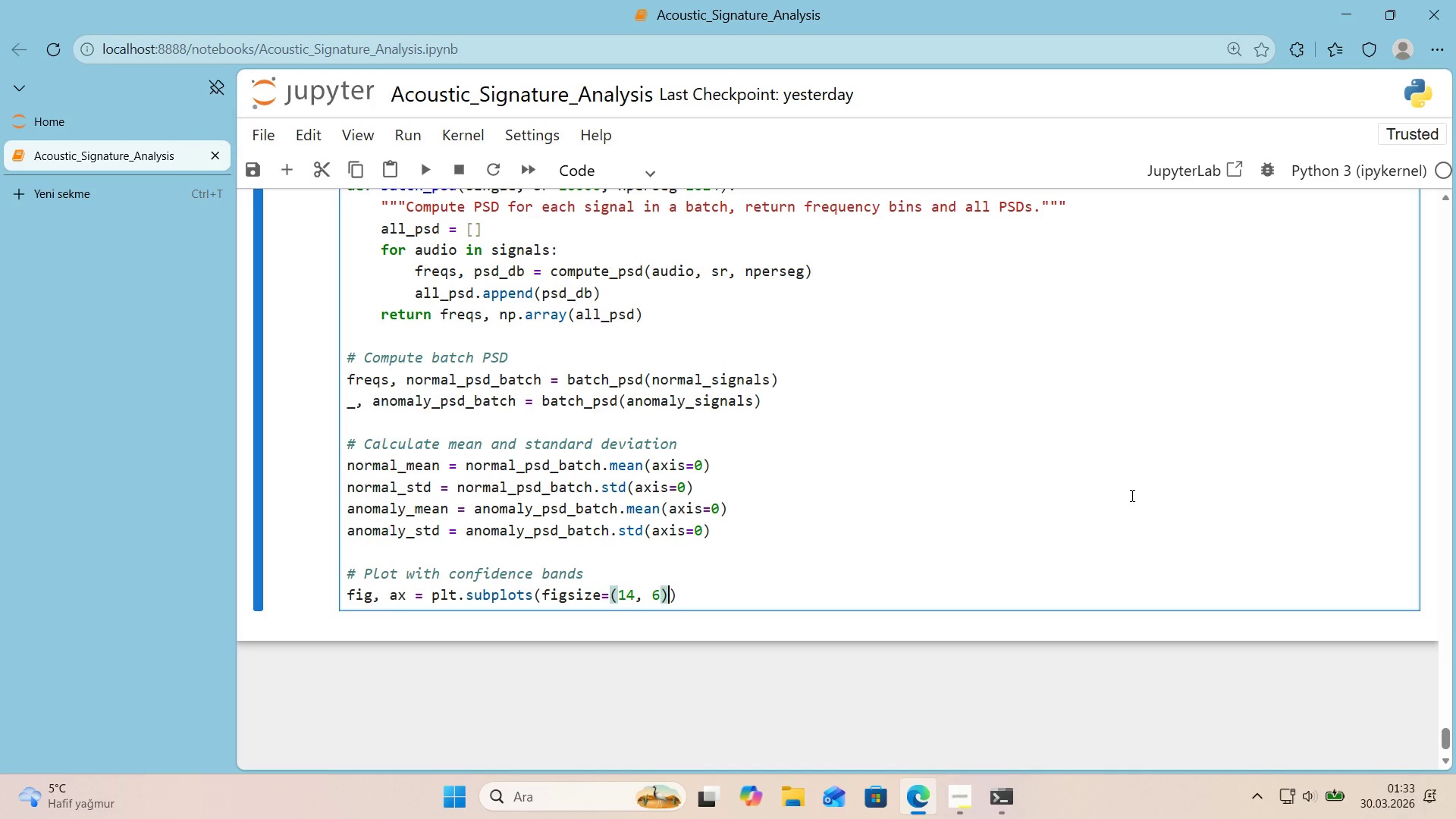 
key(ArrowRight)
 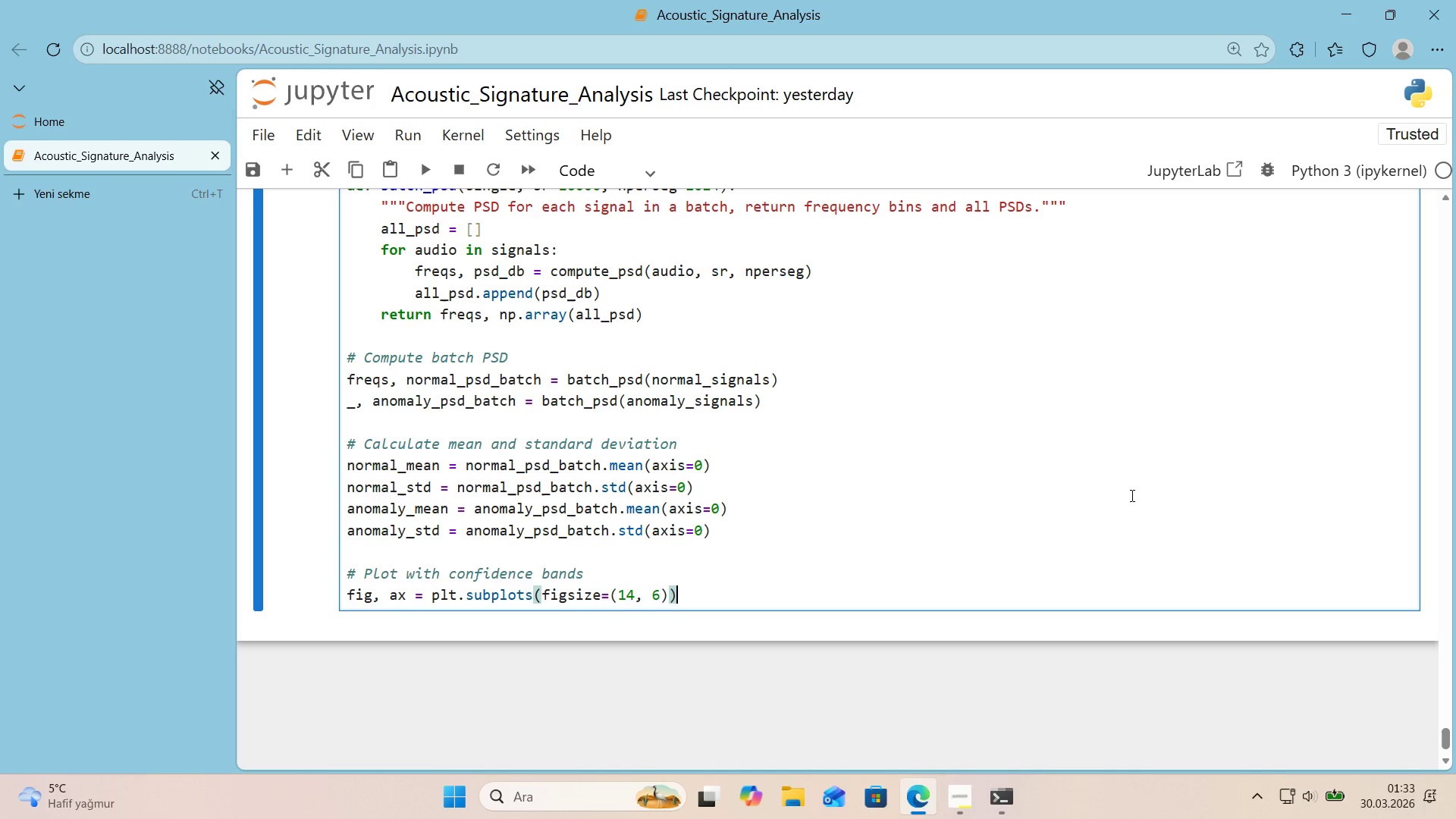 
key(ArrowRight)
 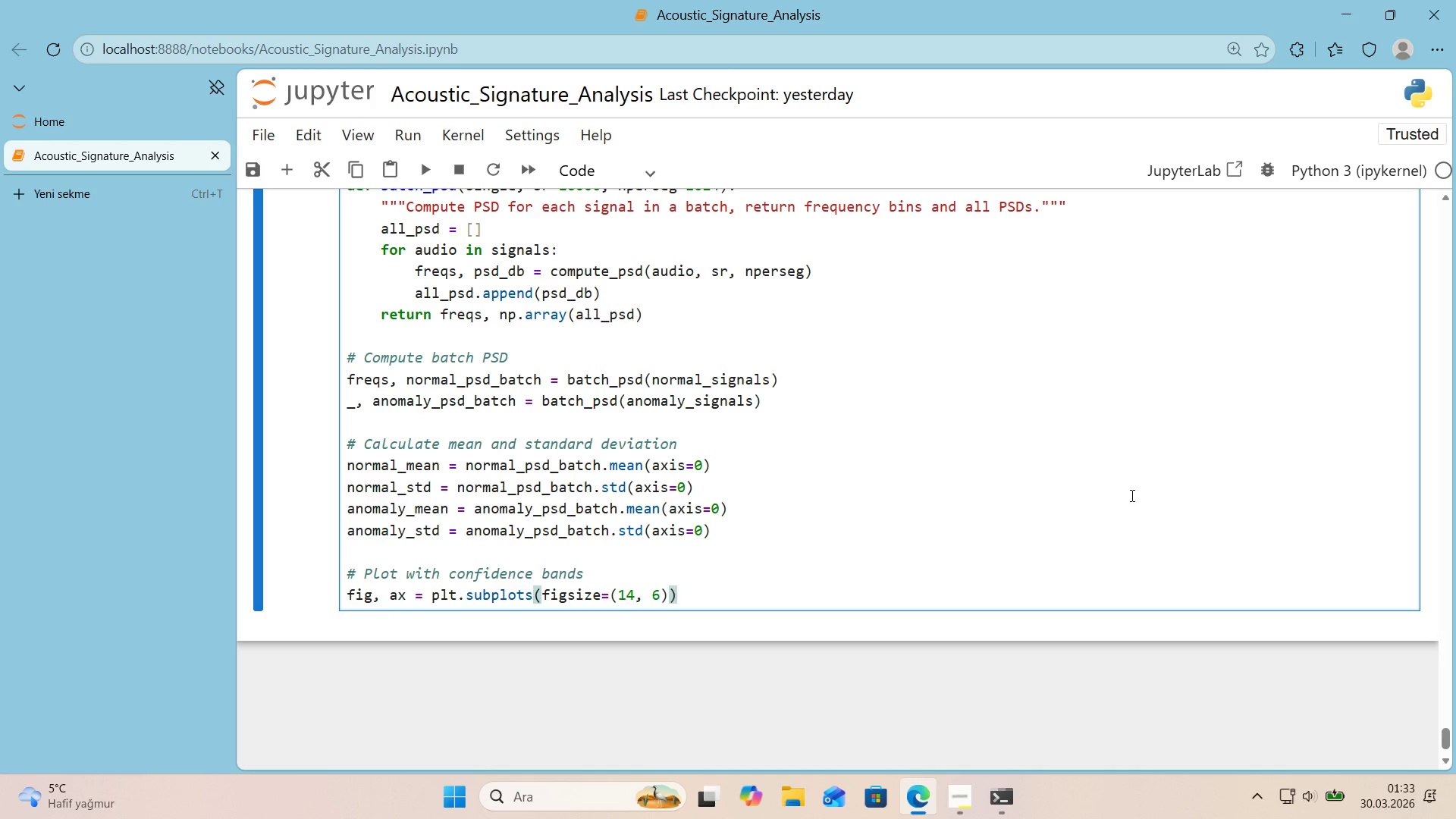 
key(Enter)
 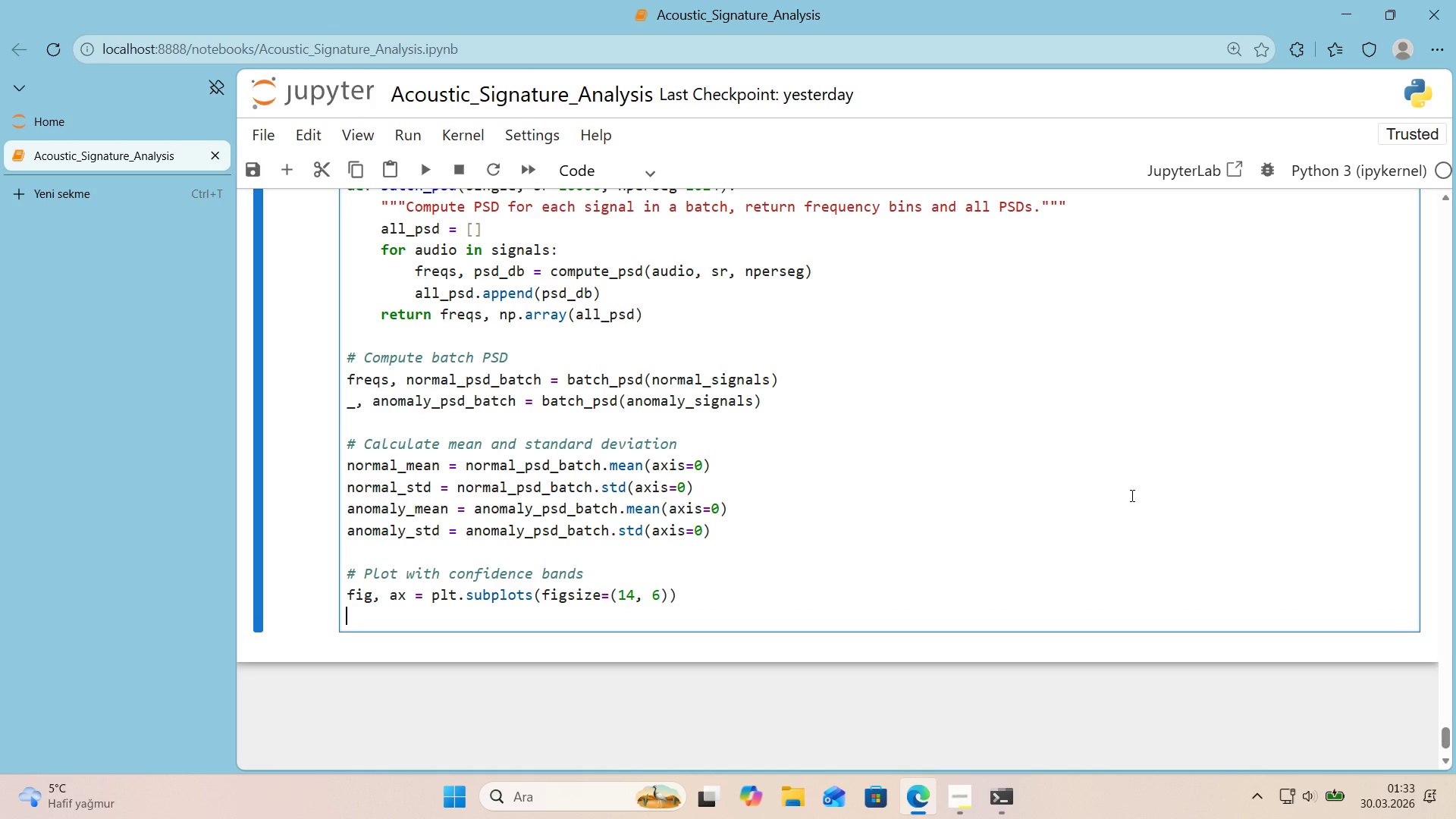 
key(Enter)
 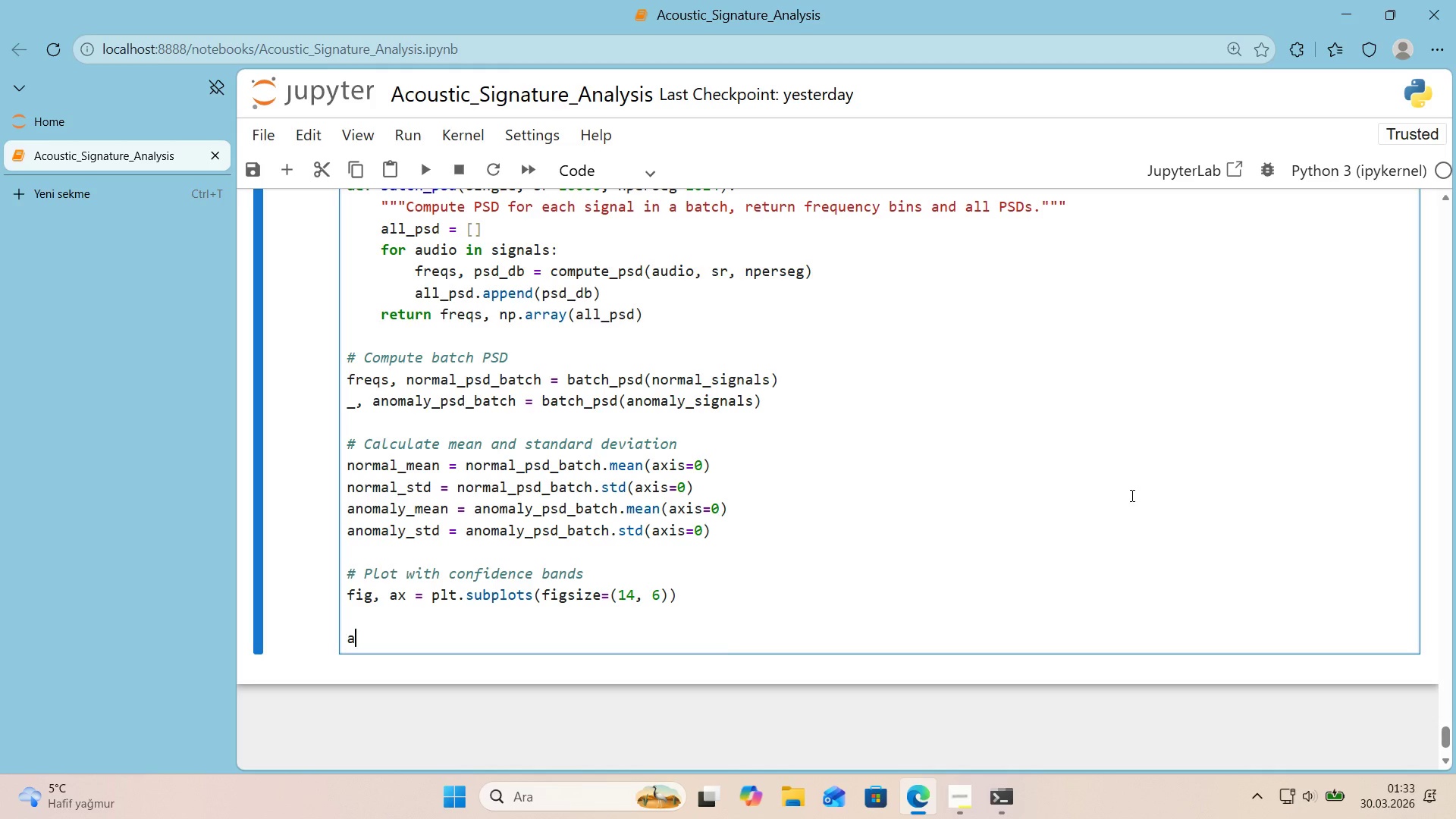 
type(ax.plot*()
 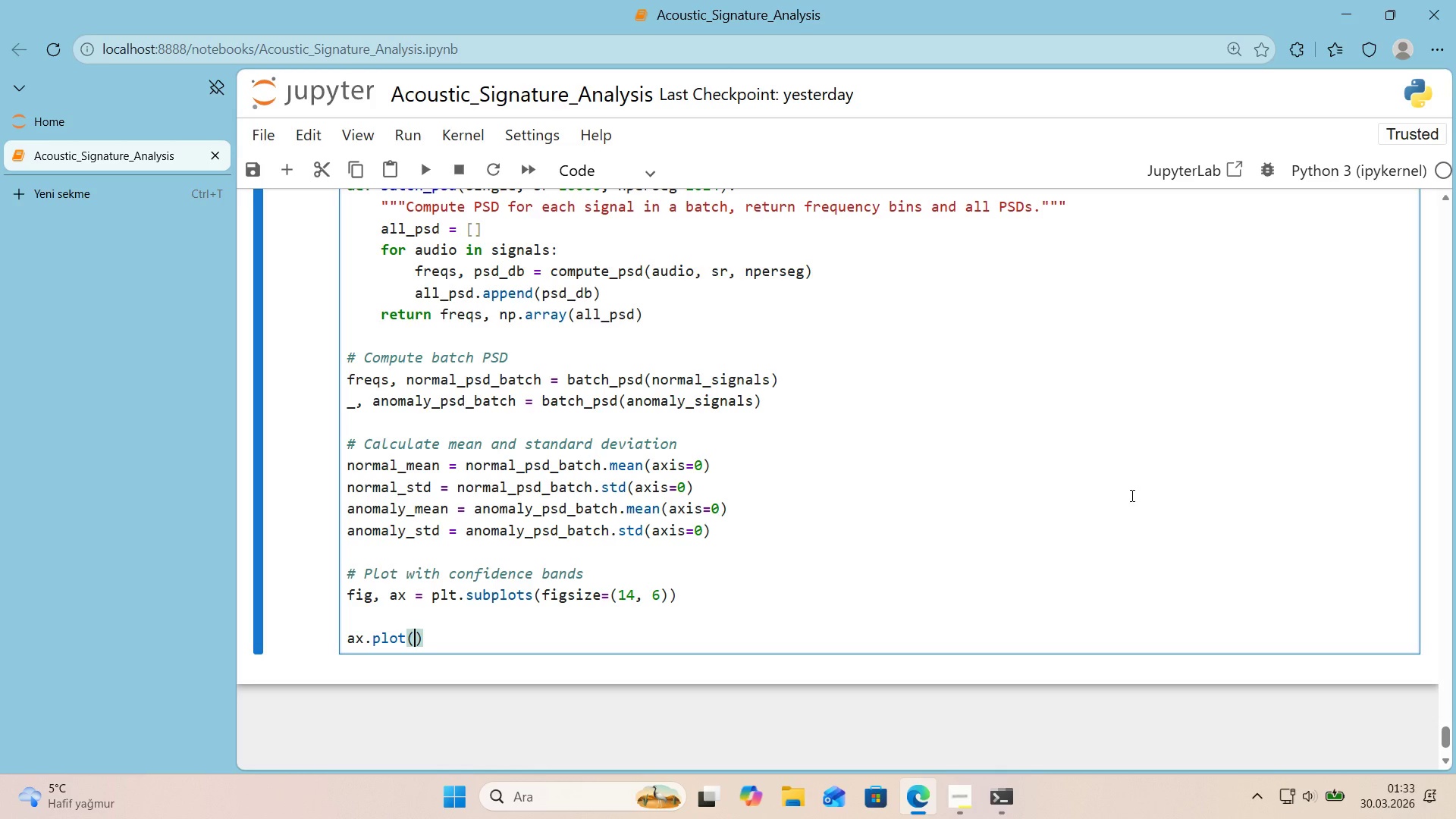 
 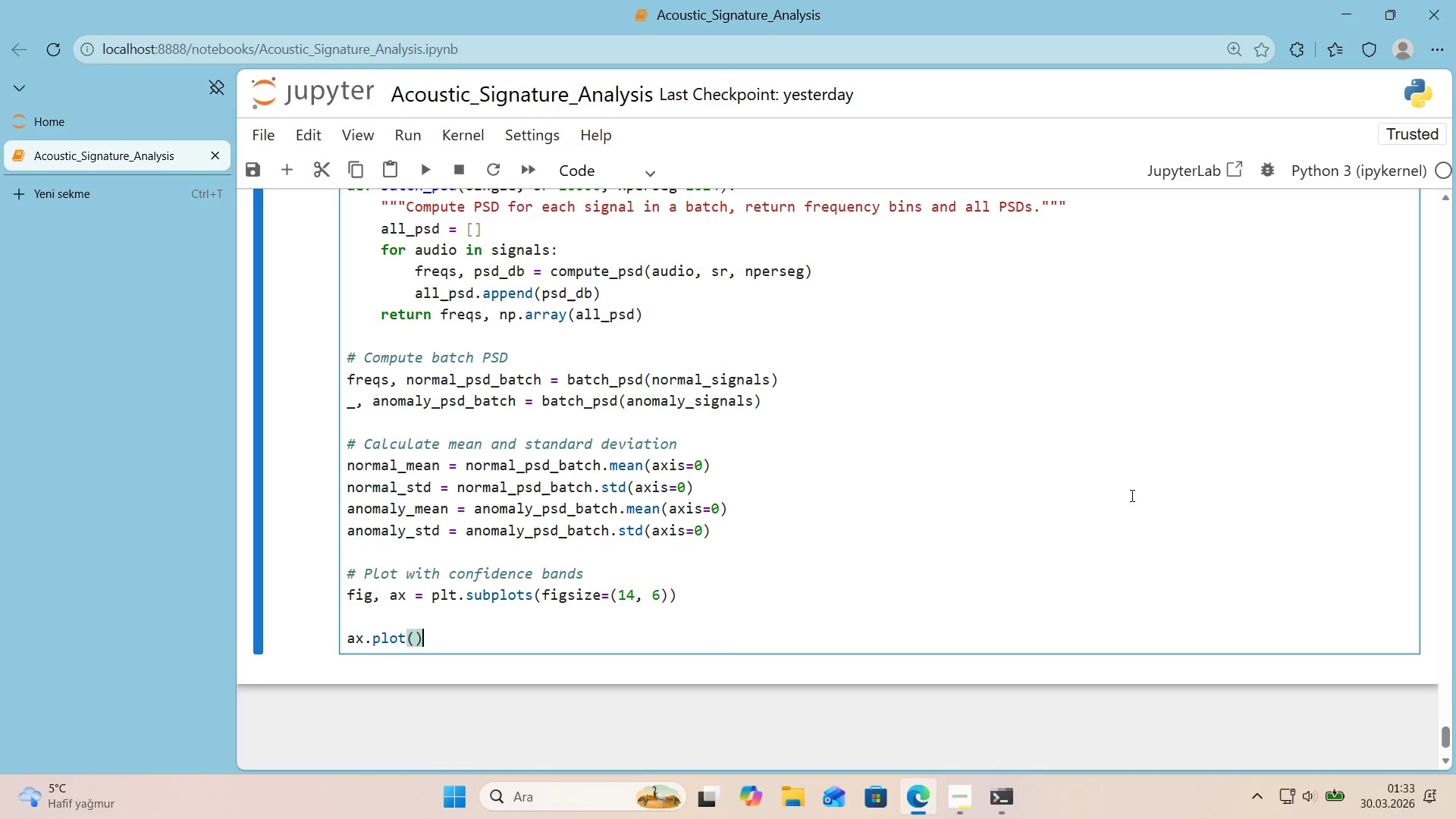 
key(ArrowLeft)
 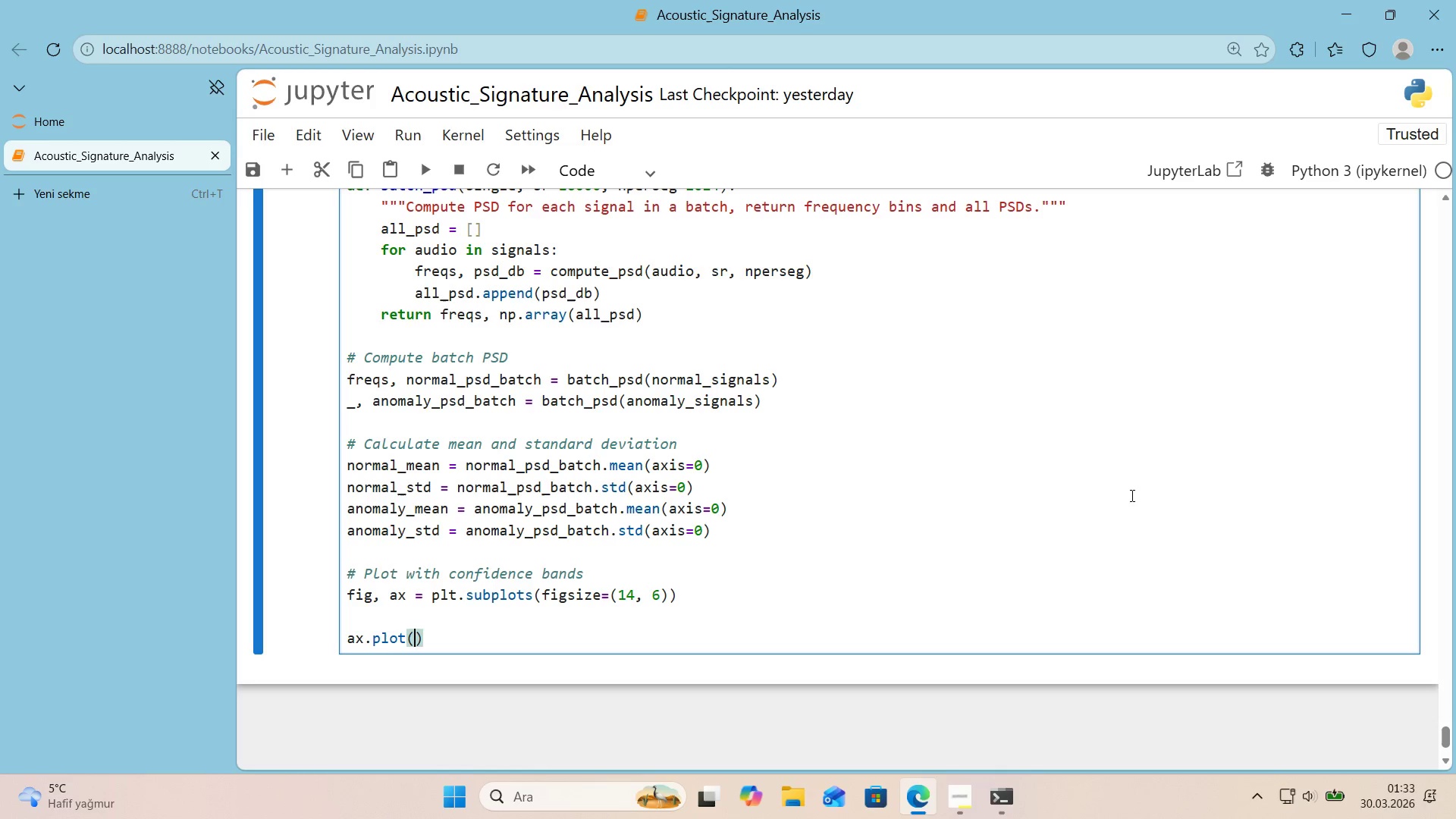 
type(freqs, normal_mean, color)COLORS)
 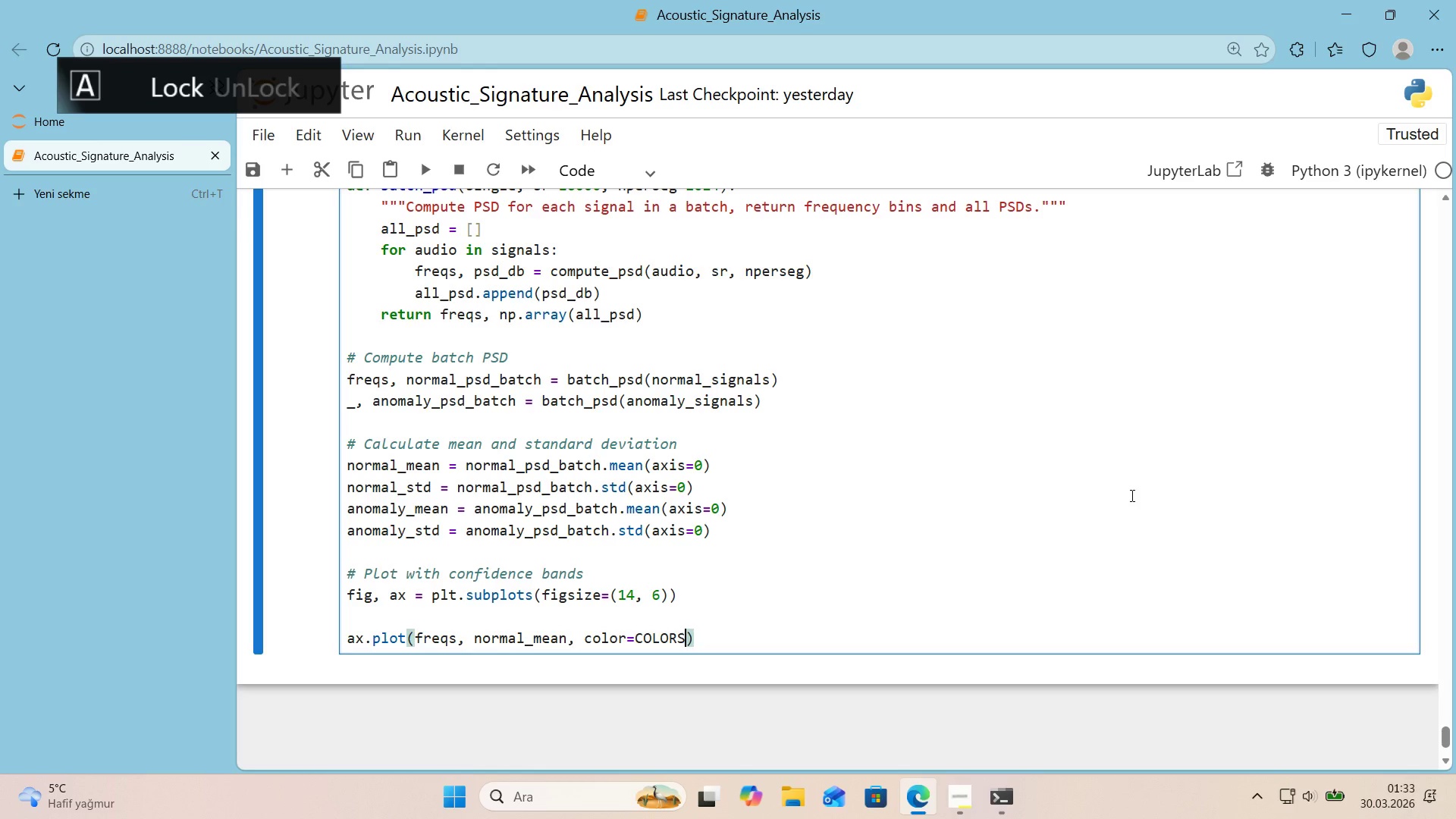 
key(Alt+Control+8)
 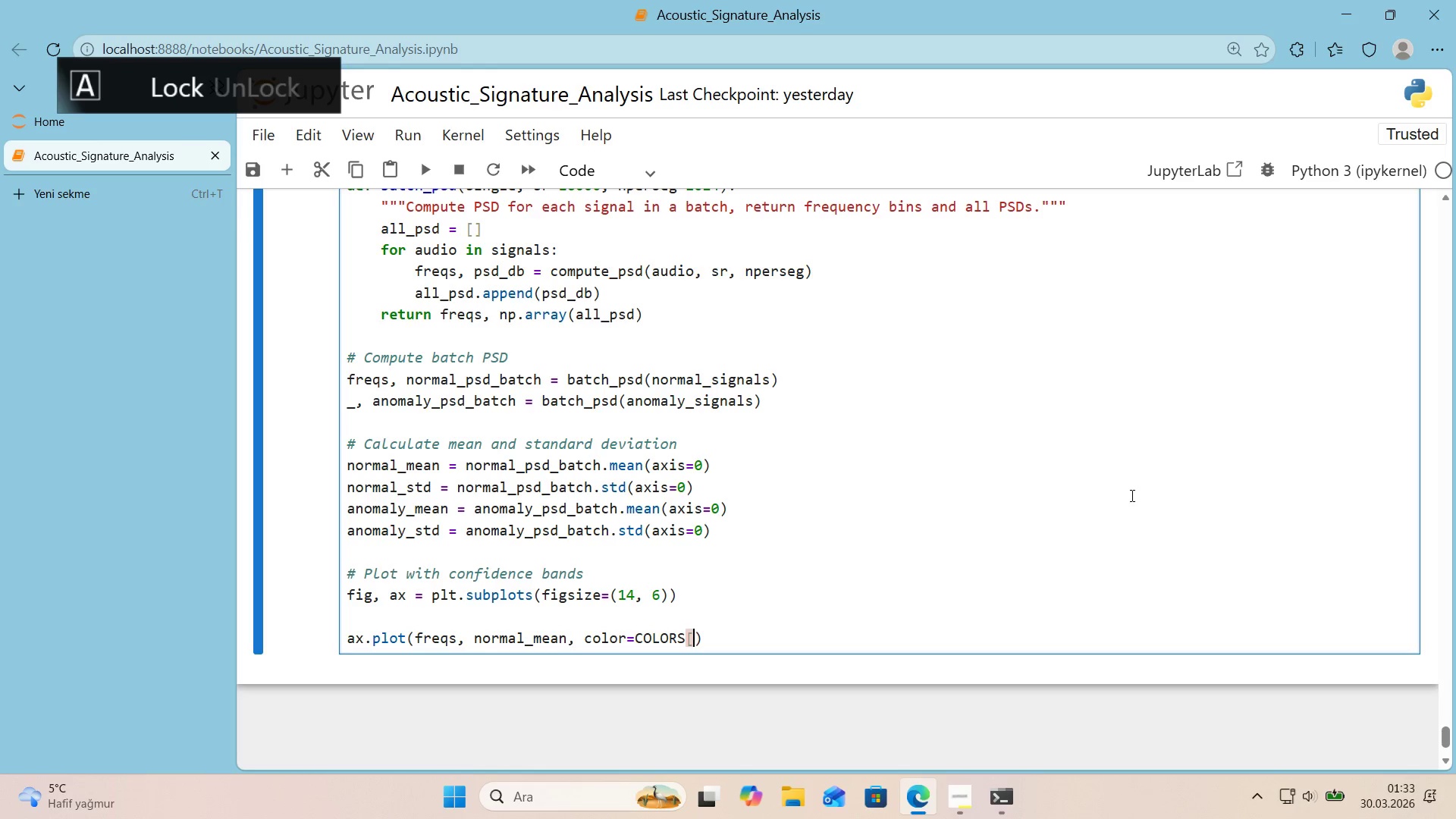 
key(Alt+Control+9)
 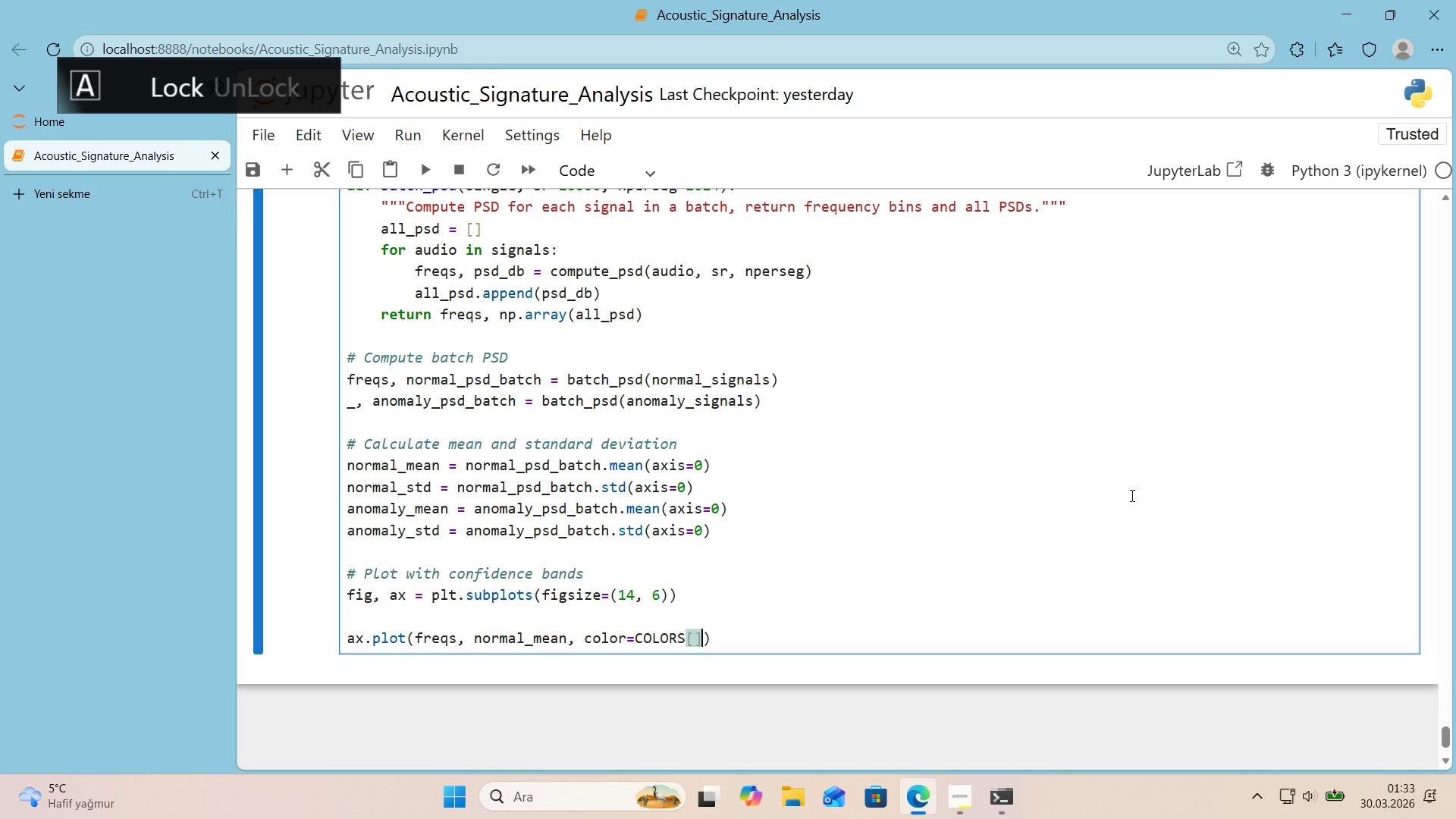 
key(ArrowLeft)
 